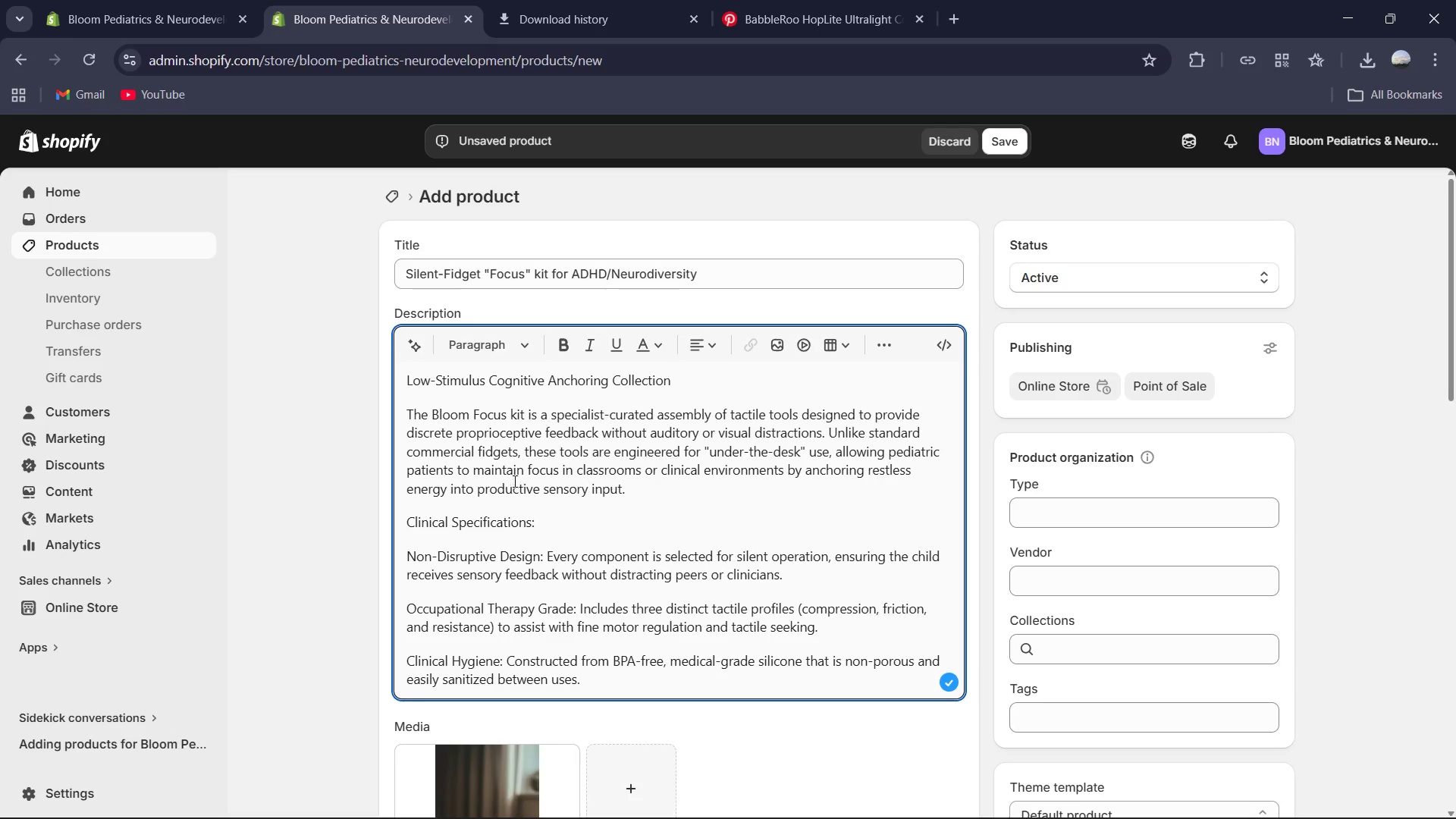 
left_click_drag(start_coordinate=[703, 384], to_coordinate=[405, 381])
 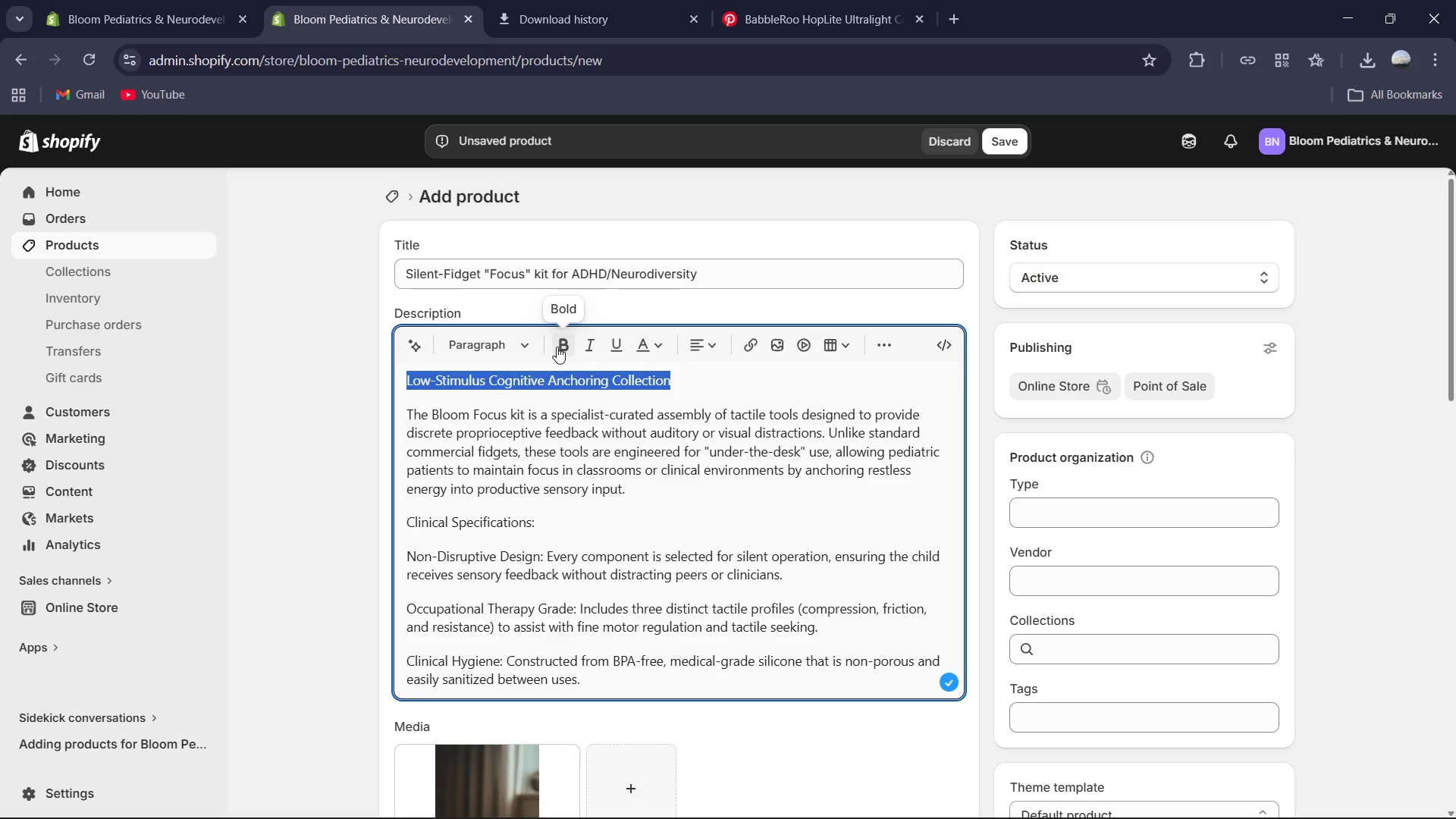 
left_click([557, 347])
 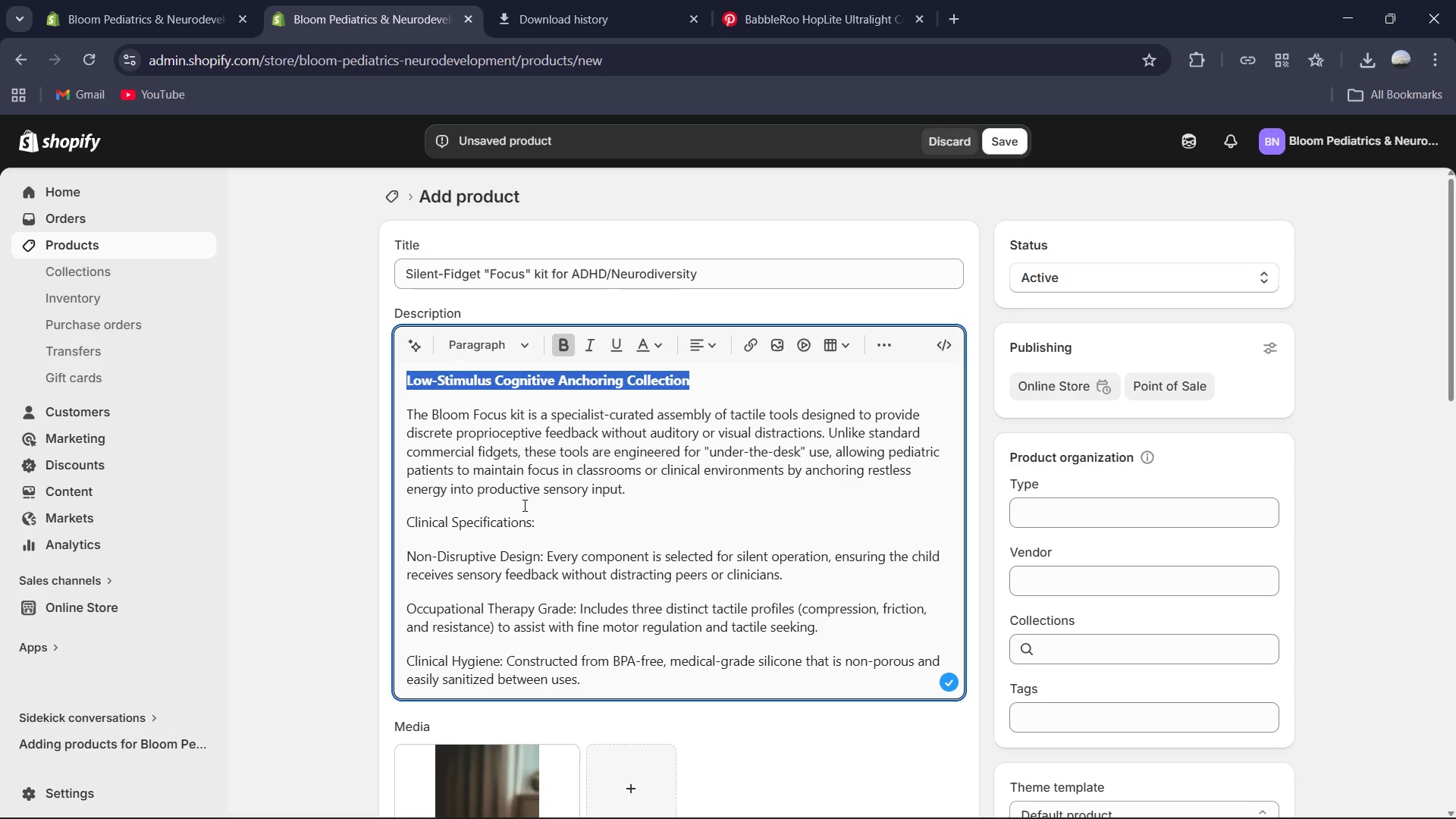 
left_click_drag(start_coordinate=[538, 522], to_coordinate=[391, 524])
 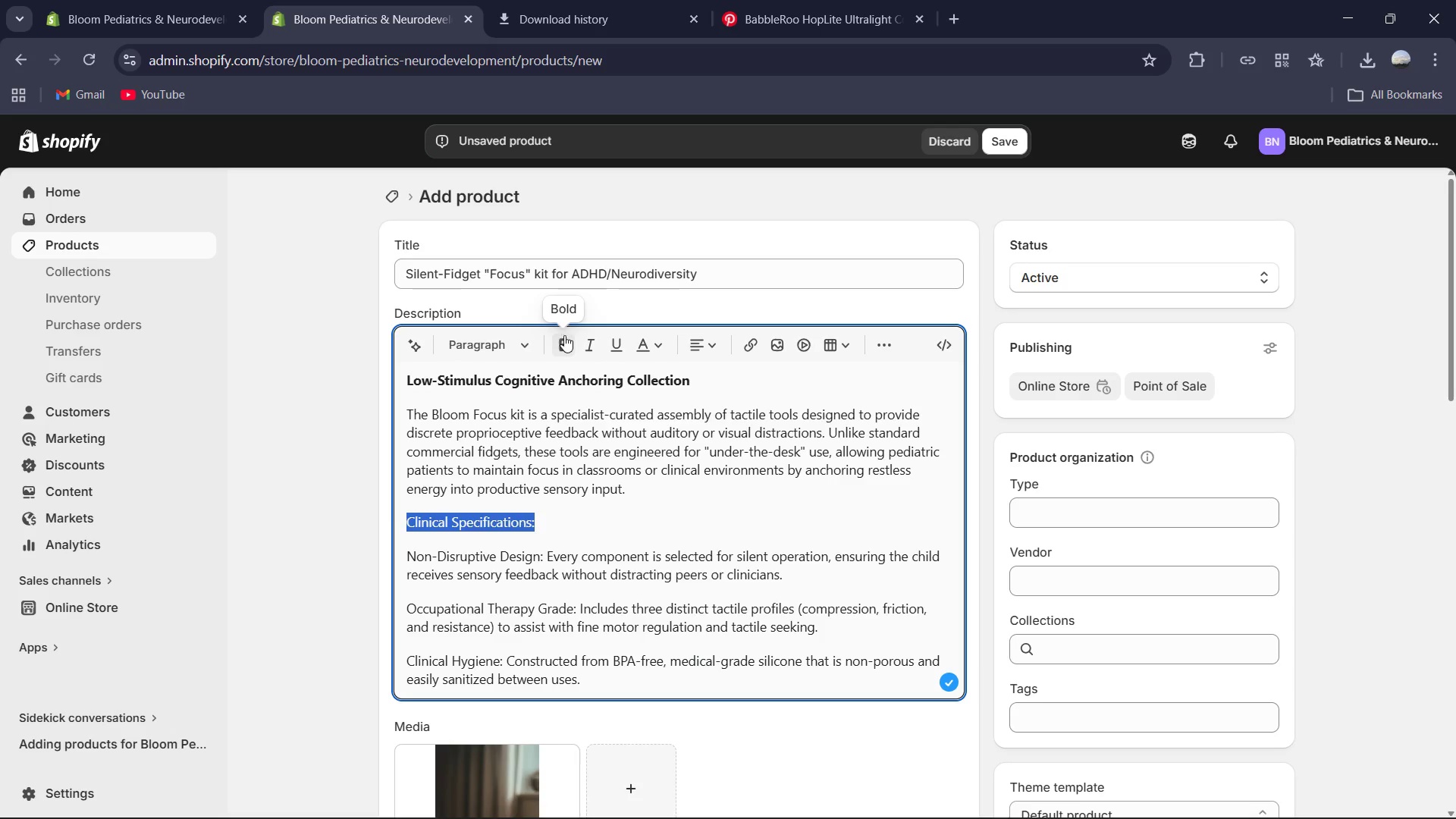 
left_click_drag(start_coordinate=[566, 336], to_coordinate=[574, 554])
 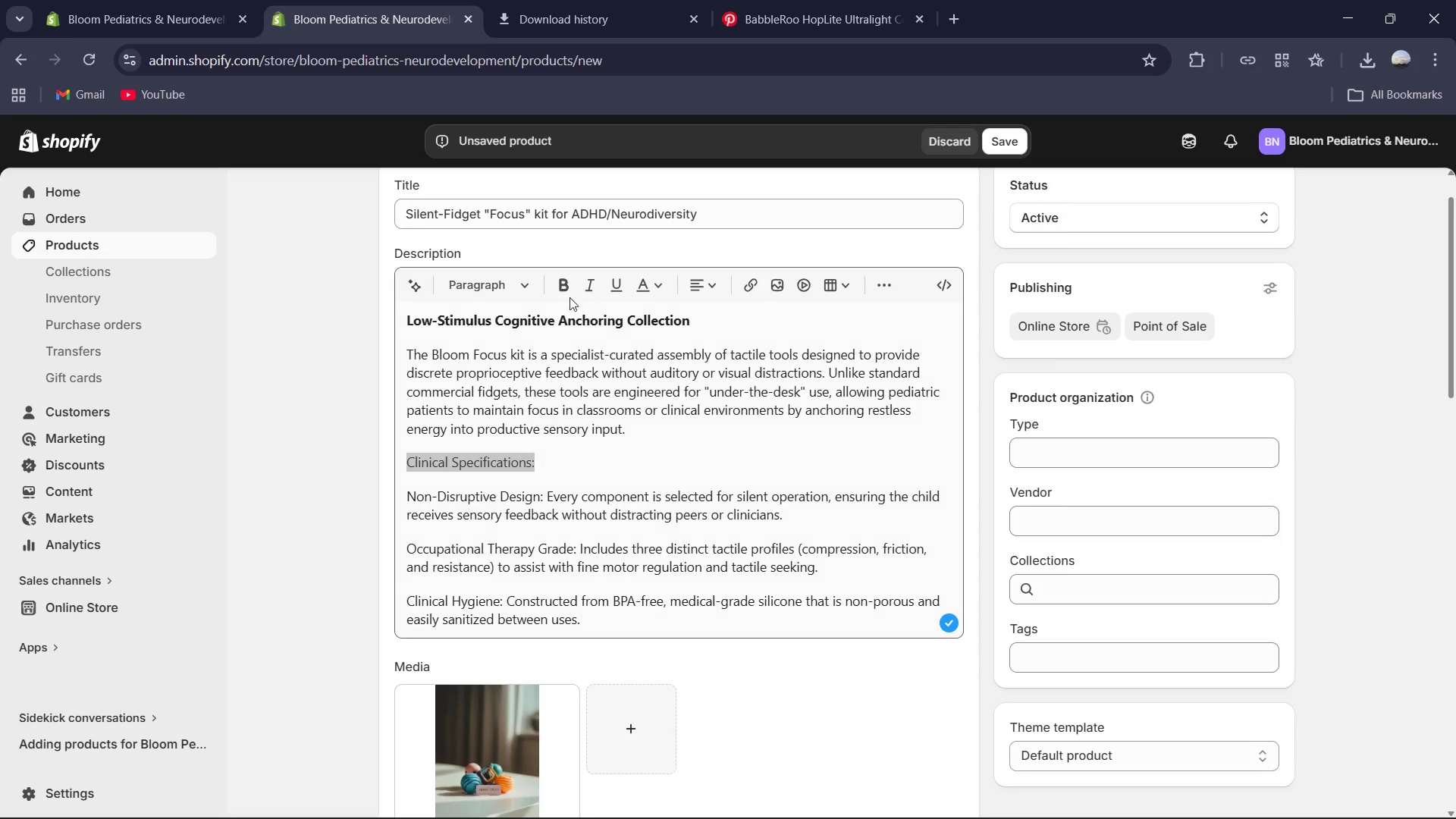 
left_click([564, 293])
 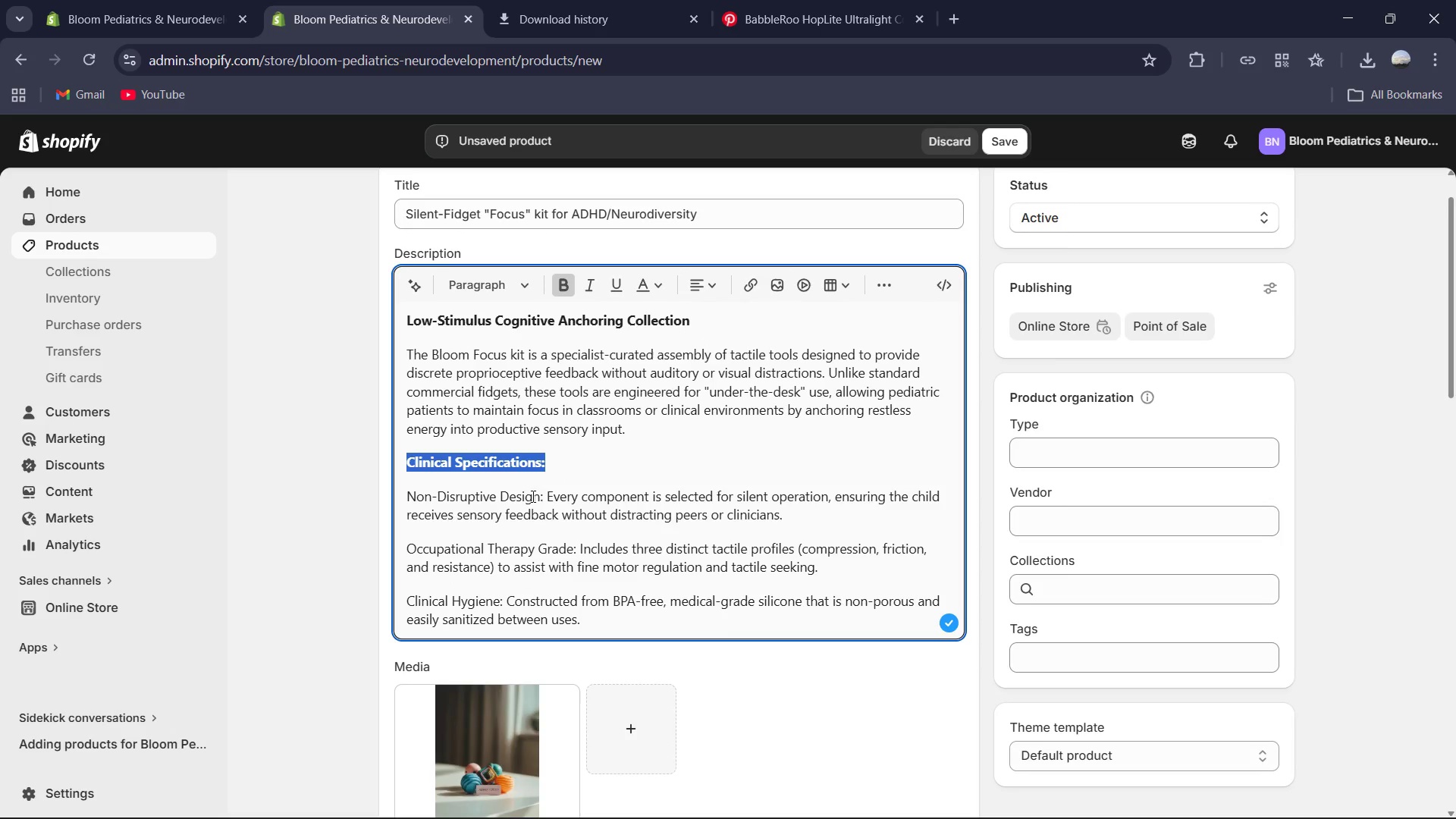 
left_click_drag(start_coordinate=[545, 495], to_coordinate=[352, 494])
 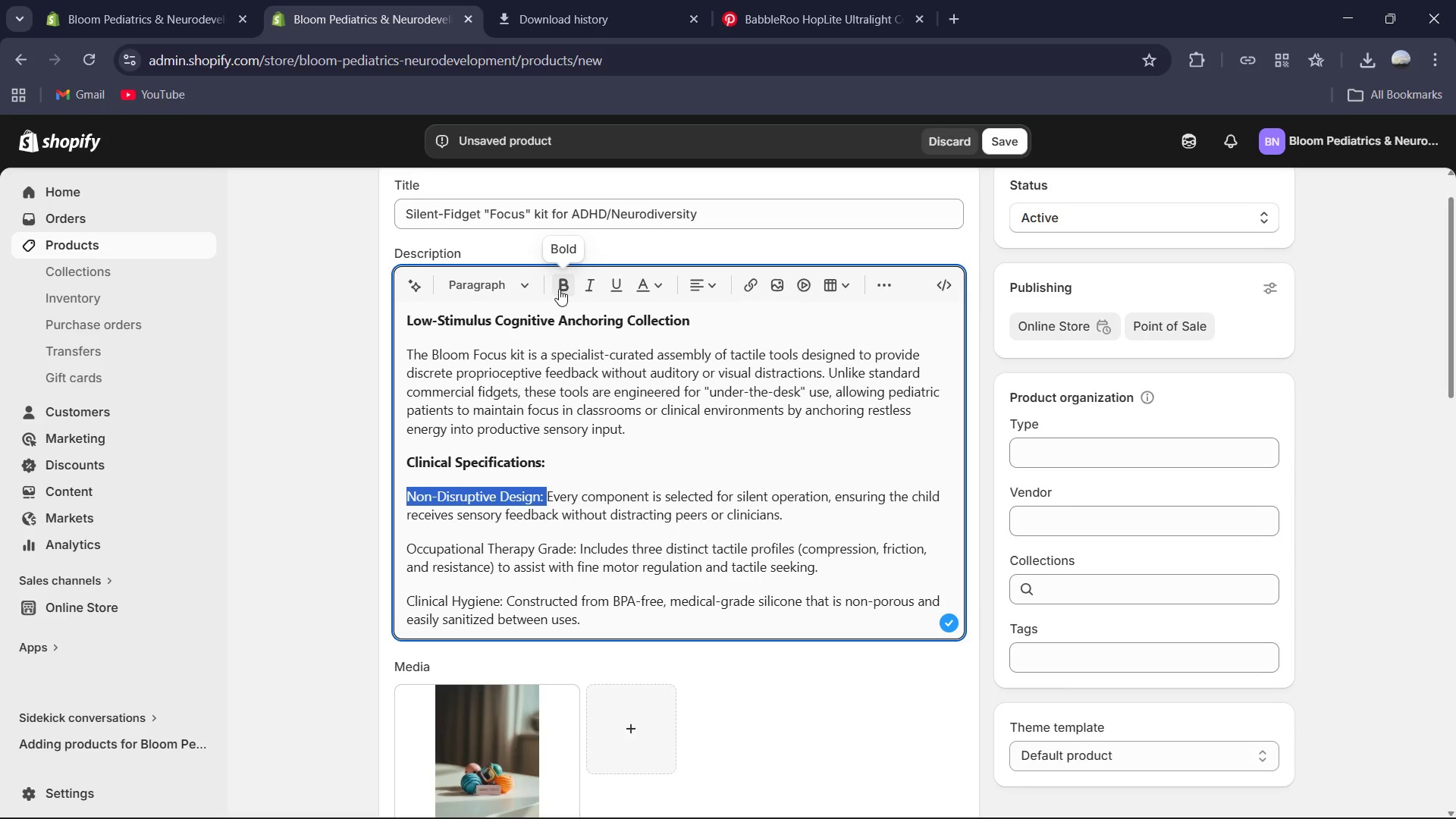 
left_click_drag(start_coordinate=[560, 288], to_coordinate=[563, 331])
 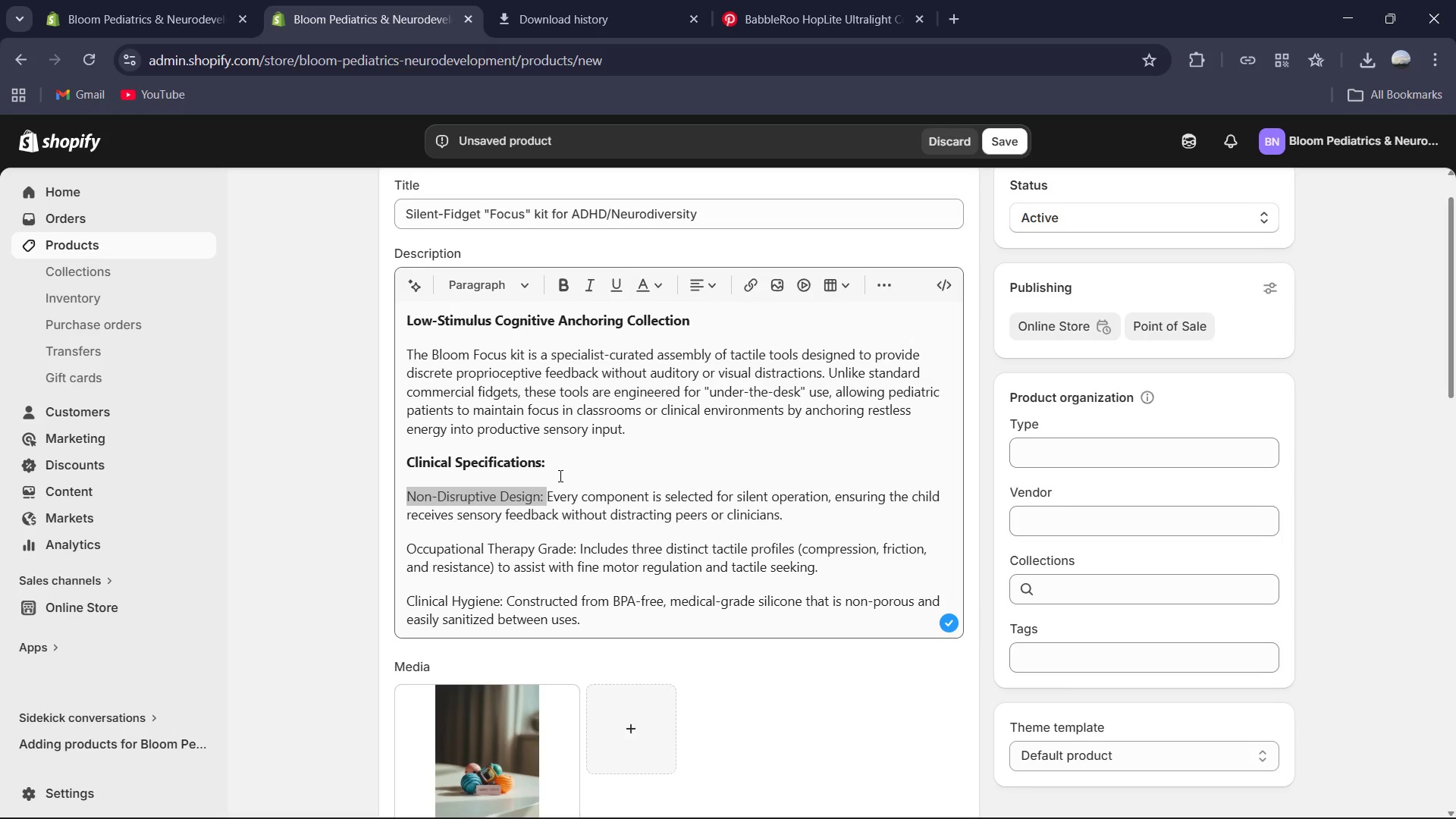 
key(Control+B)
 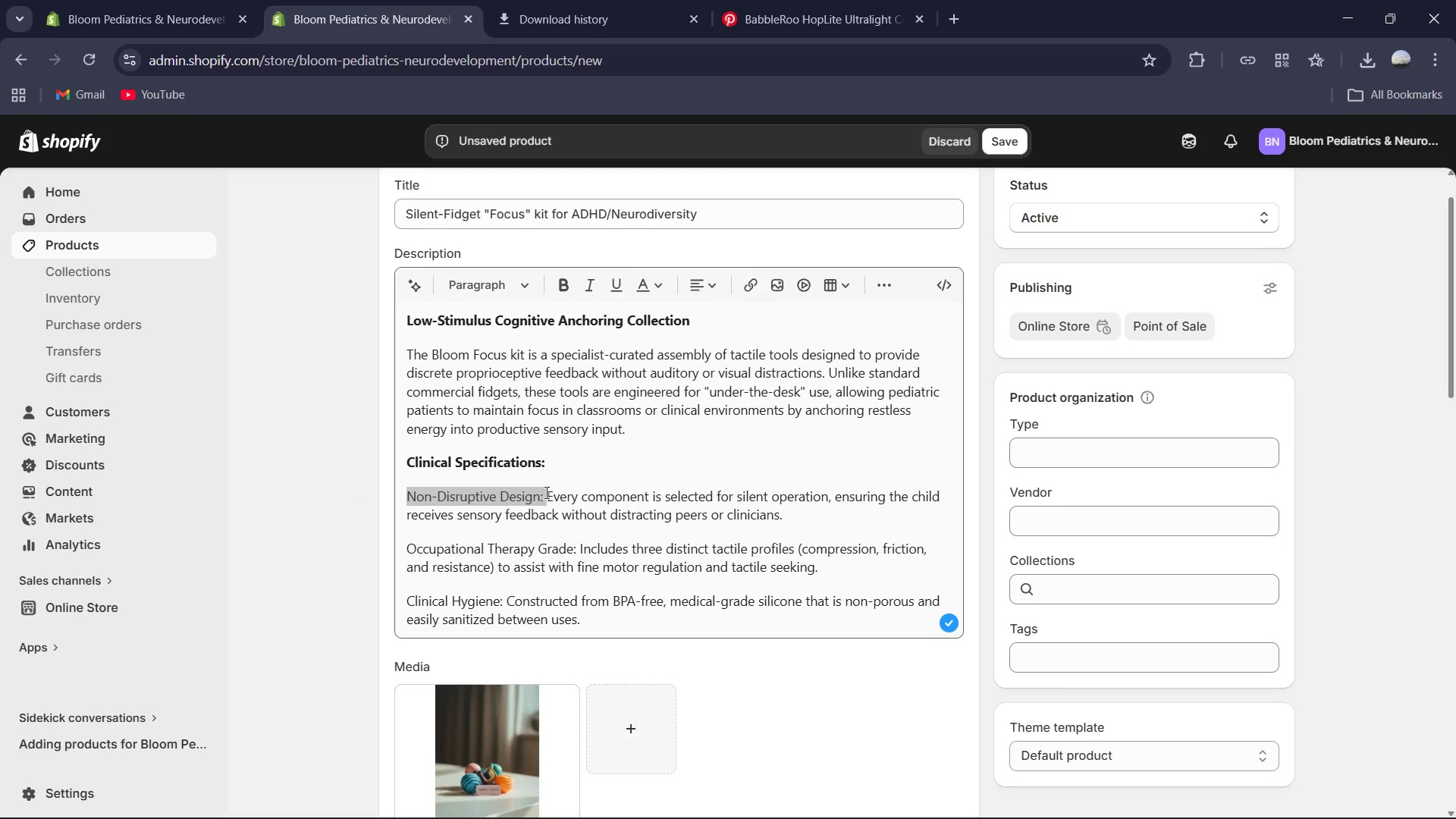 
left_click_drag(start_coordinate=[543, 492], to_coordinate=[534, 493])
 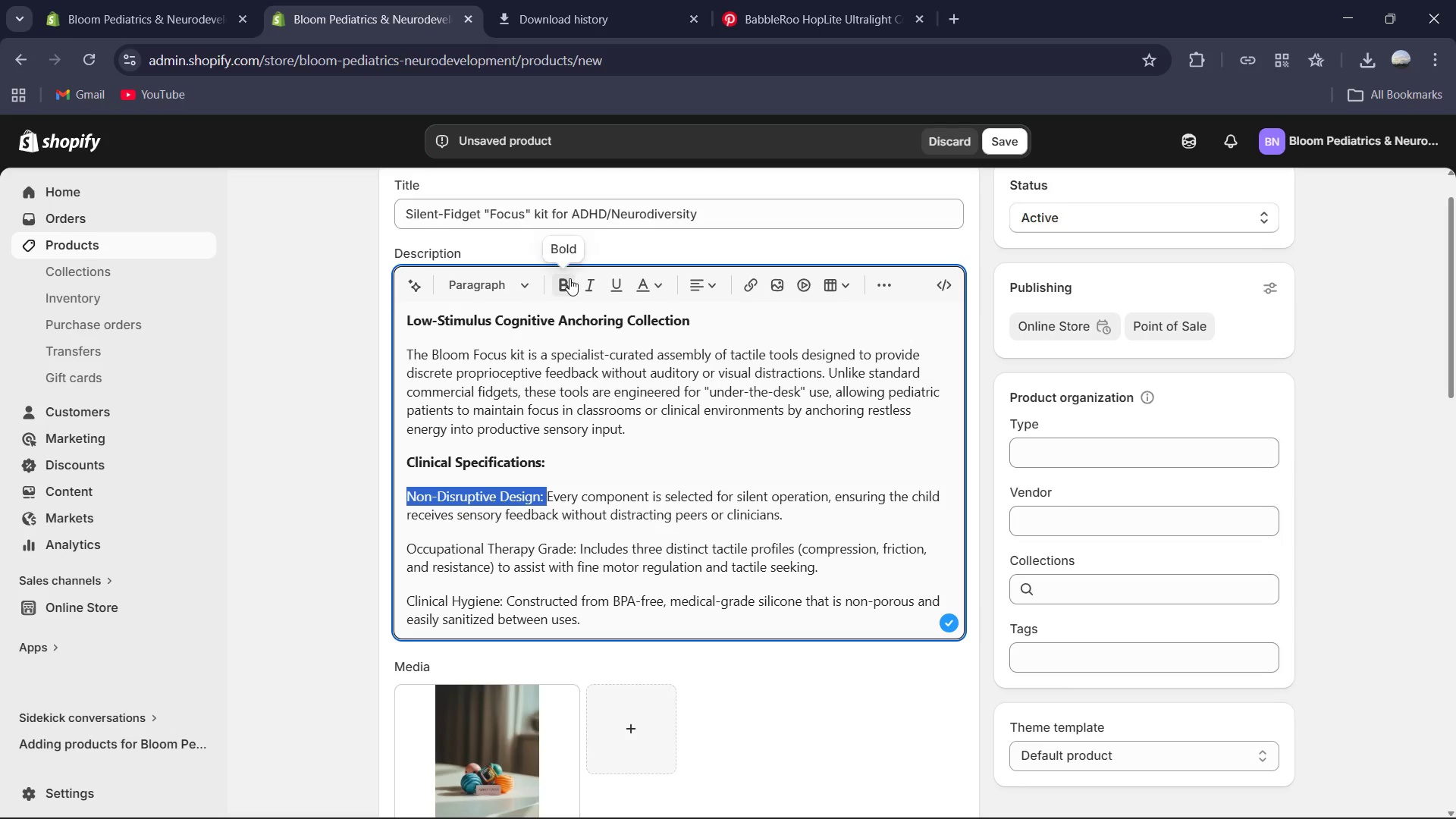 
left_click([570, 281])
 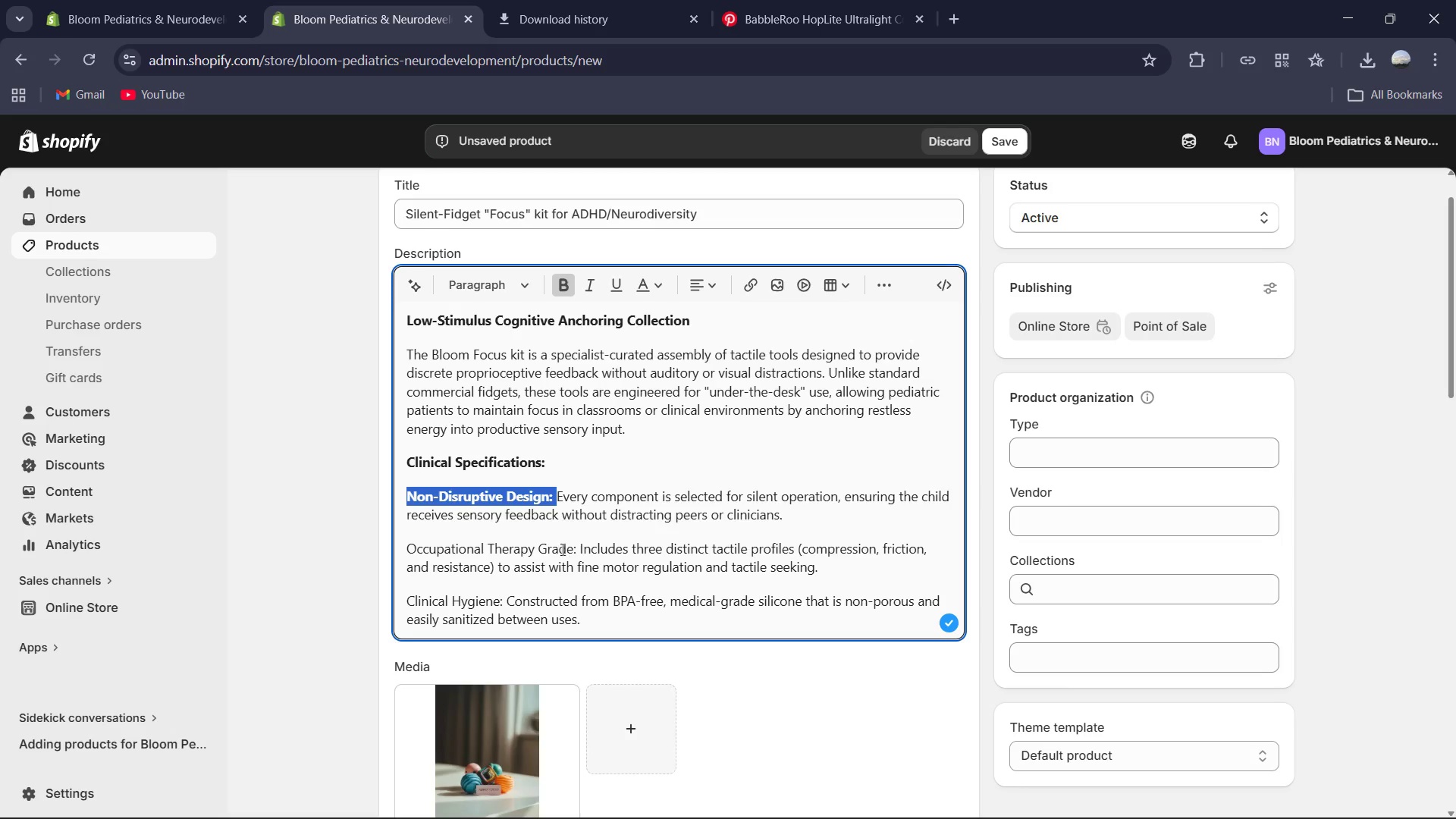 
left_click_drag(start_coordinate=[580, 548], to_coordinate=[400, 532])
 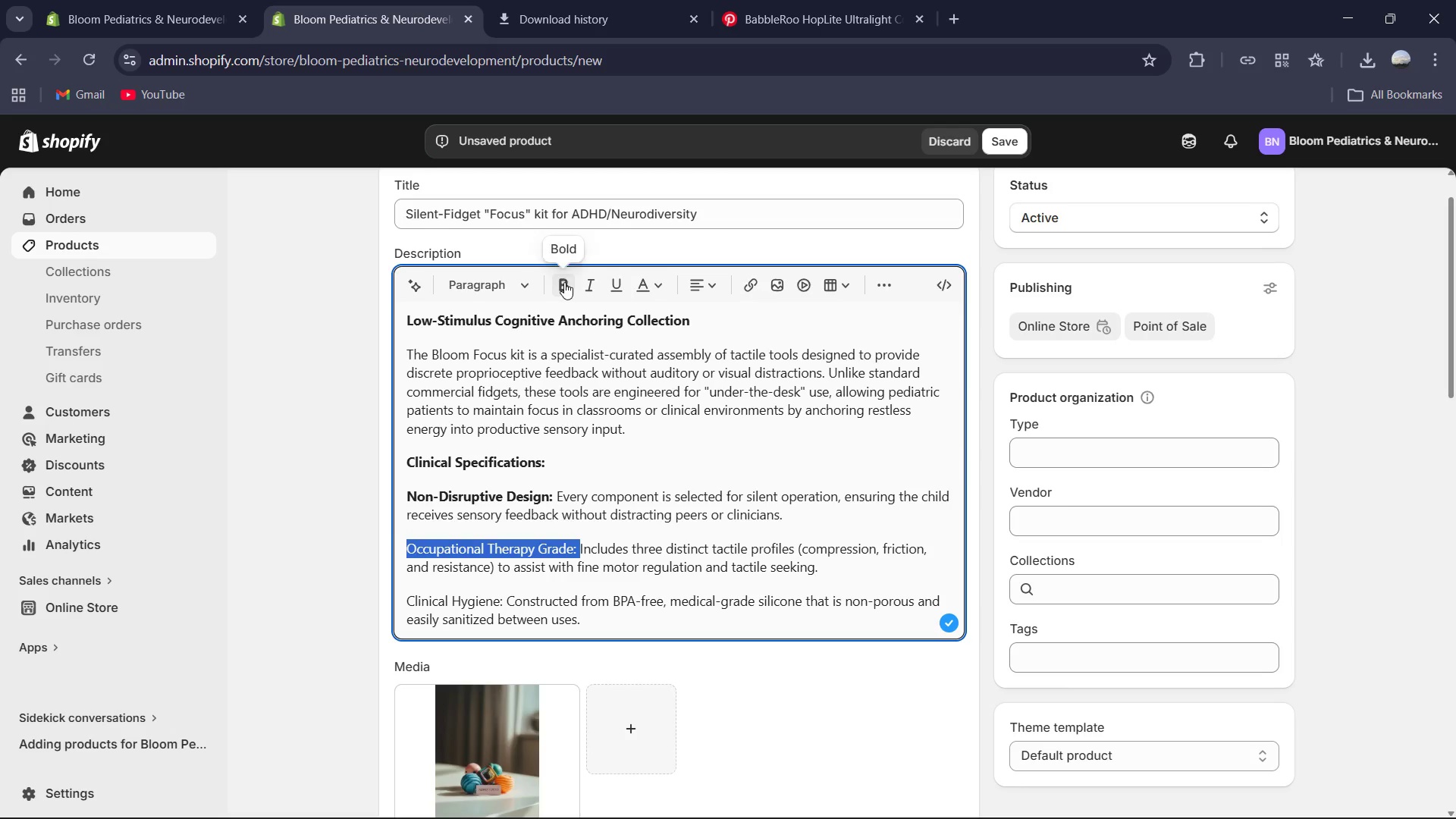 
left_click([564, 282])
 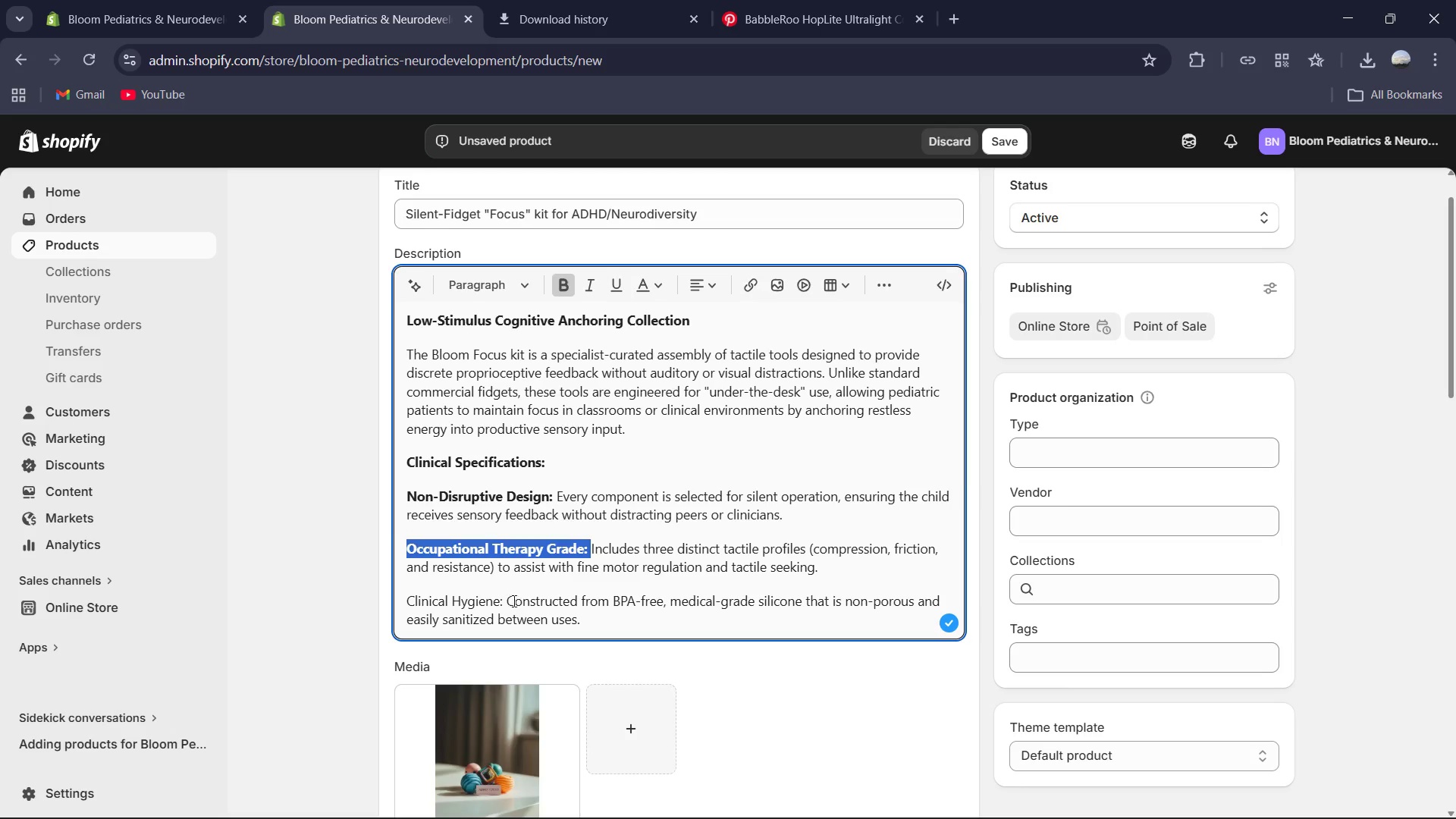 
left_click_drag(start_coordinate=[504, 600], to_coordinate=[374, 586])
 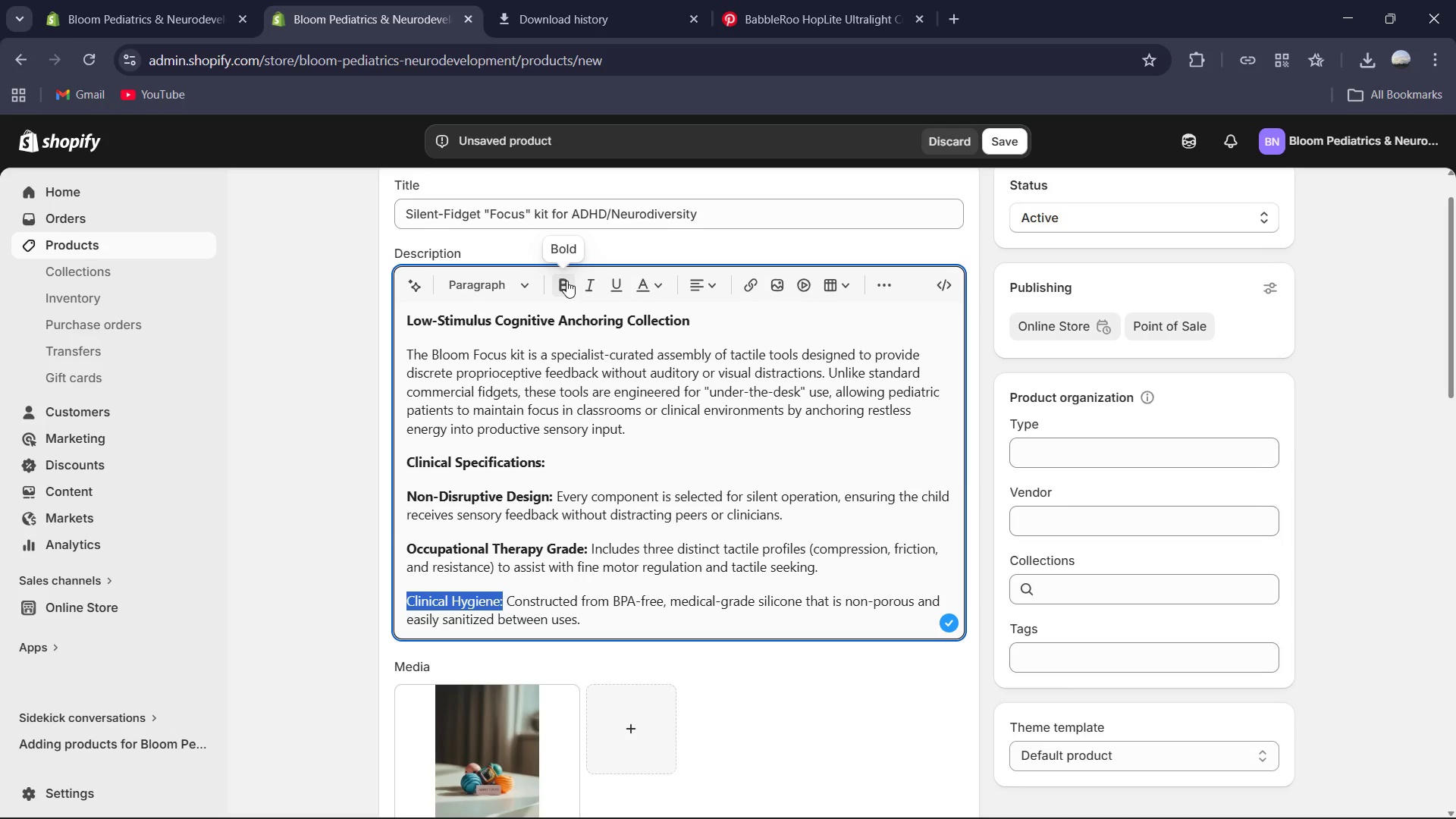 
left_click([567, 279])
 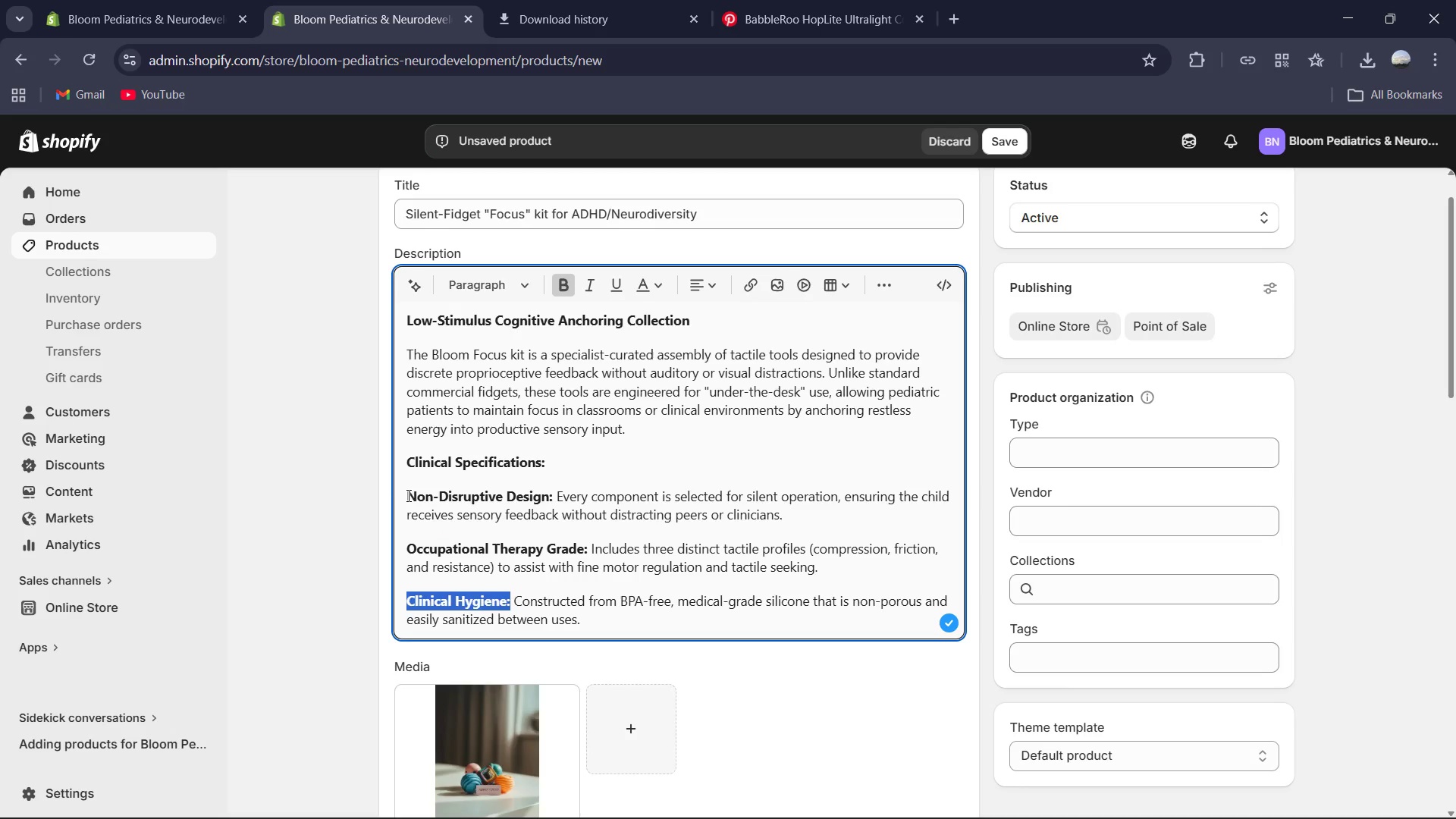 
left_click([404, 493])
 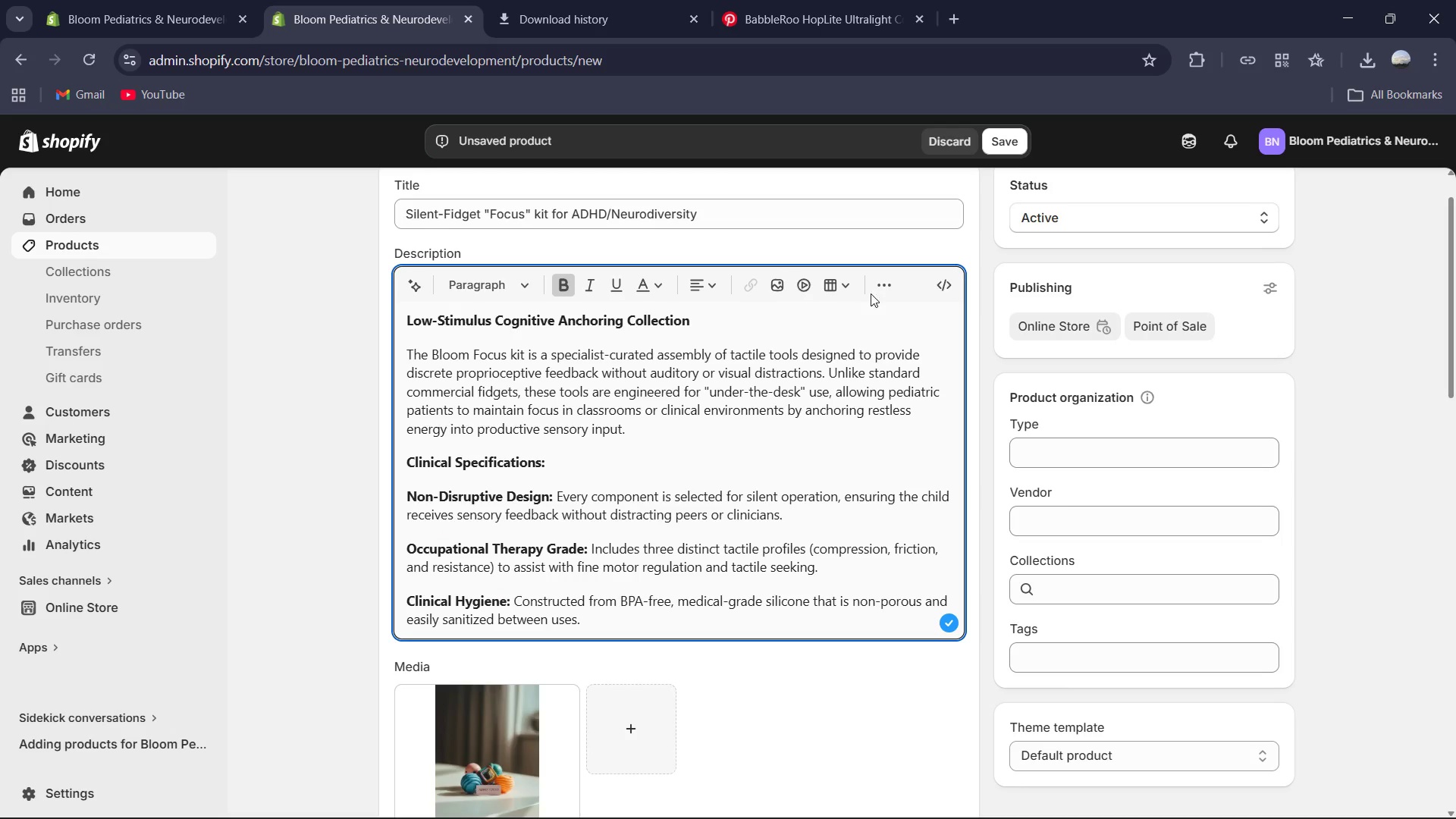 
left_click([886, 290])
 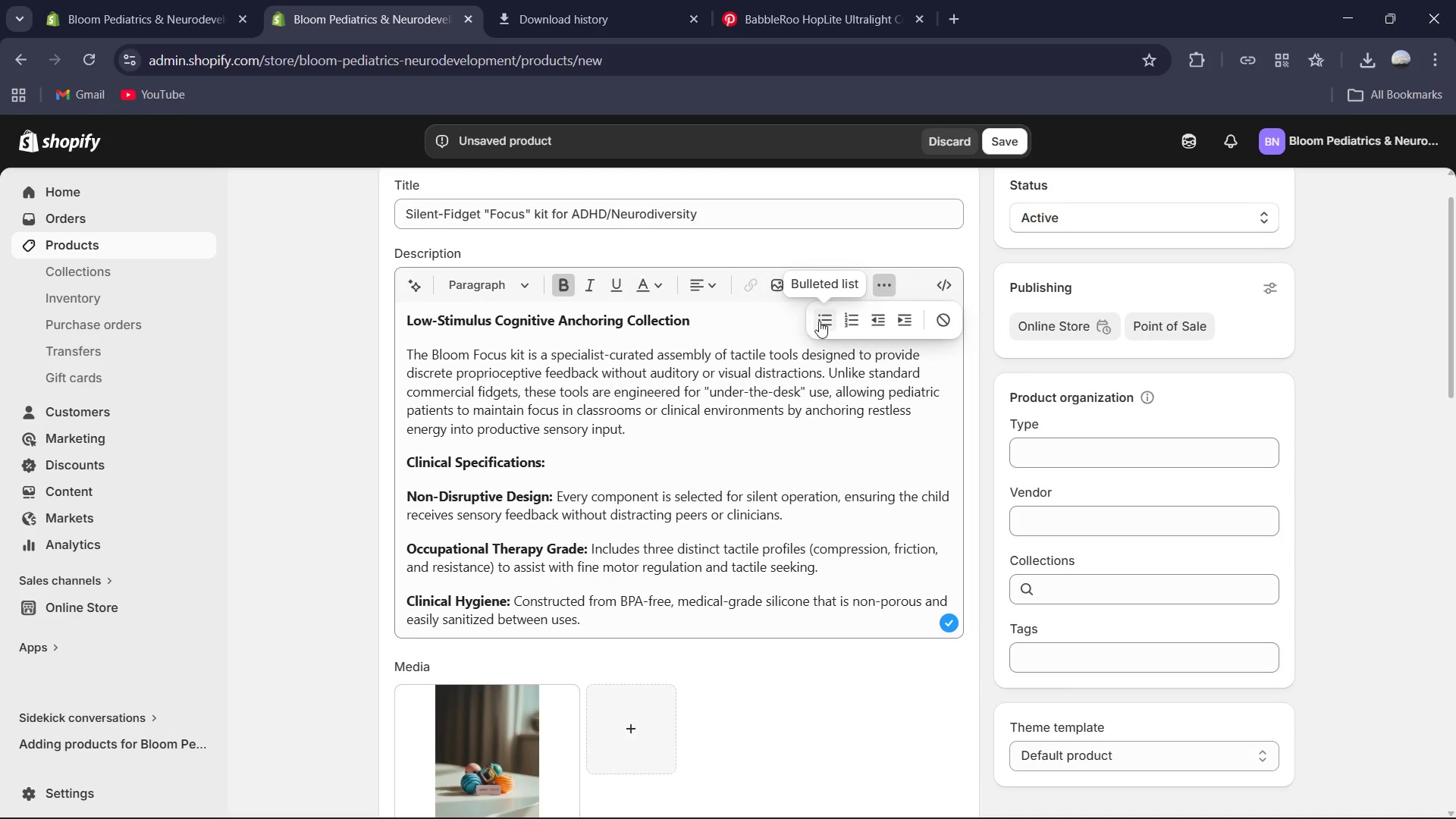 
left_click([820, 321])
 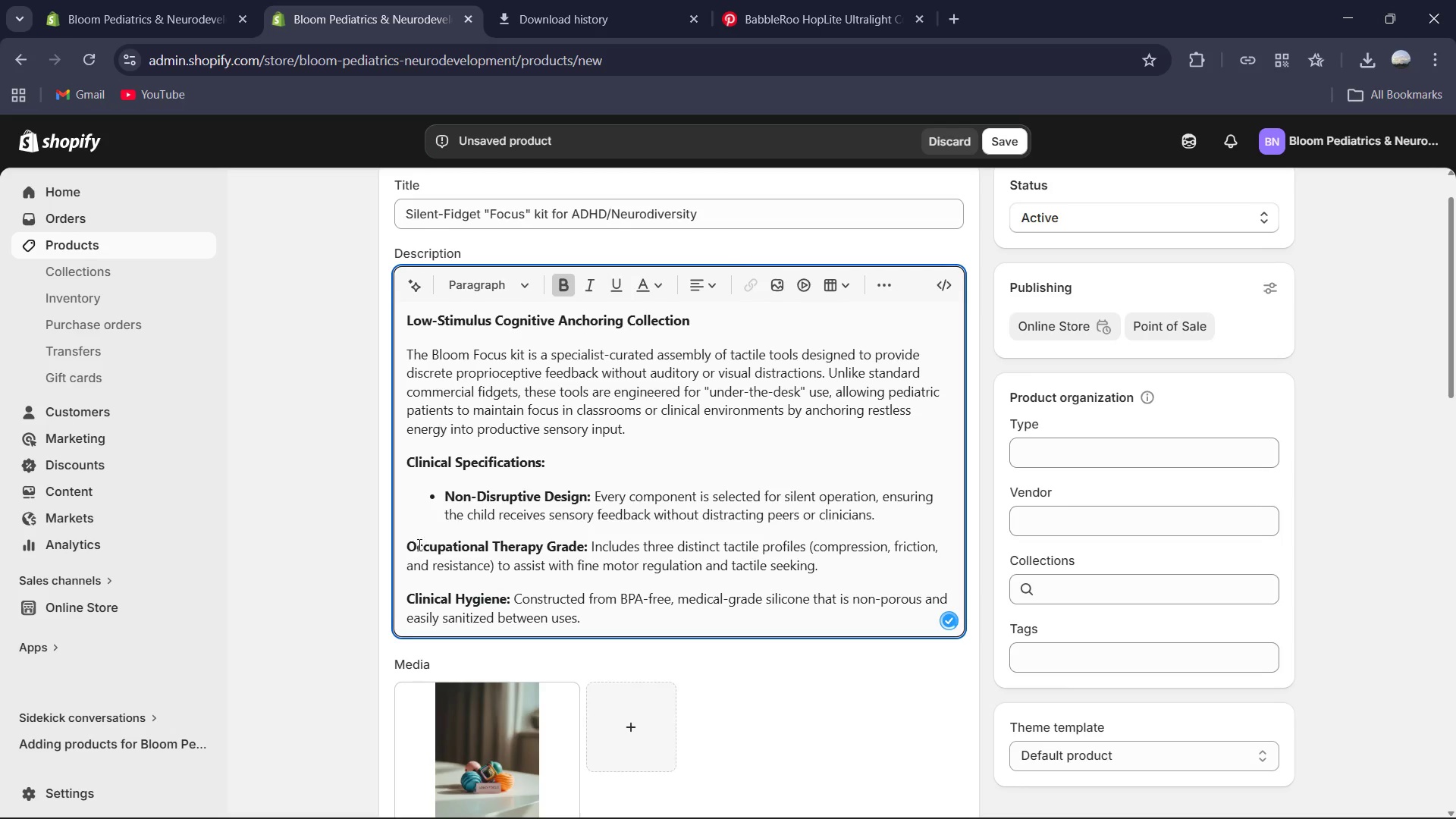 
left_click([408, 542])
 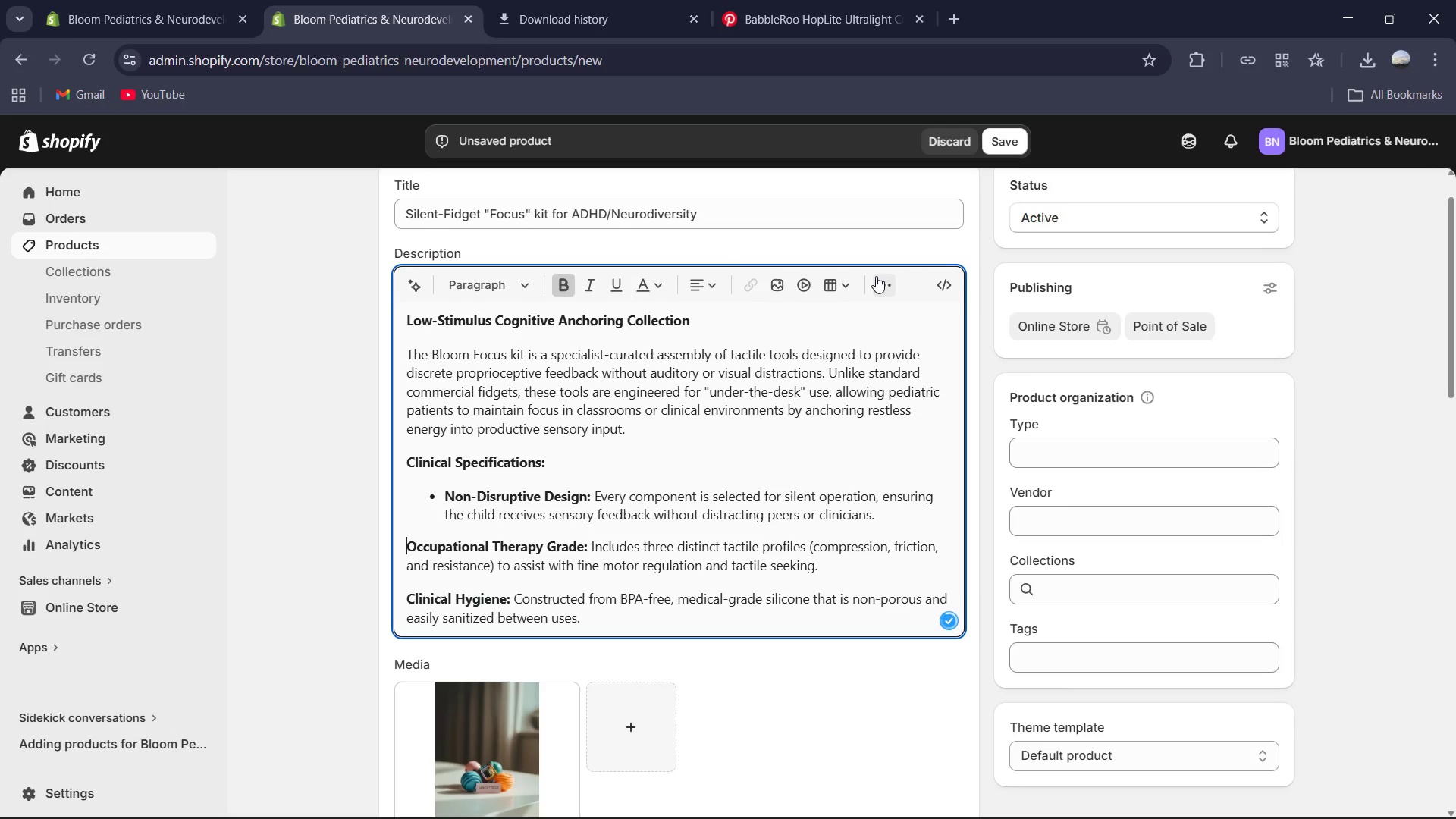 
left_click([877, 278])
 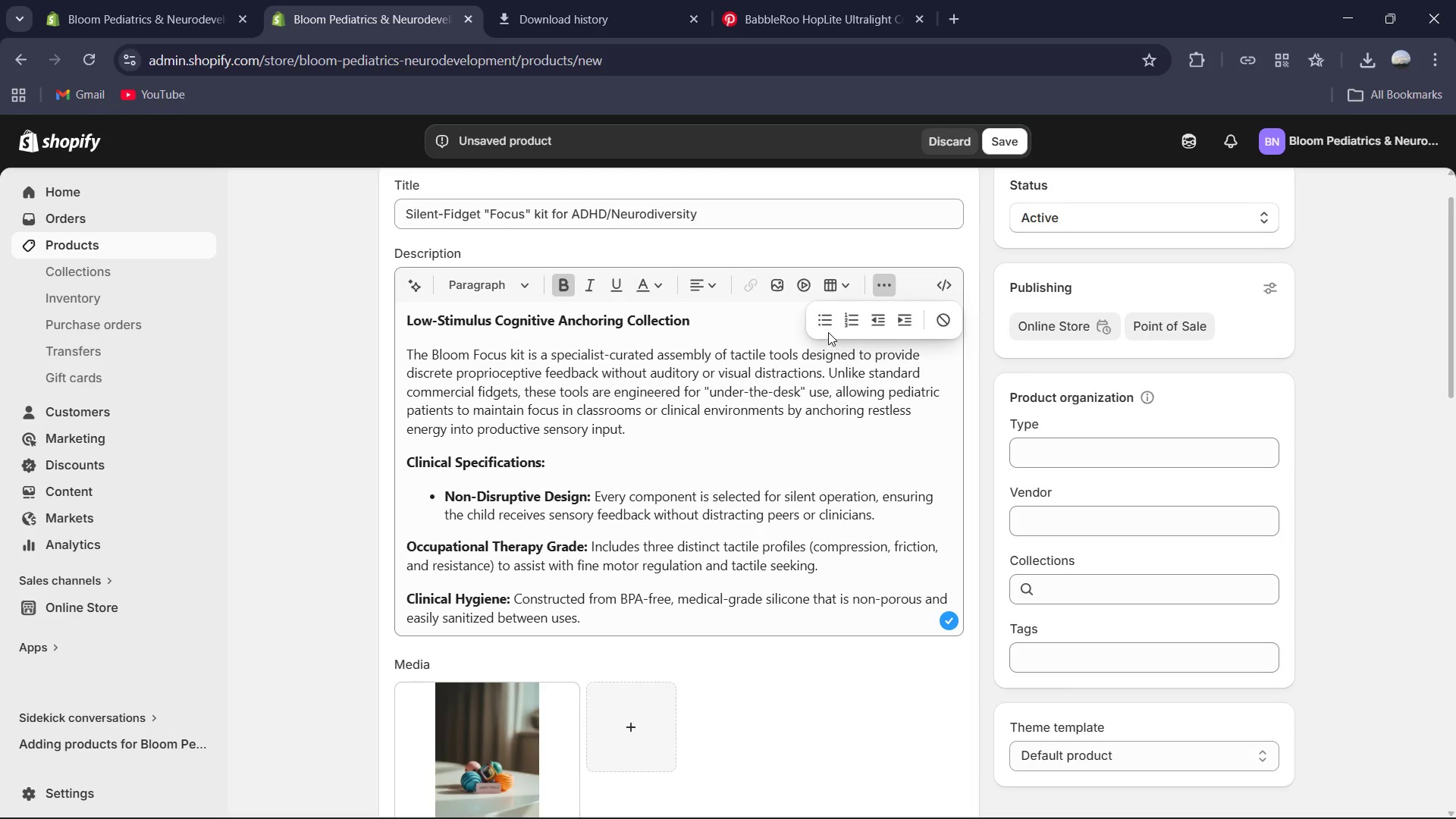 
left_click([827, 330])
 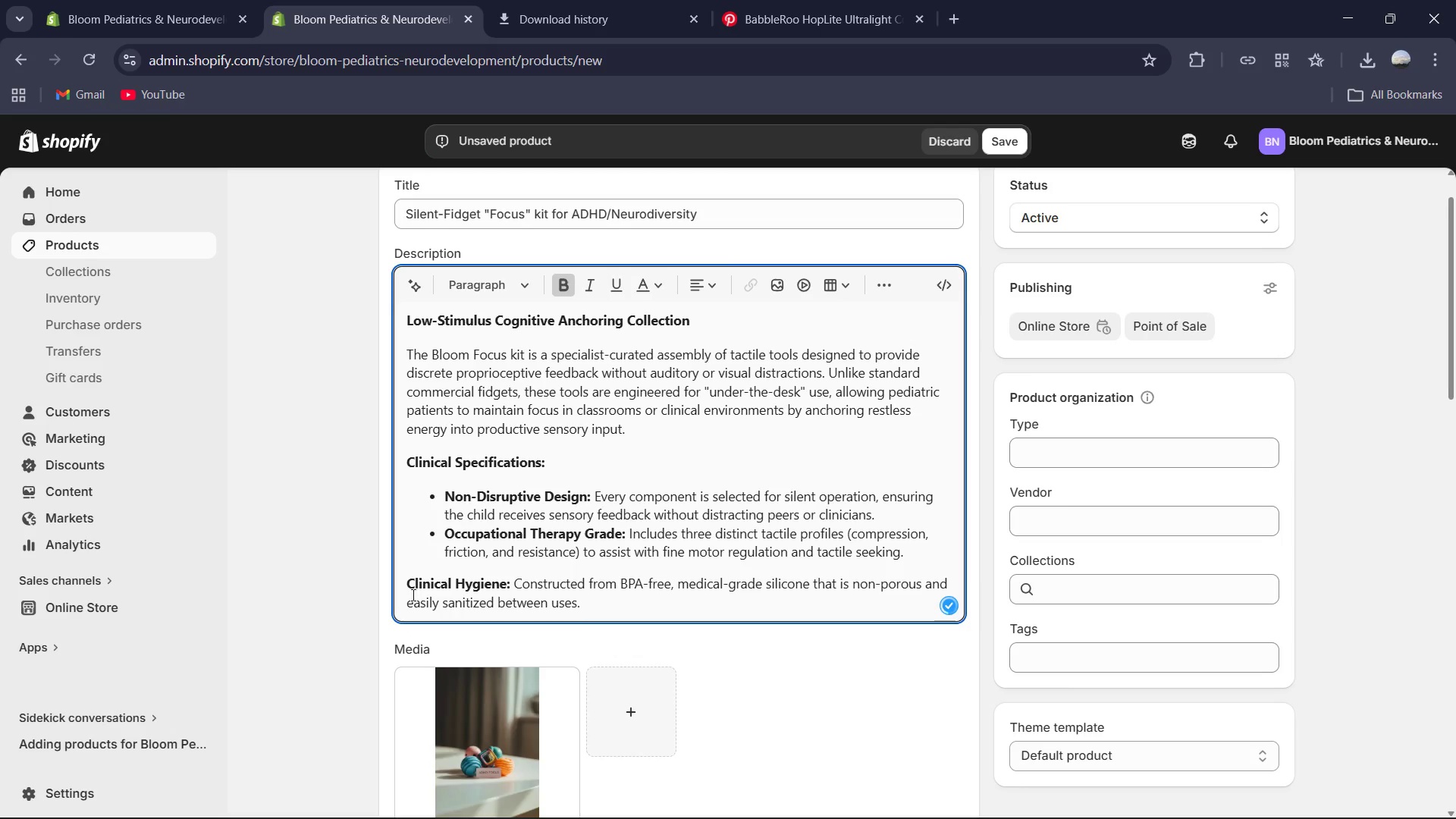 
left_click([407, 588])
 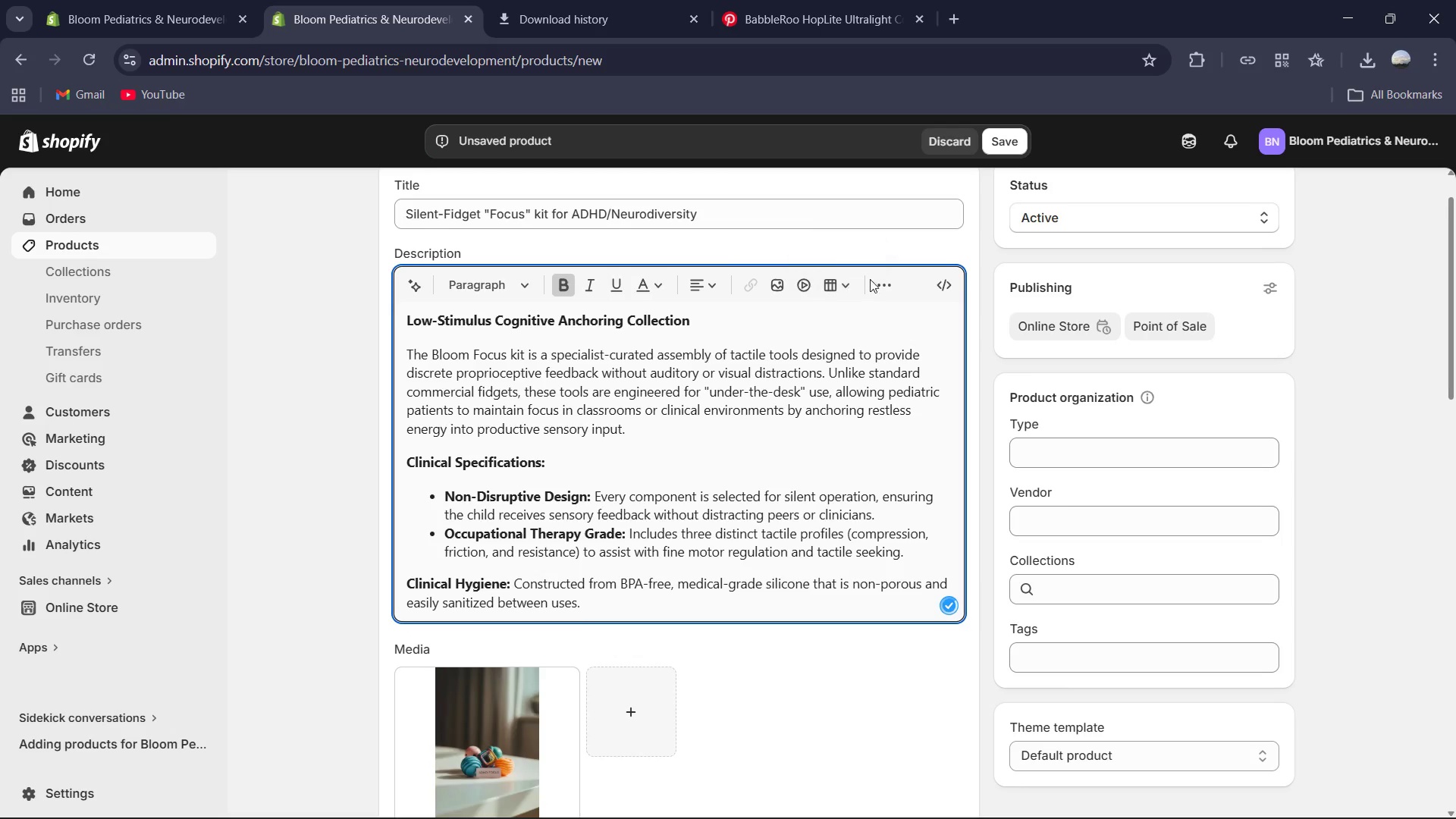 
left_click([882, 279])
 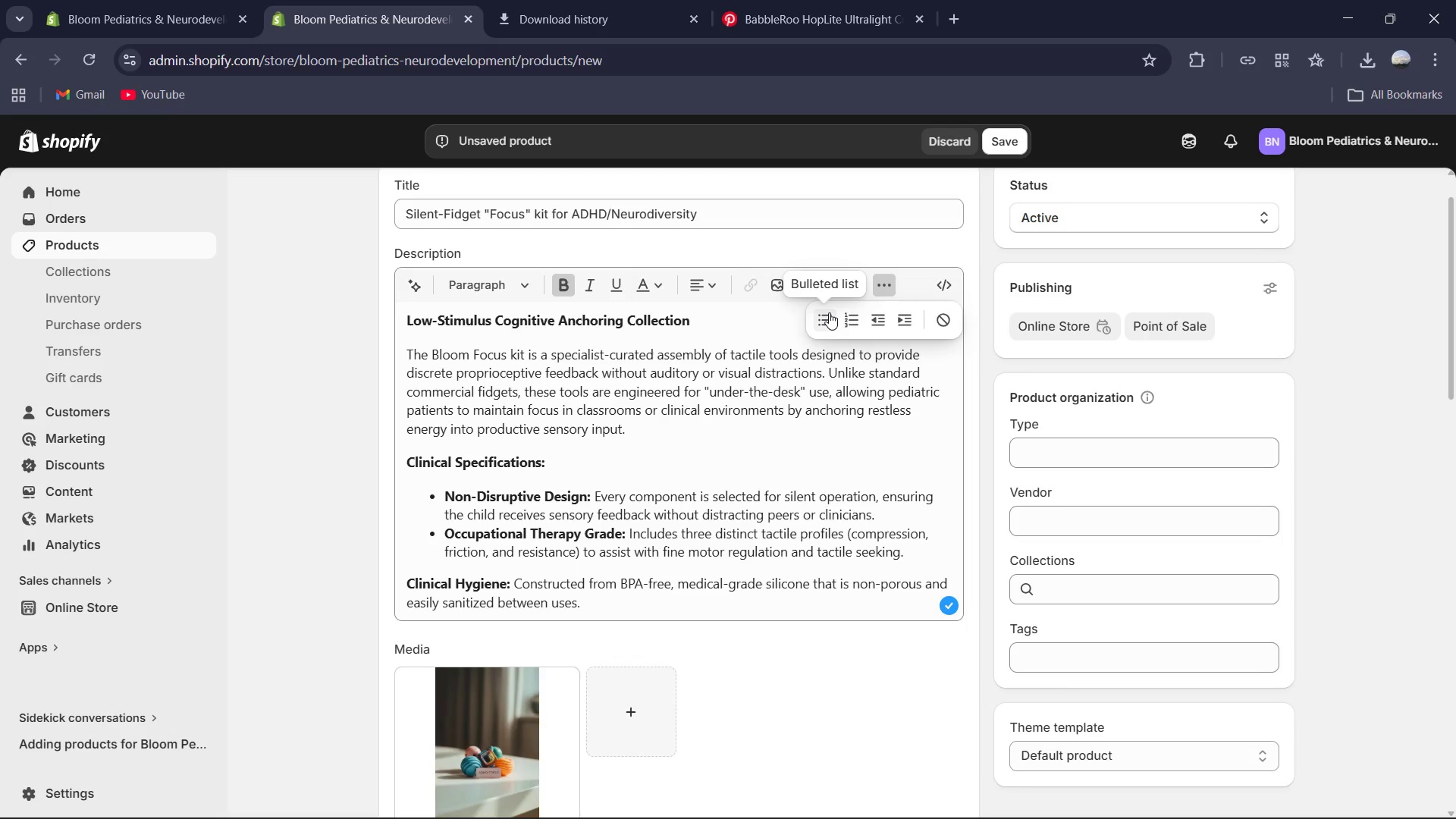 
left_click([826, 315])
 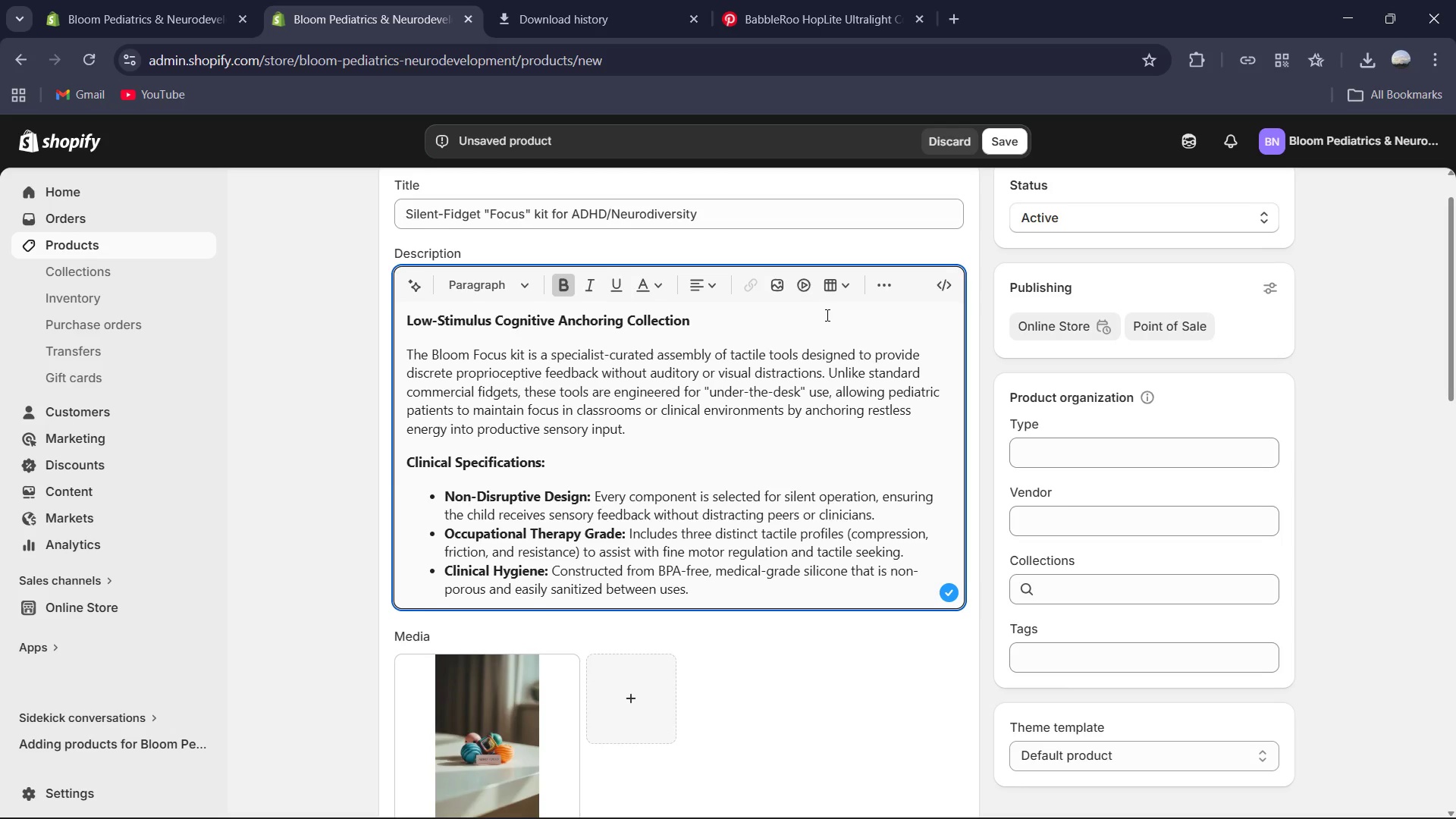 
wait(37.94)
 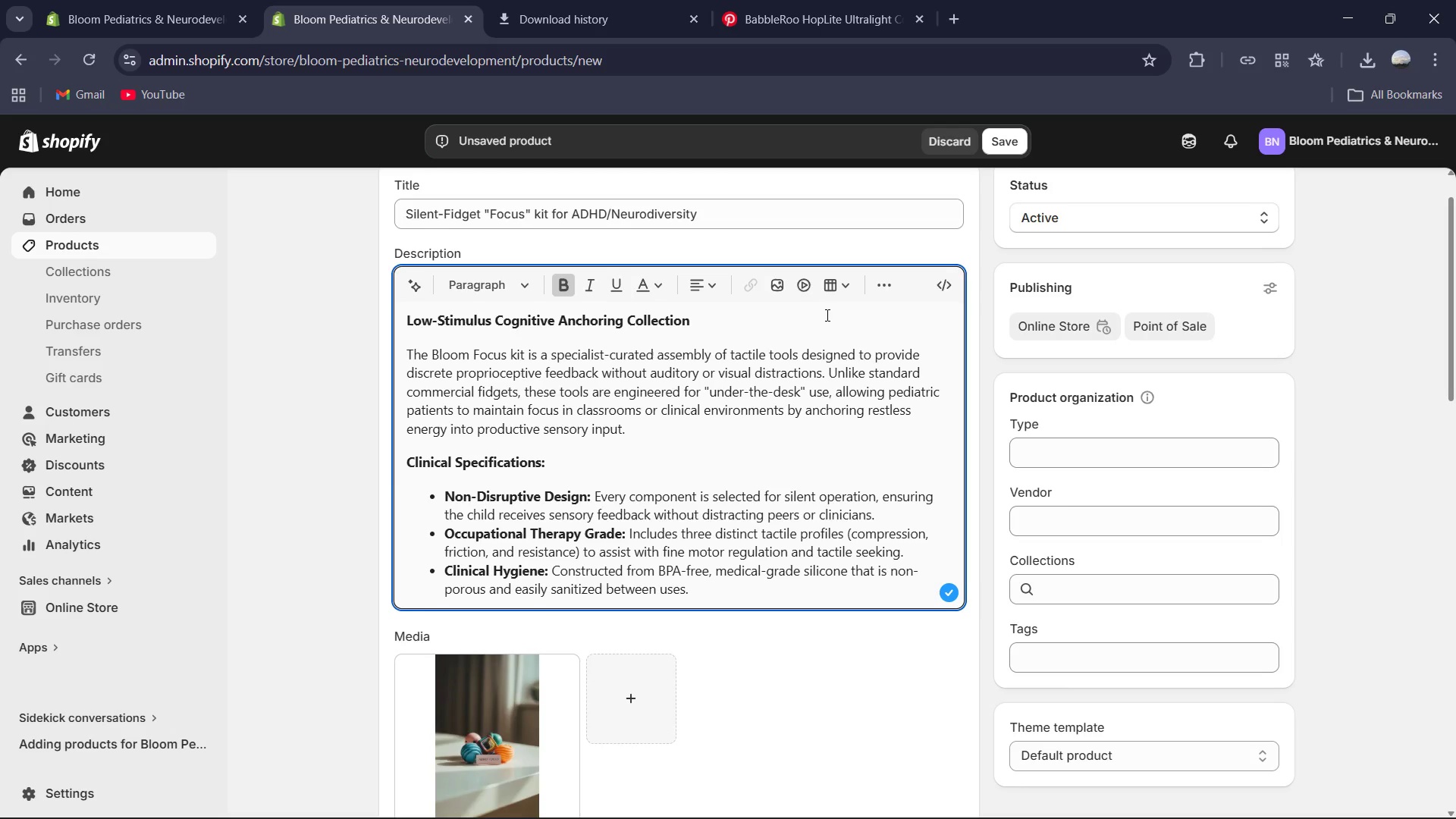 
left_click([1089, 440])
 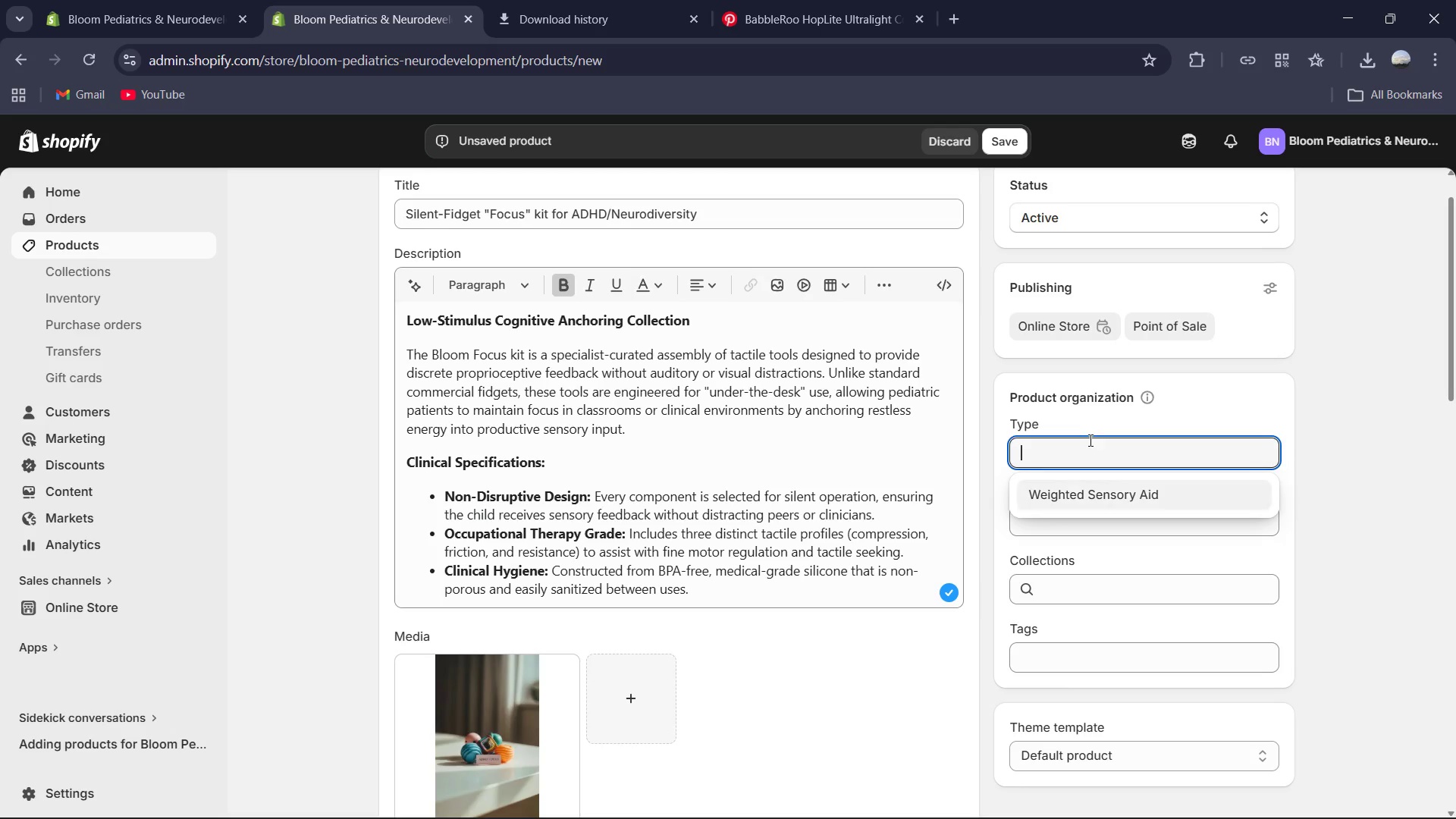 
type(Sensory Development Kit)
 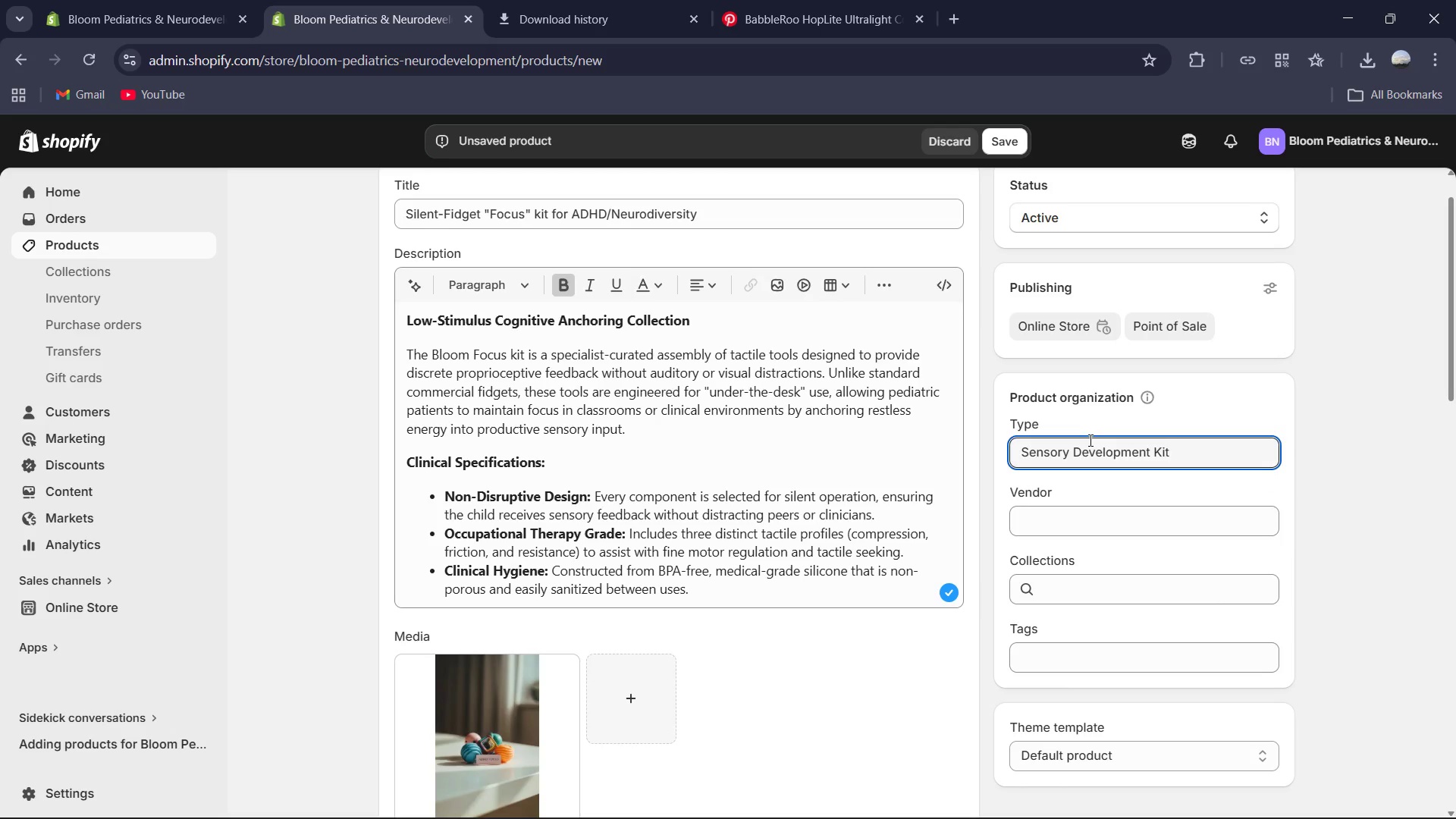 
wait(7.62)
 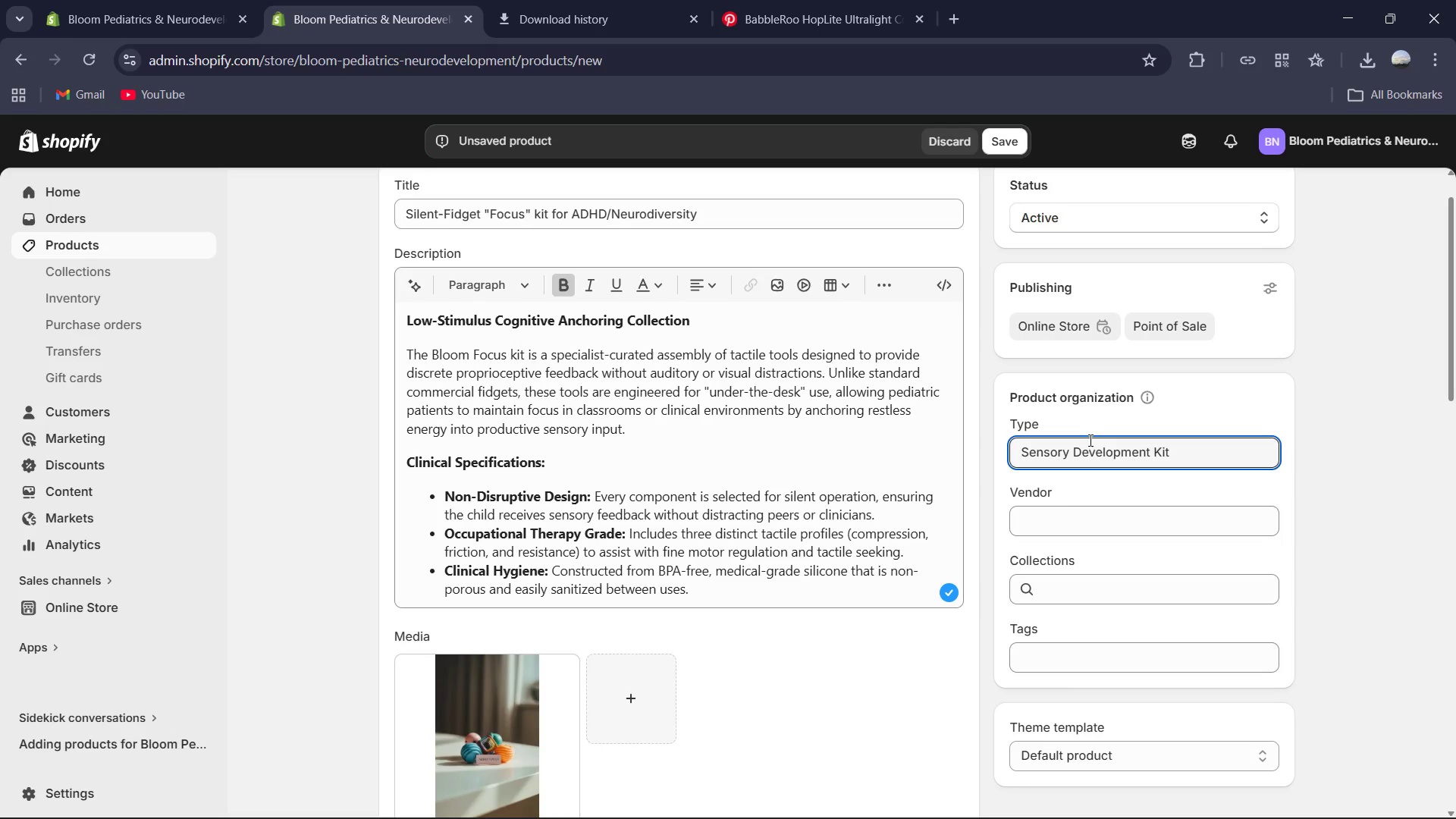 
left_click([1077, 517])
 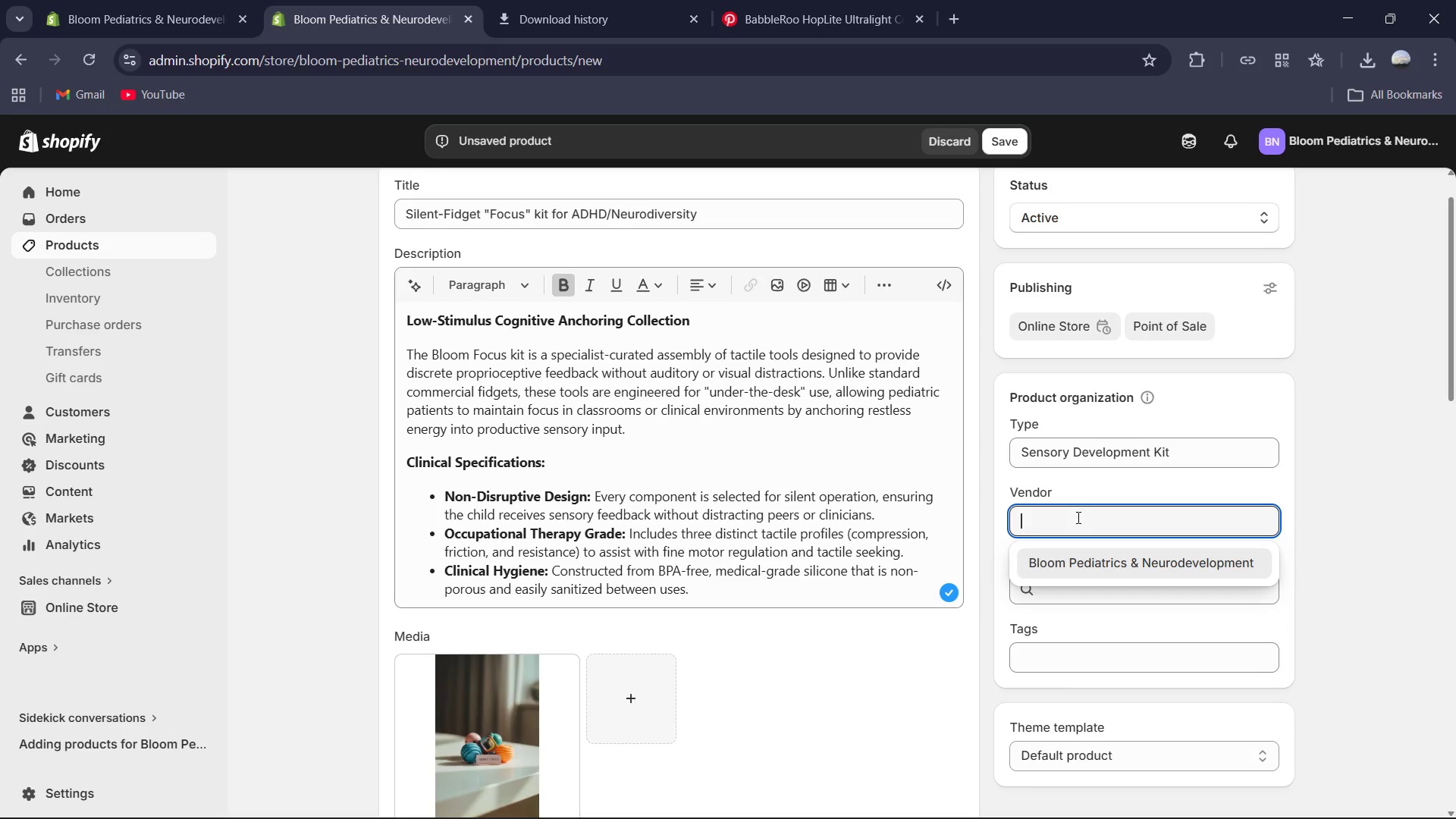 
hold_key(key=ShiftRight, duration=0.36)
 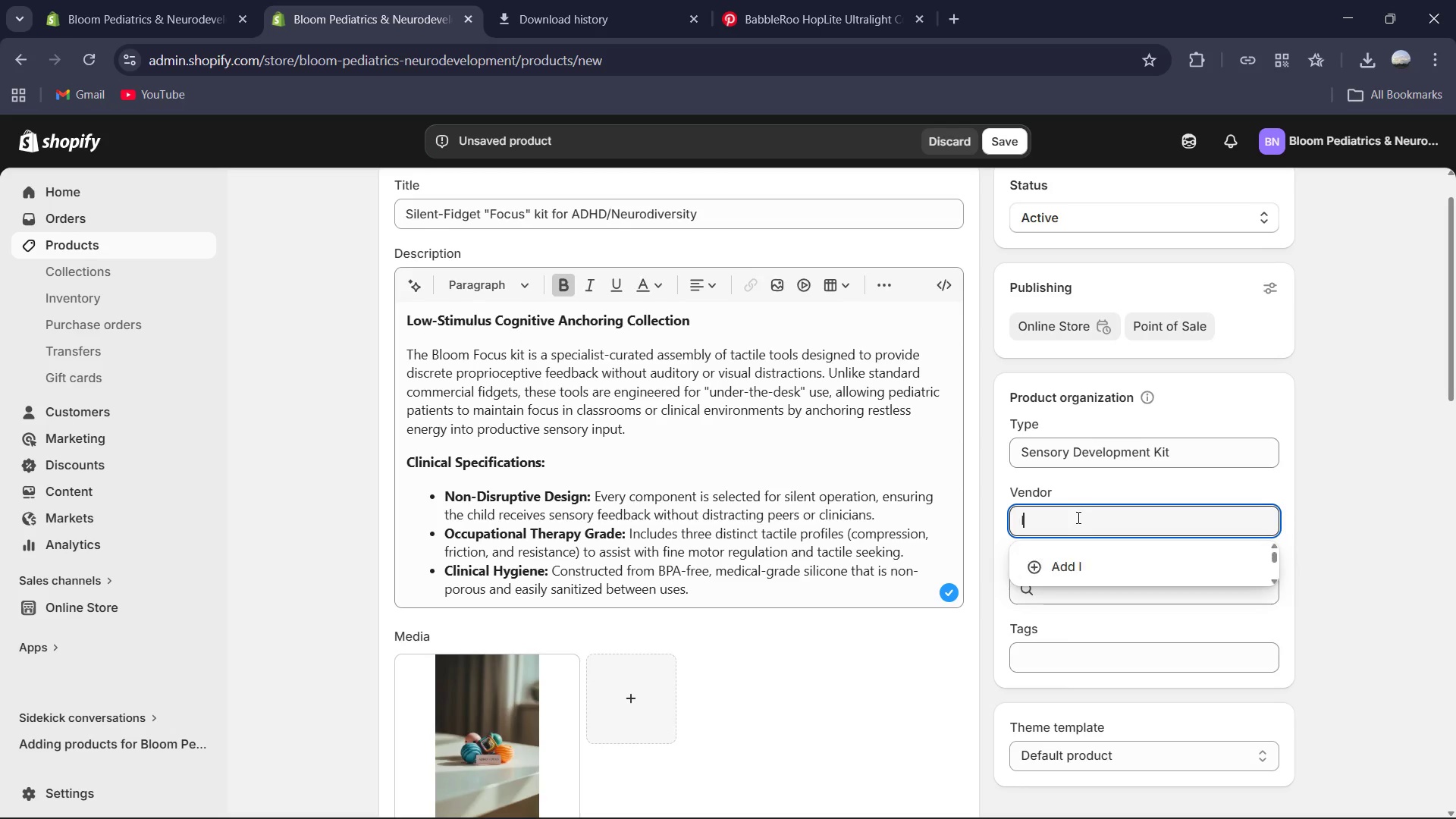 
type(lightweight)
 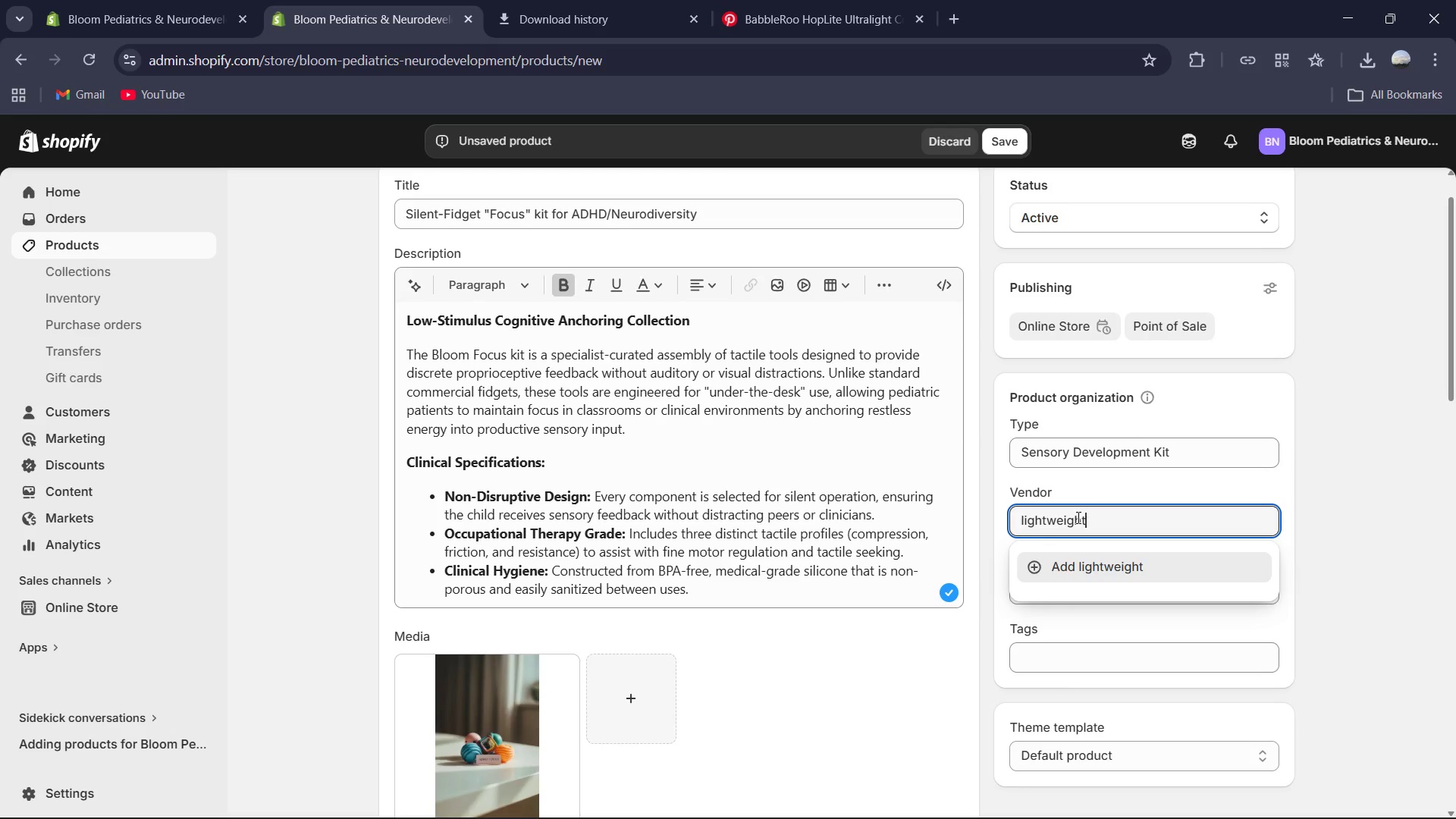 
key(Control+A)
 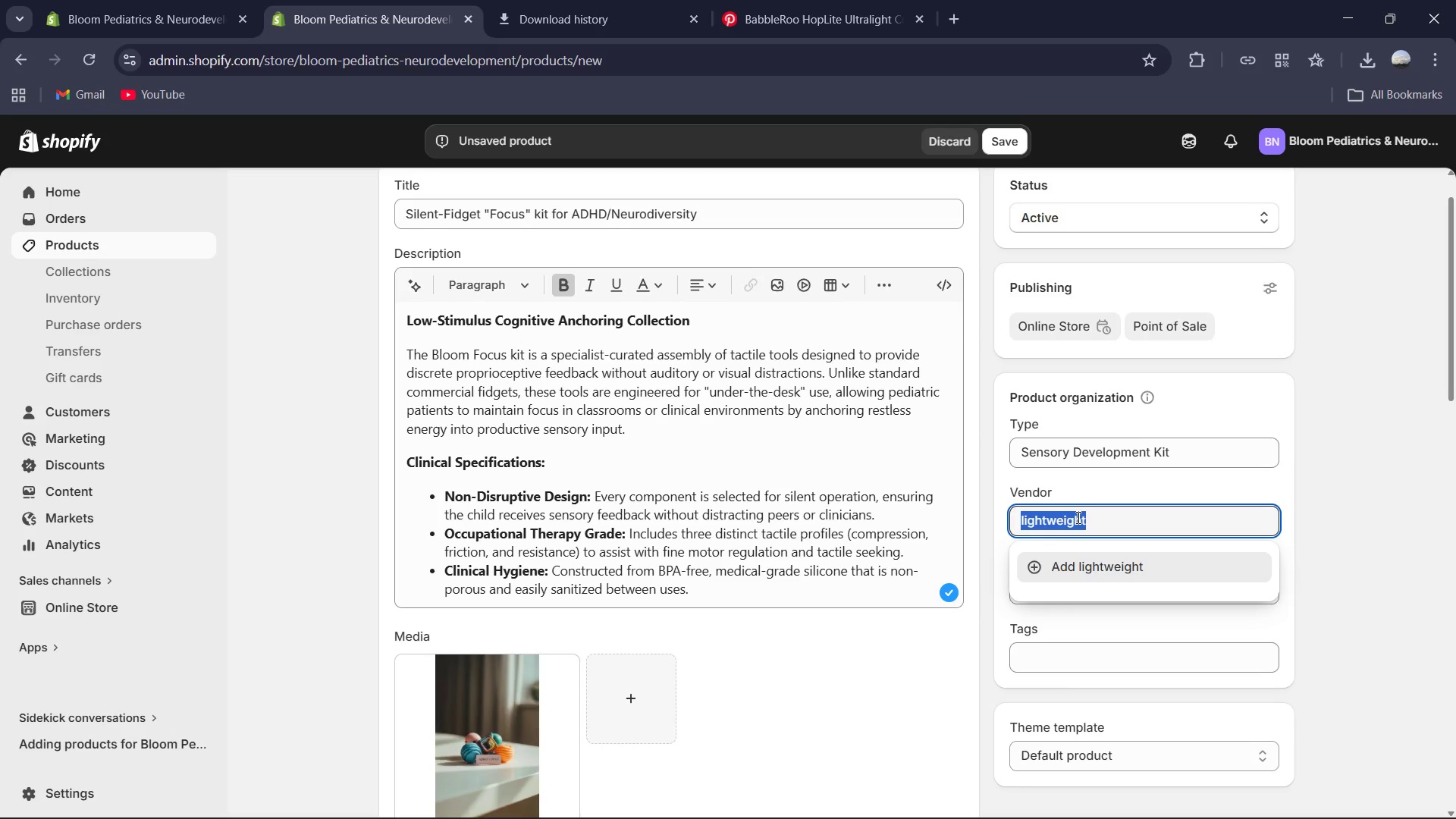 
hold_key(key=ShiftRight, duration=1.27)
 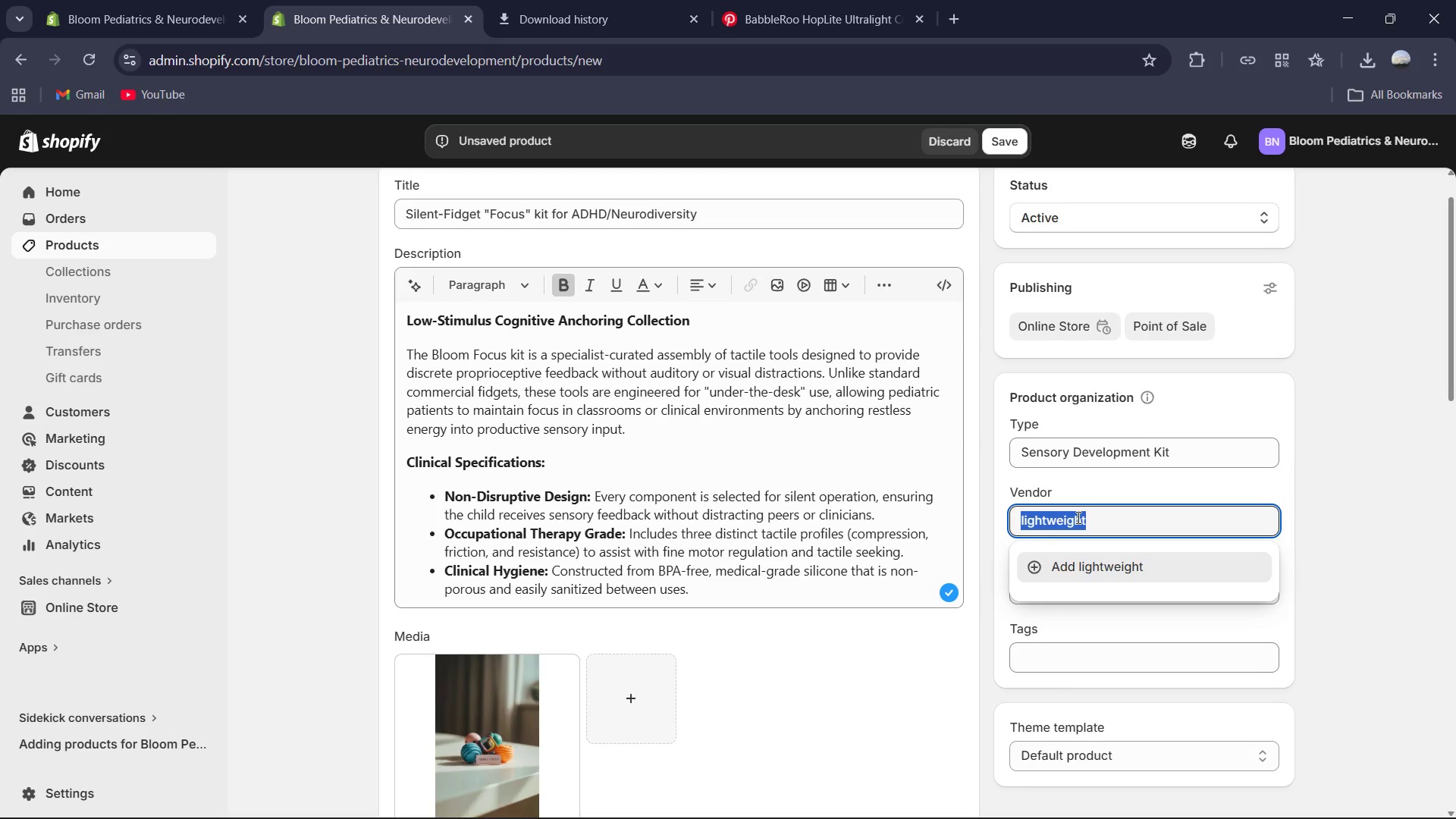 
key(Backspace)
 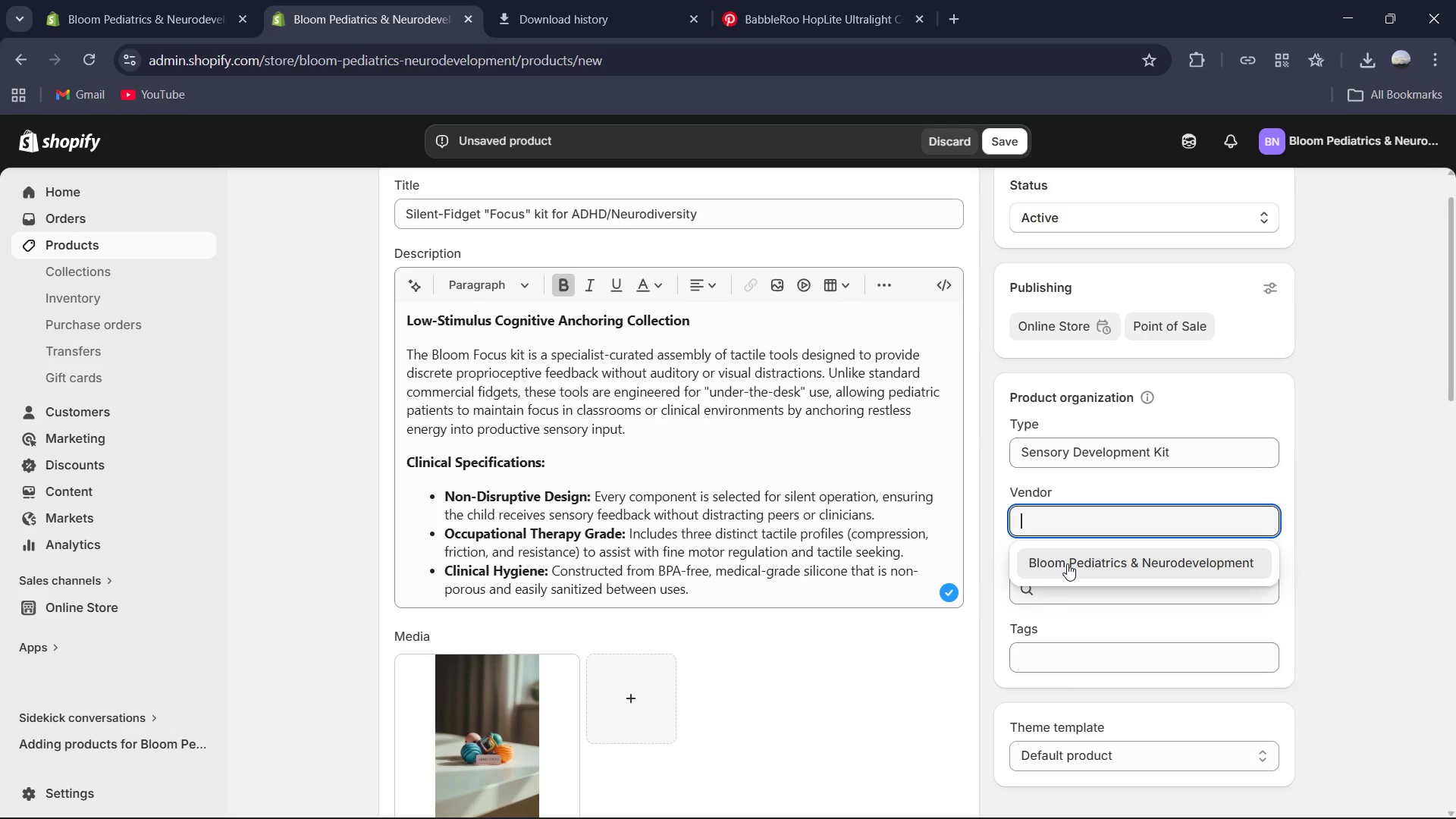 
left_click([1067, 563])
 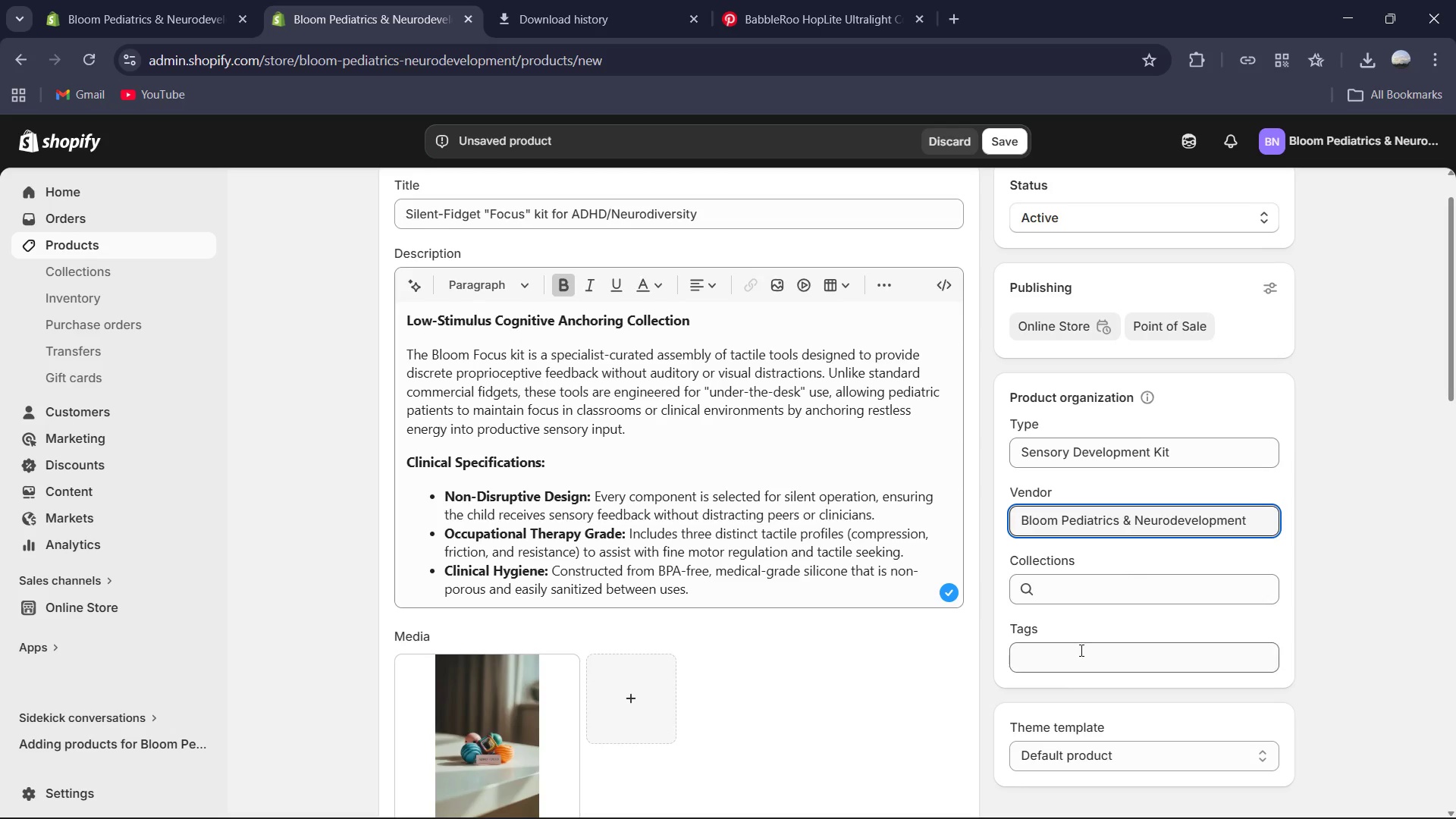 
left_click([1078, 654])
 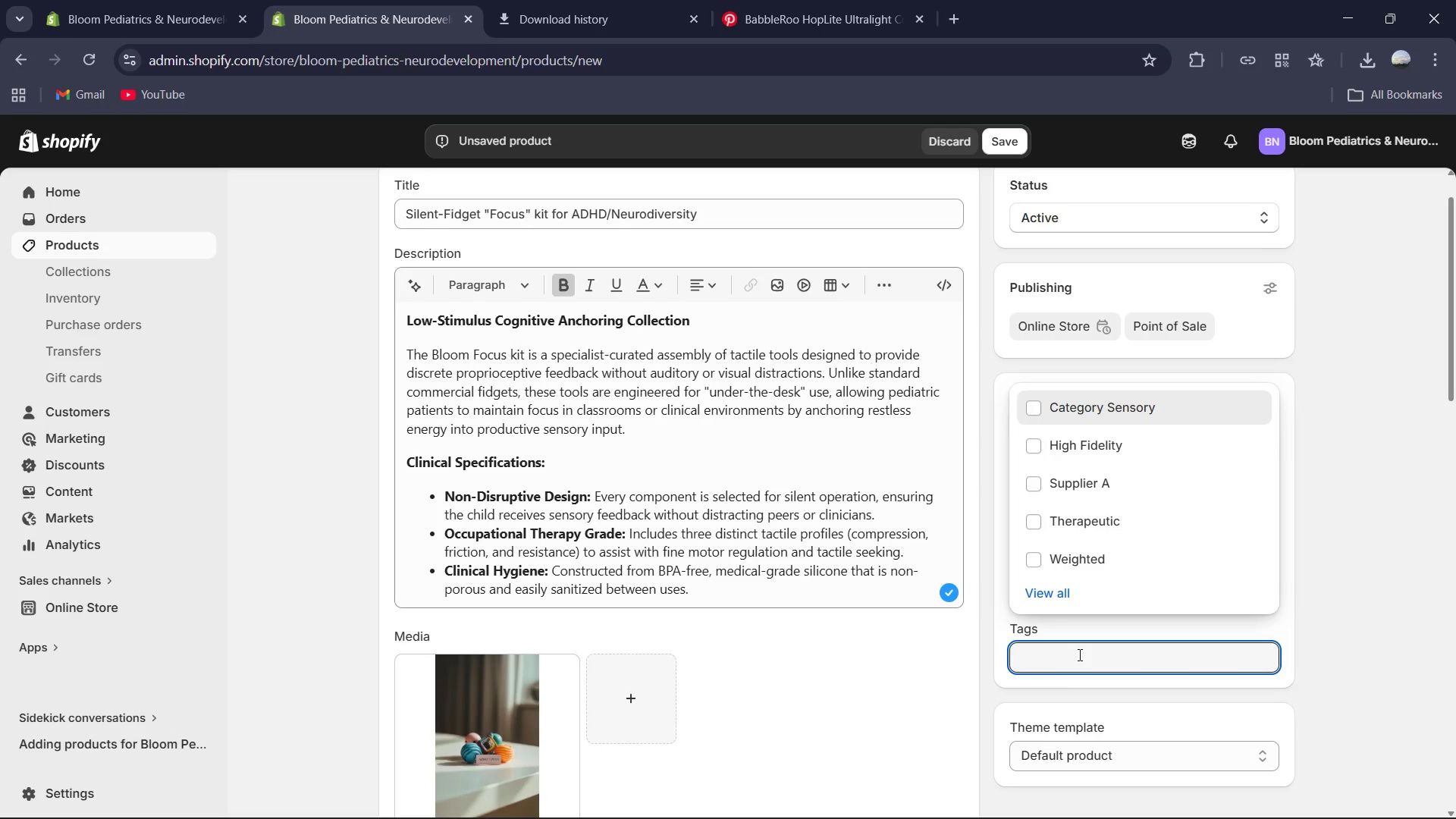 
type(Category )
 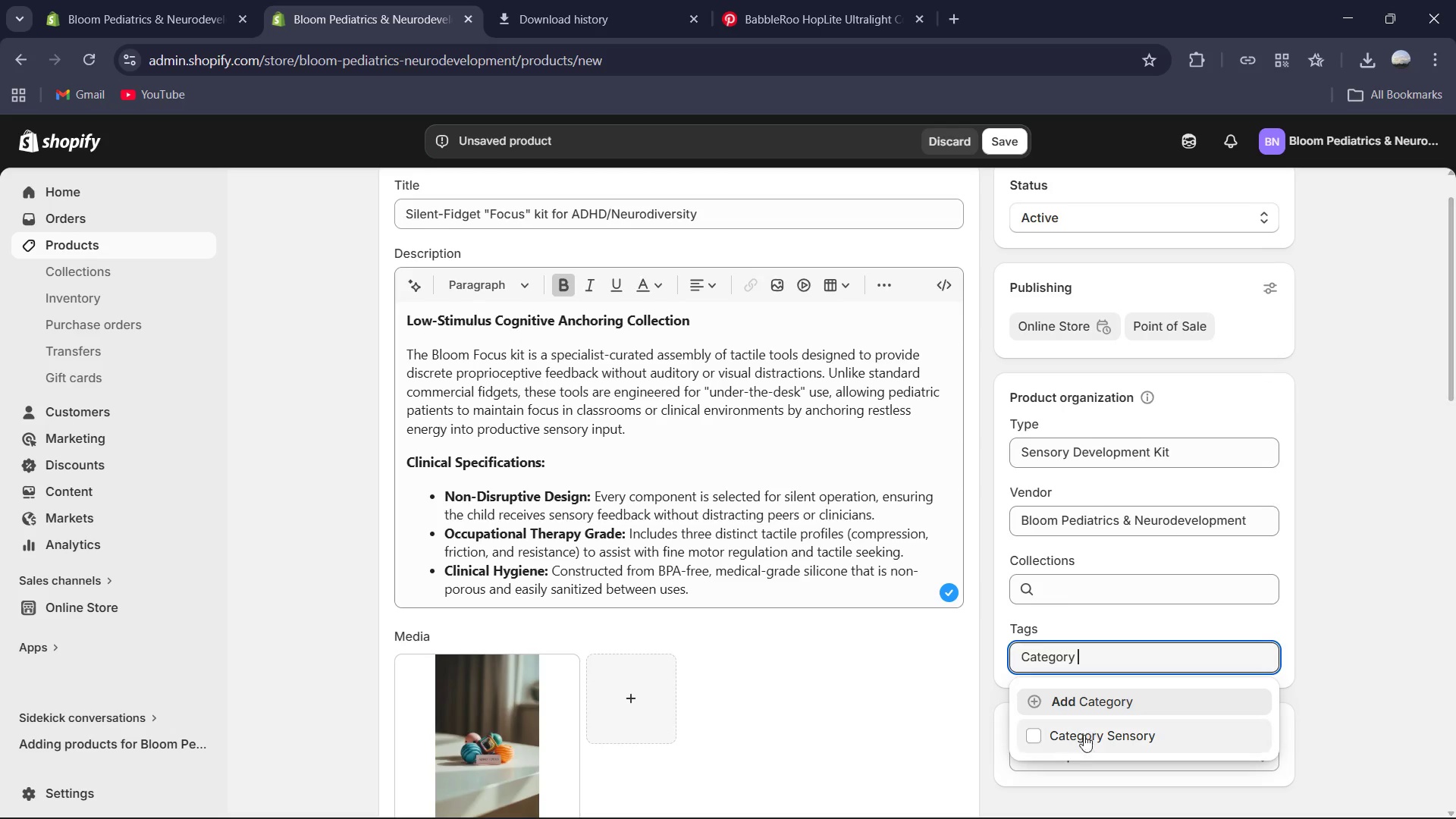 
left_click([1081, 743])
 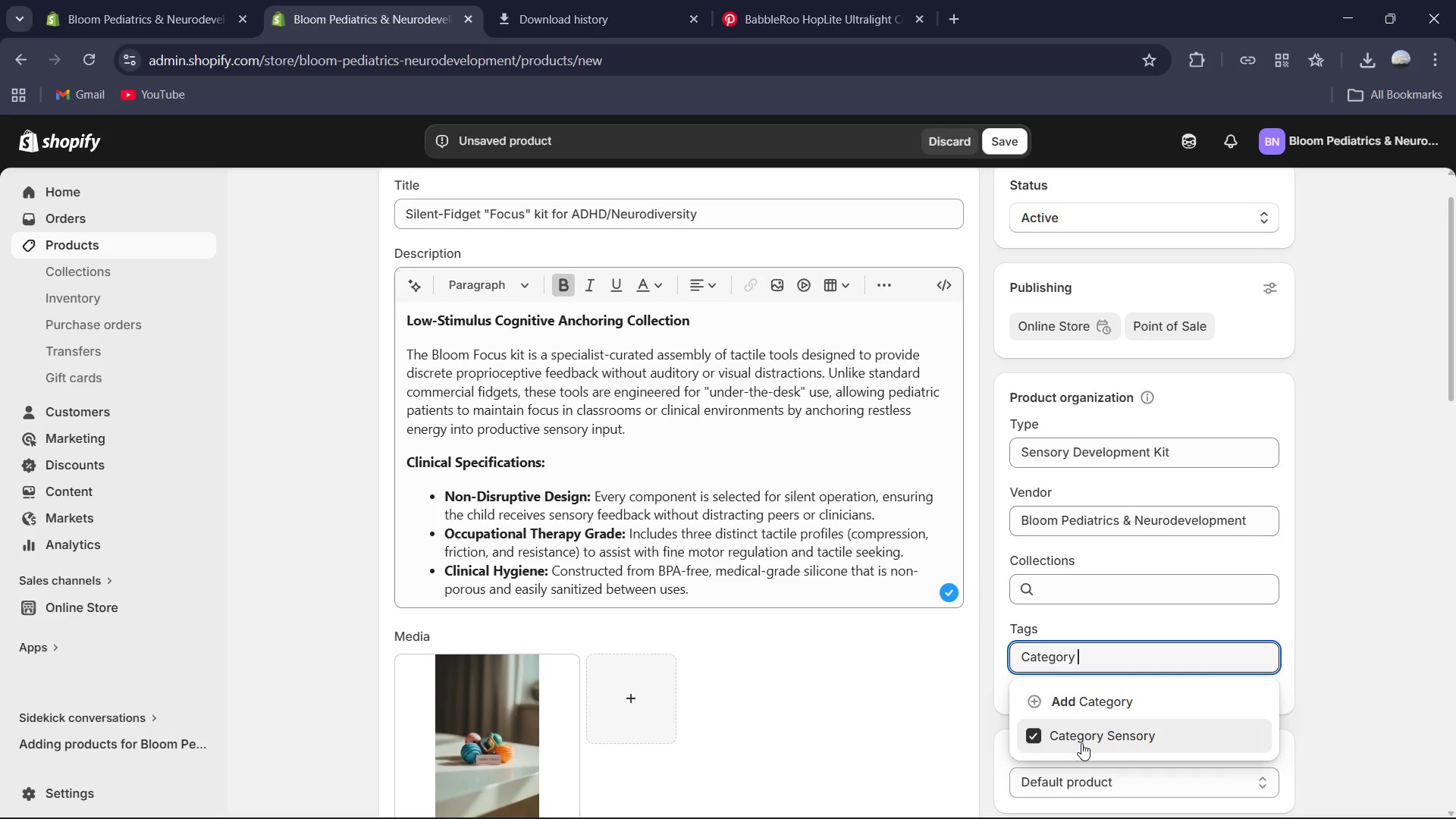 
key(Control+A)
 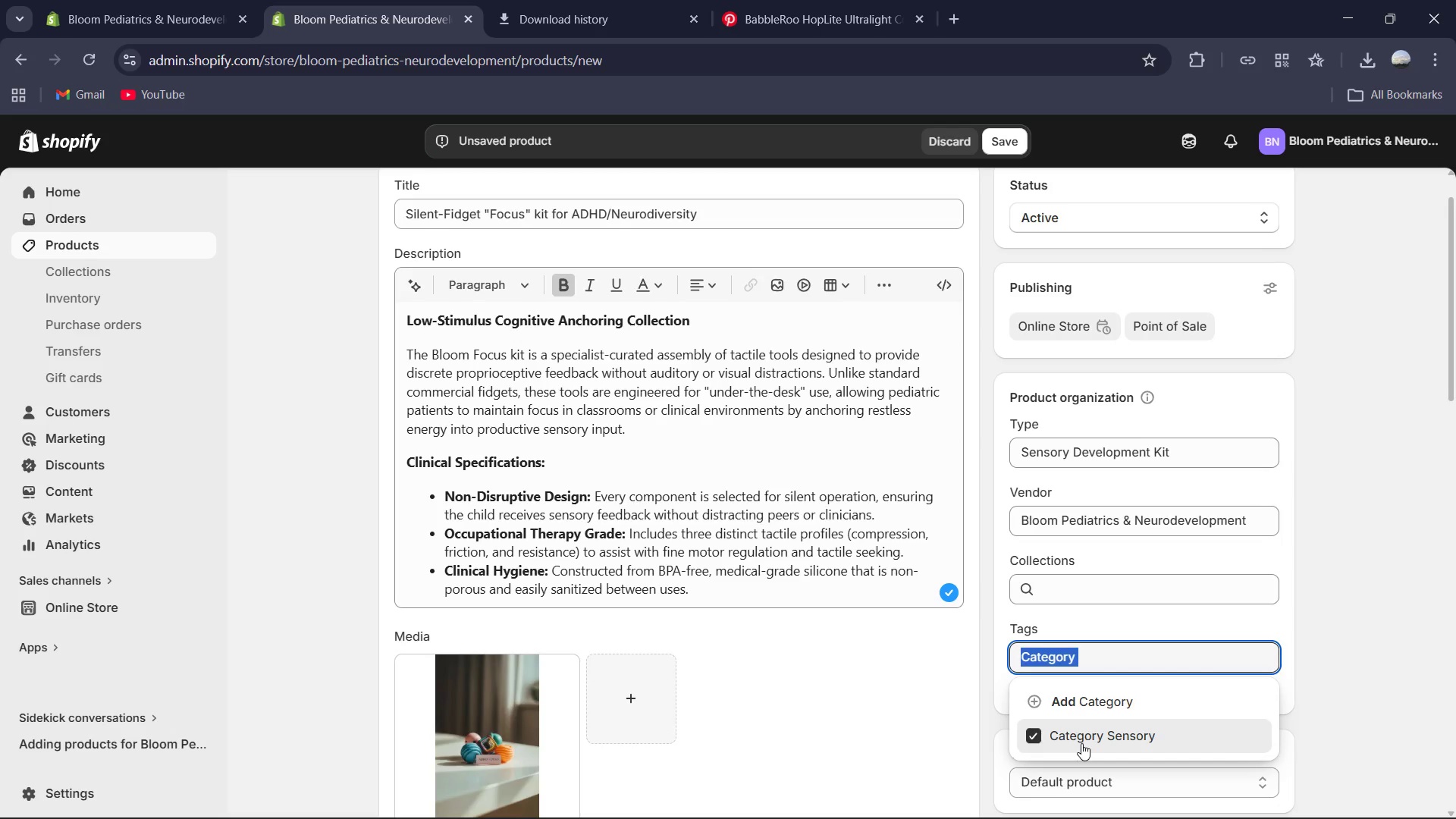 
type(Supplier B)
 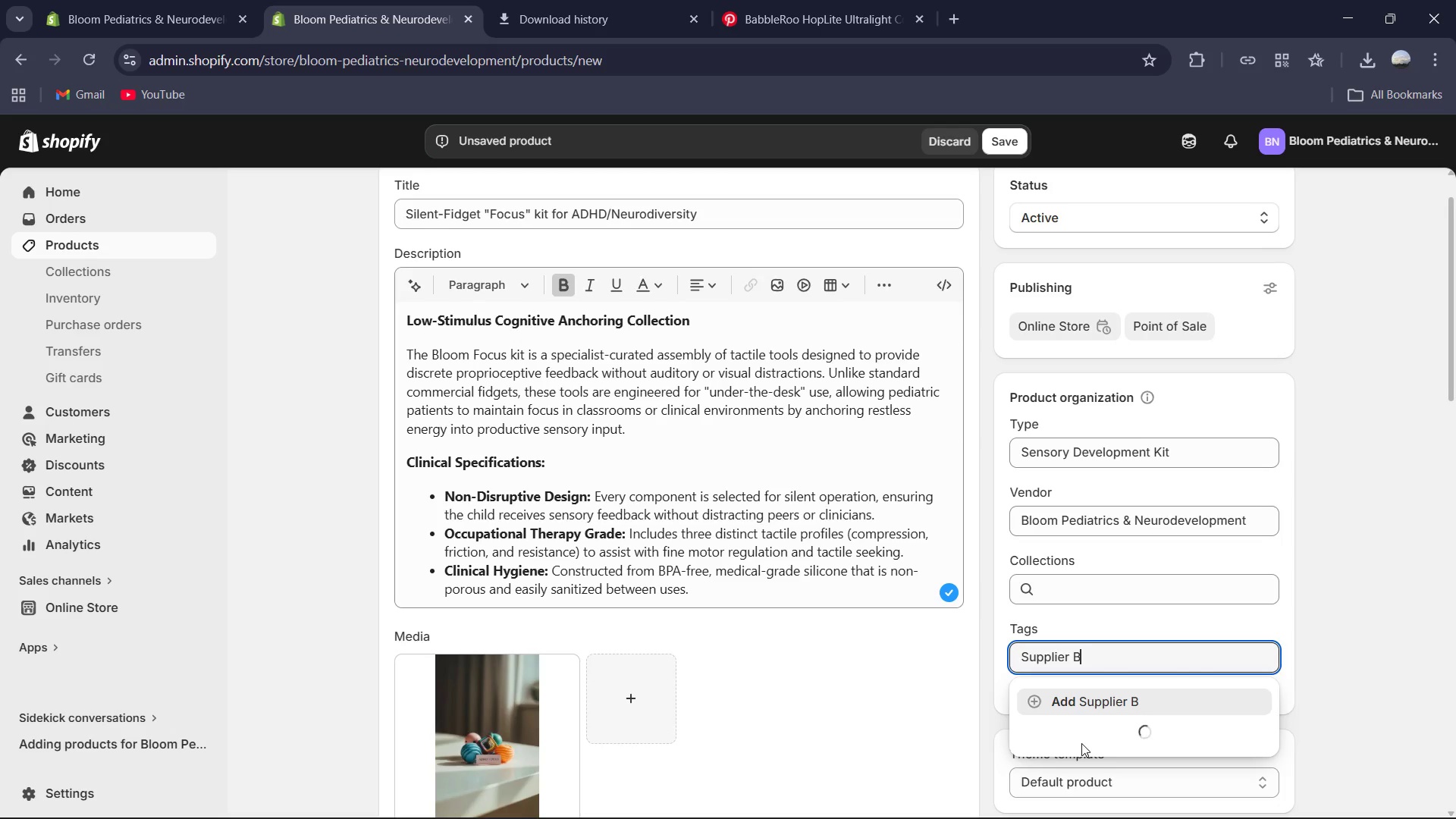 
key(Enter)
 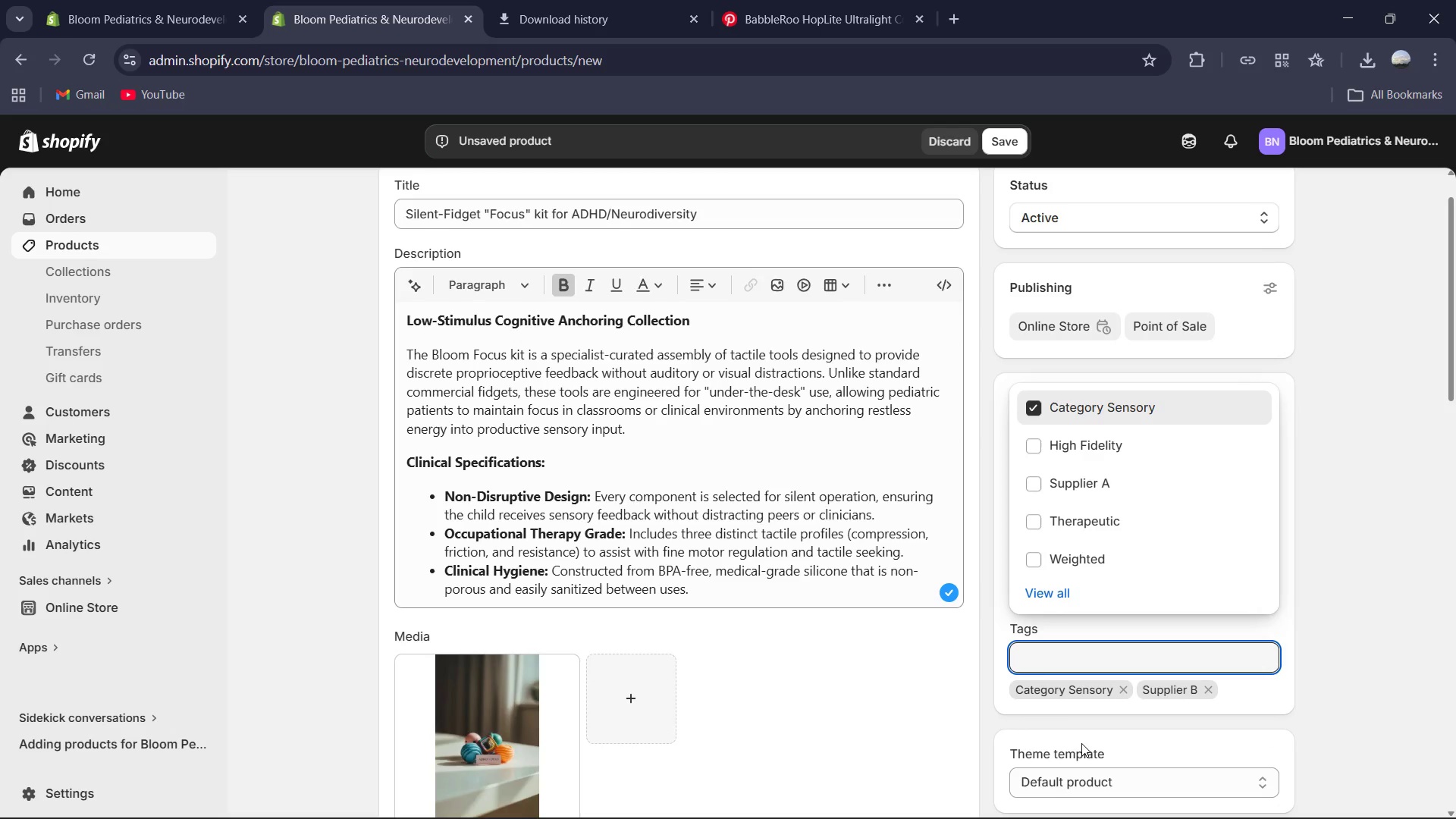 
type(ADHD Support)
 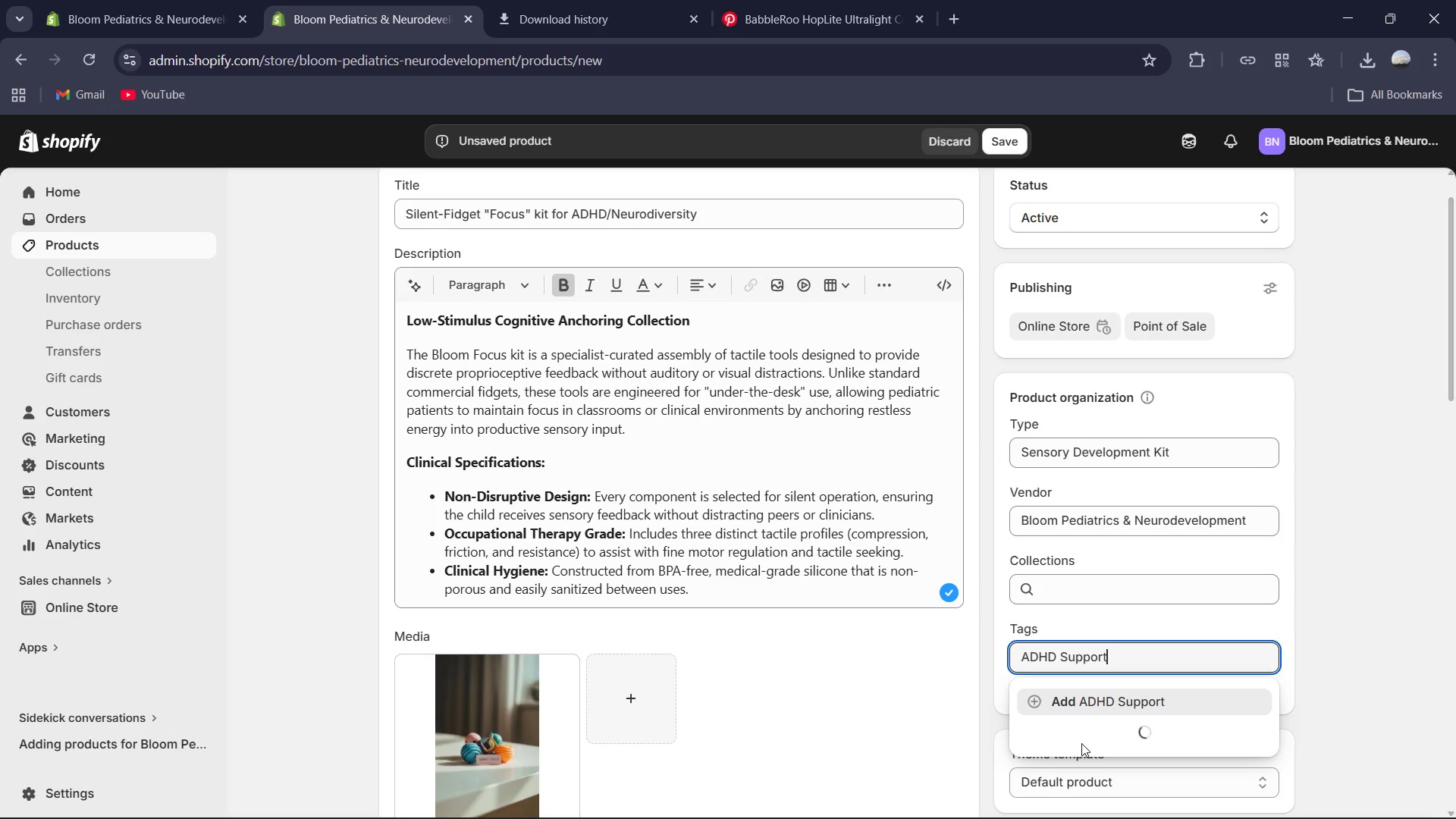 
hold_key(key=Enter, duration=0.34)
 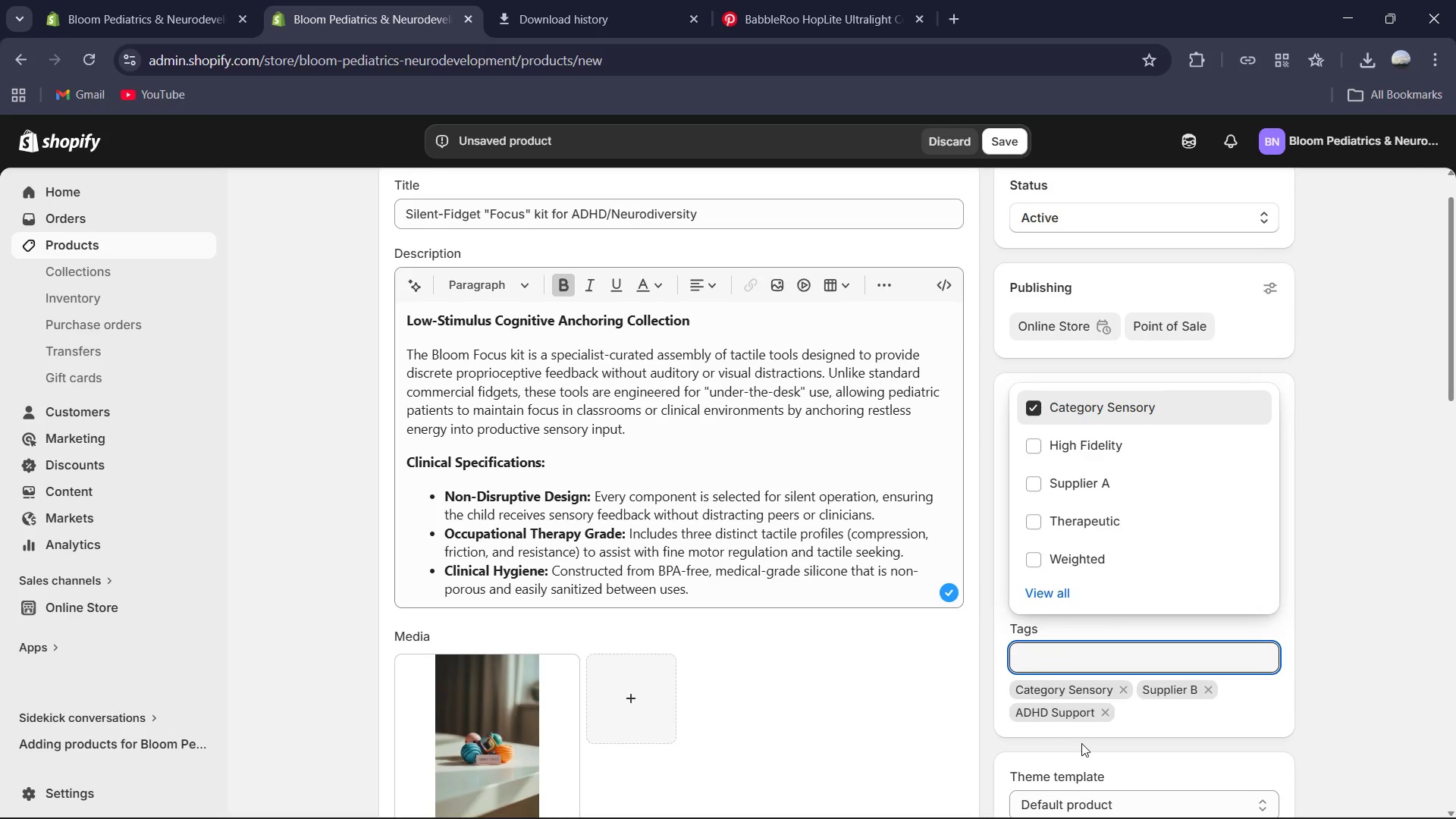 
type(Classroom Friendlt)
key(Backspace)
type(y )
 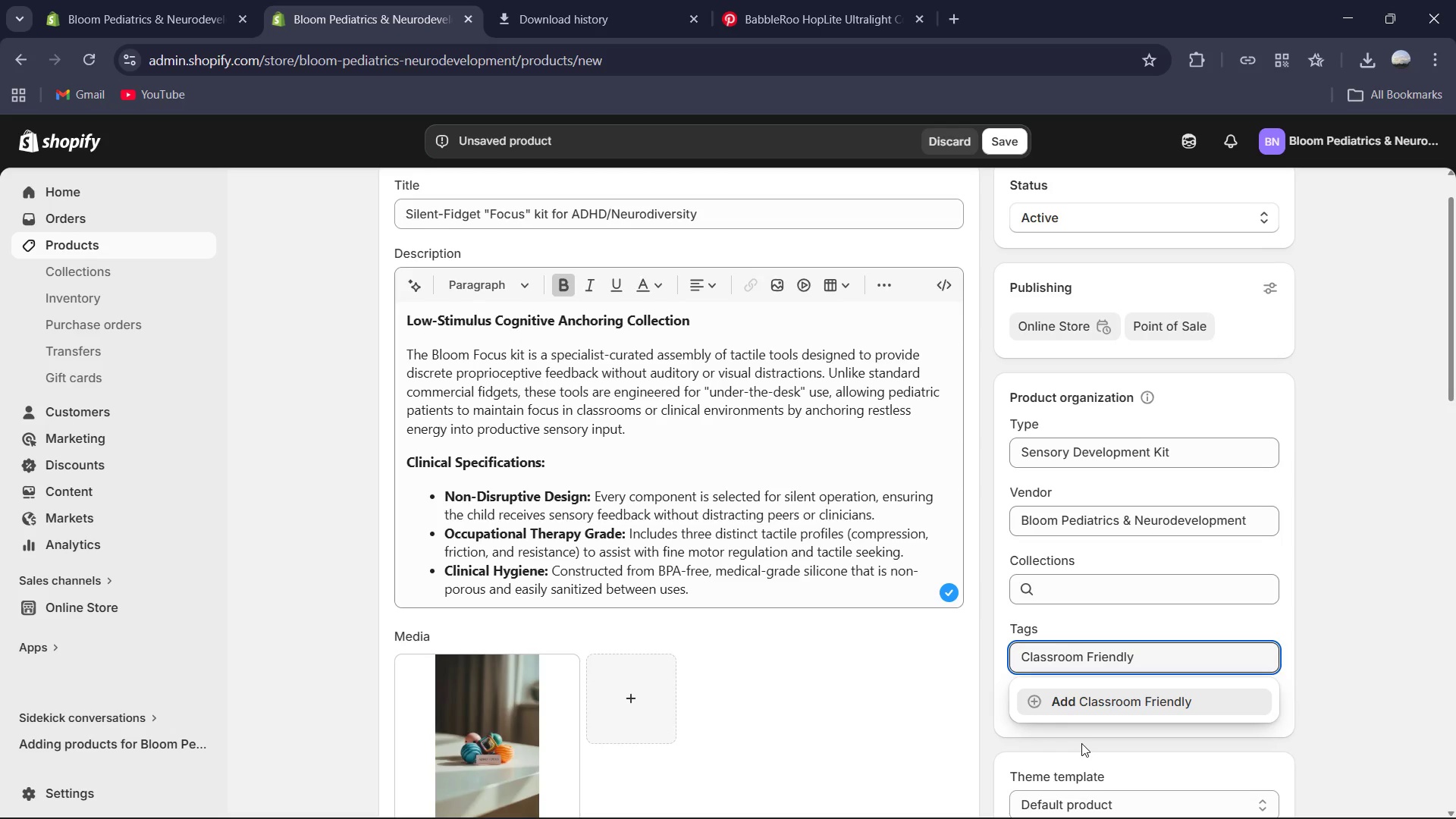 
key(Enter)
 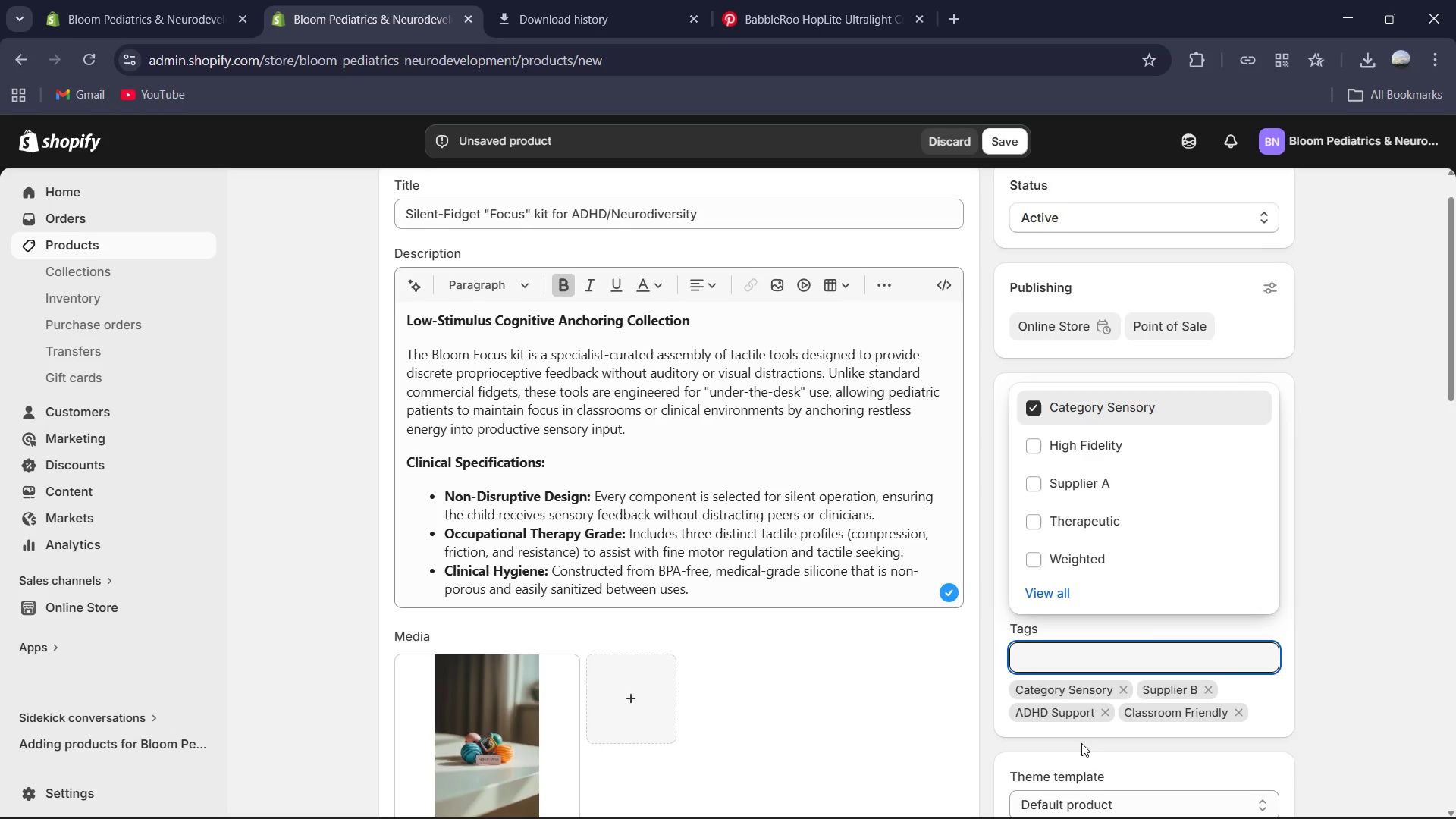 
type(Bp)
key(Backspace)
type(PA Free)
 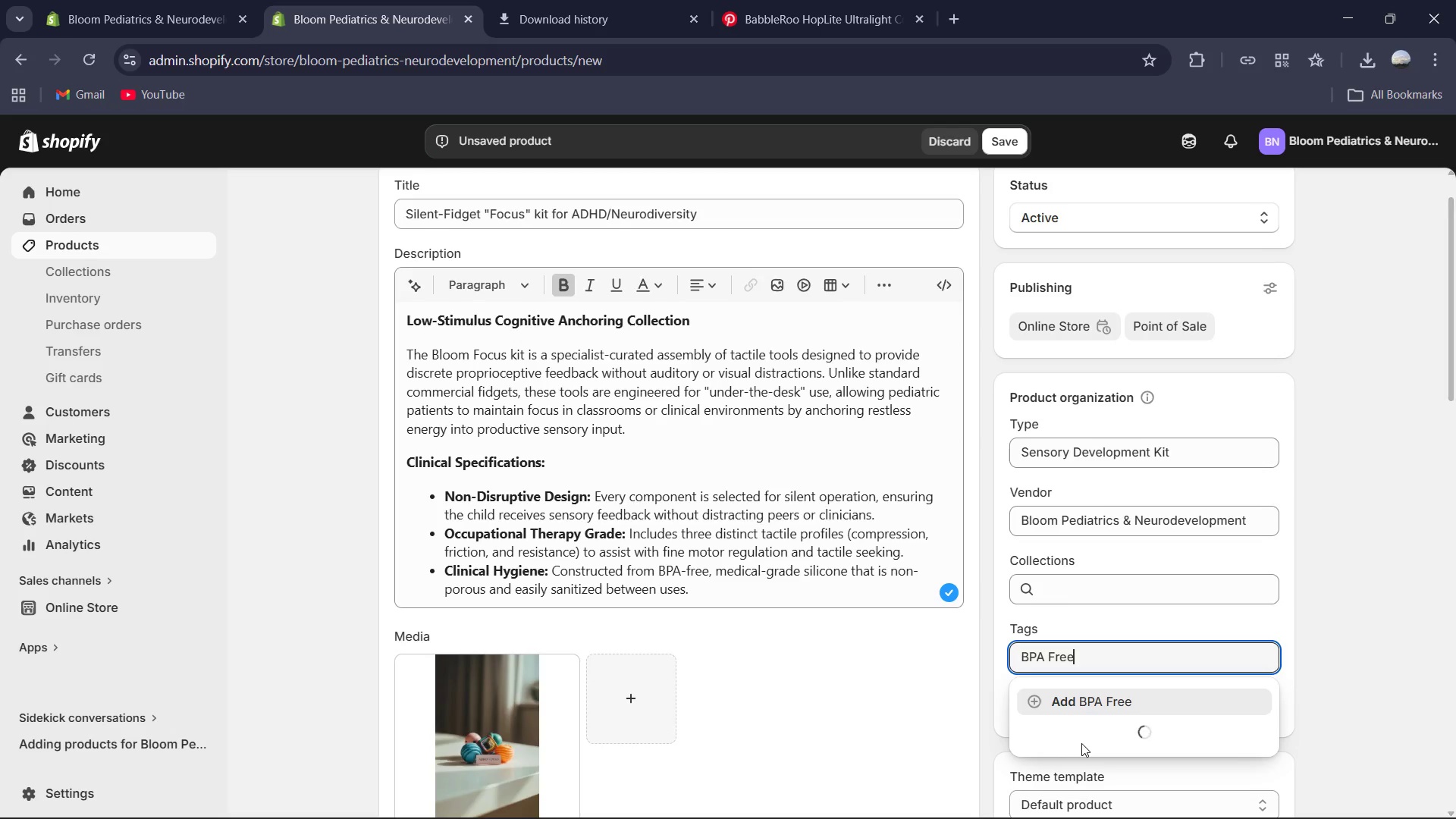 
key(Enter)
 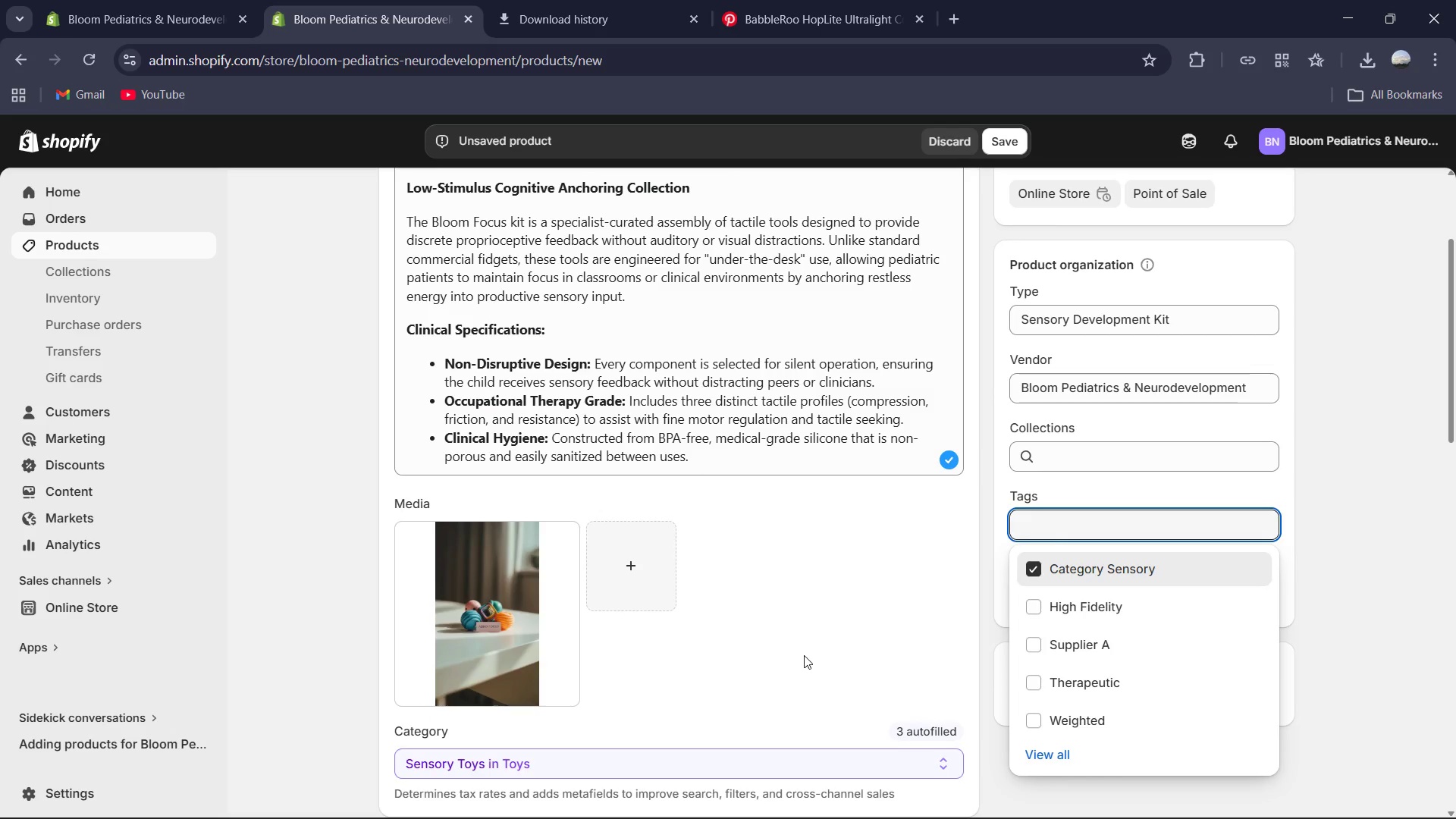 
wait(8.44)
 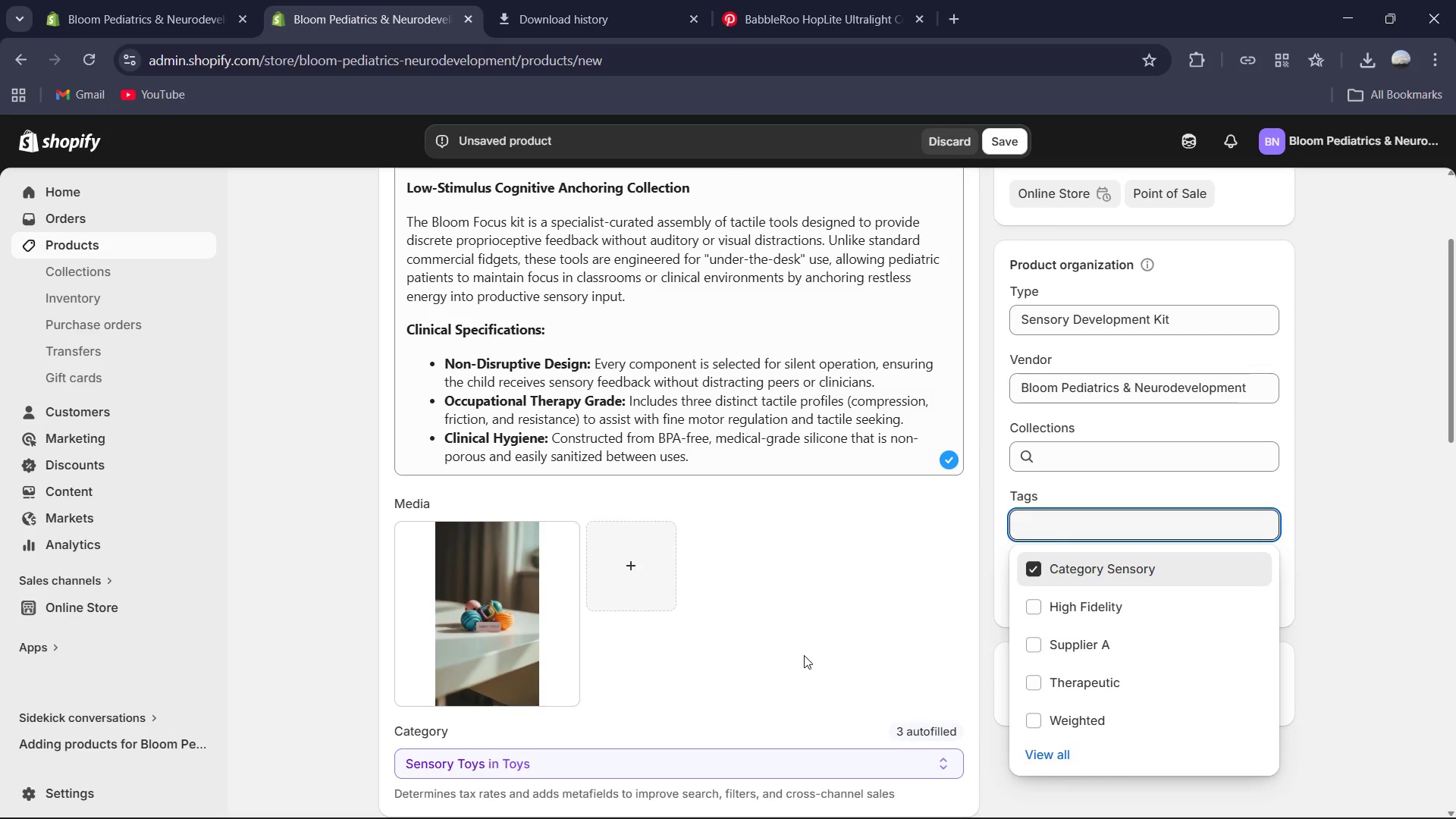 
left_click([946, 632])
 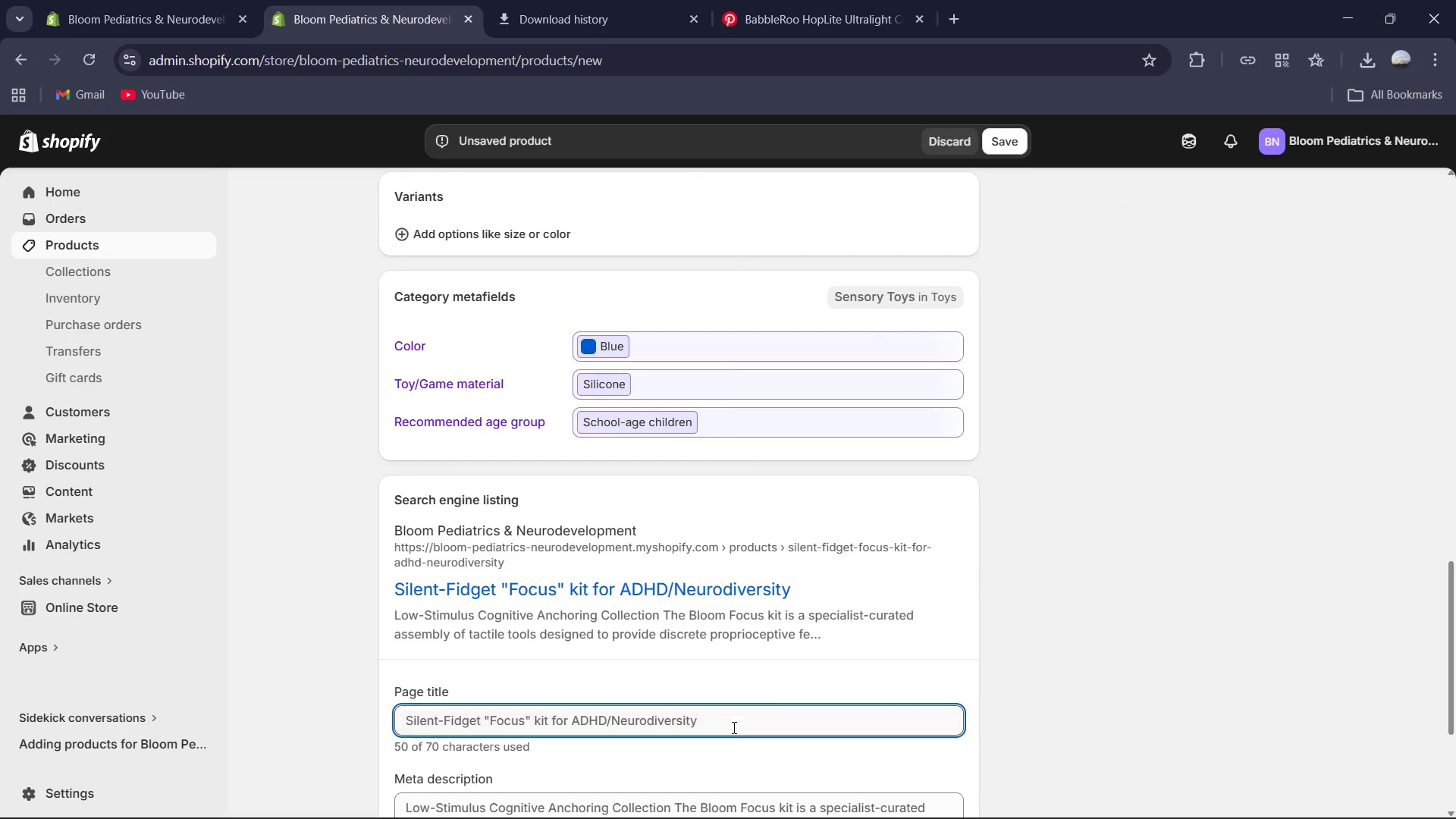 
left_click([718, 726])
 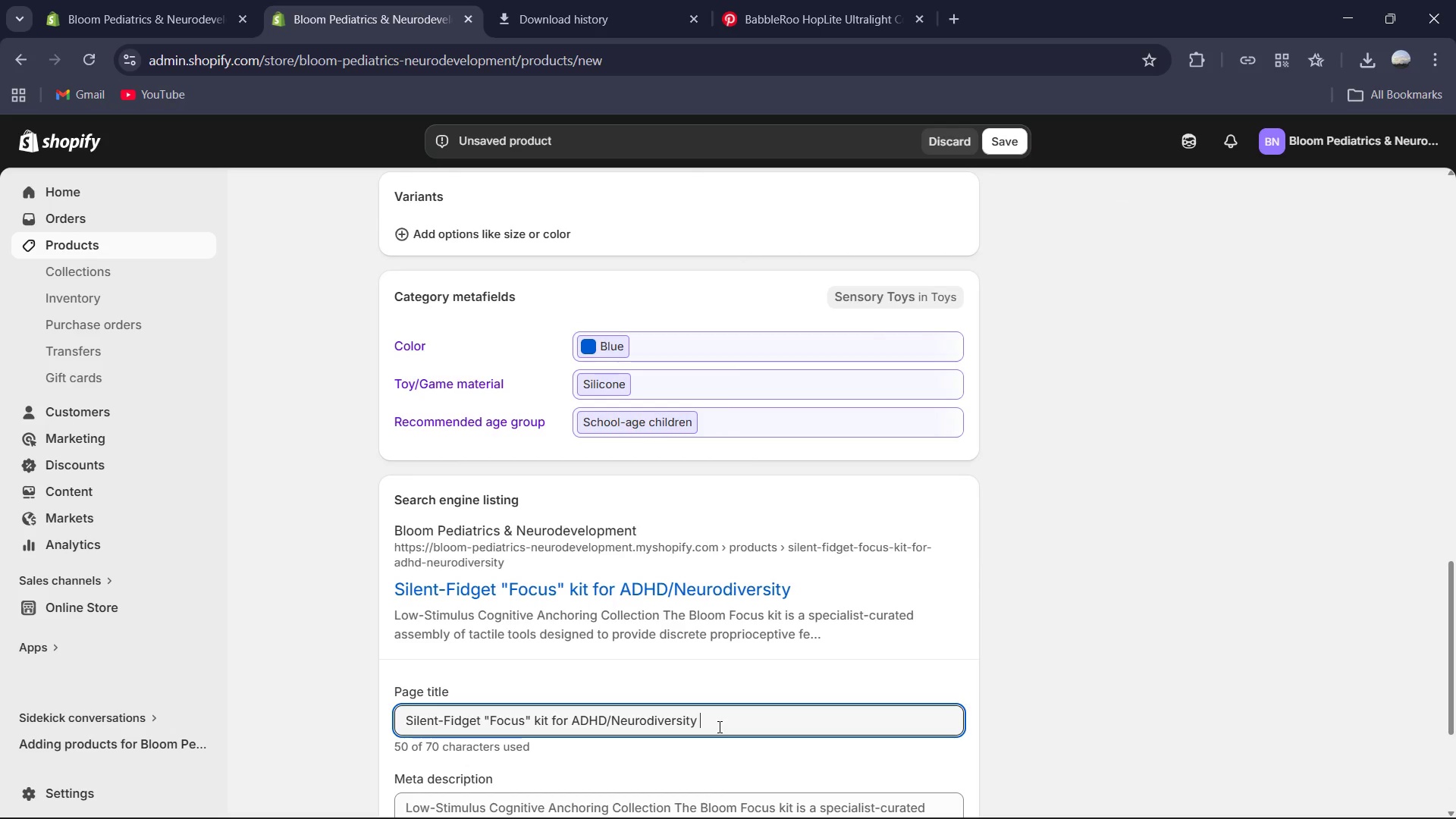 
key(Control+A)
 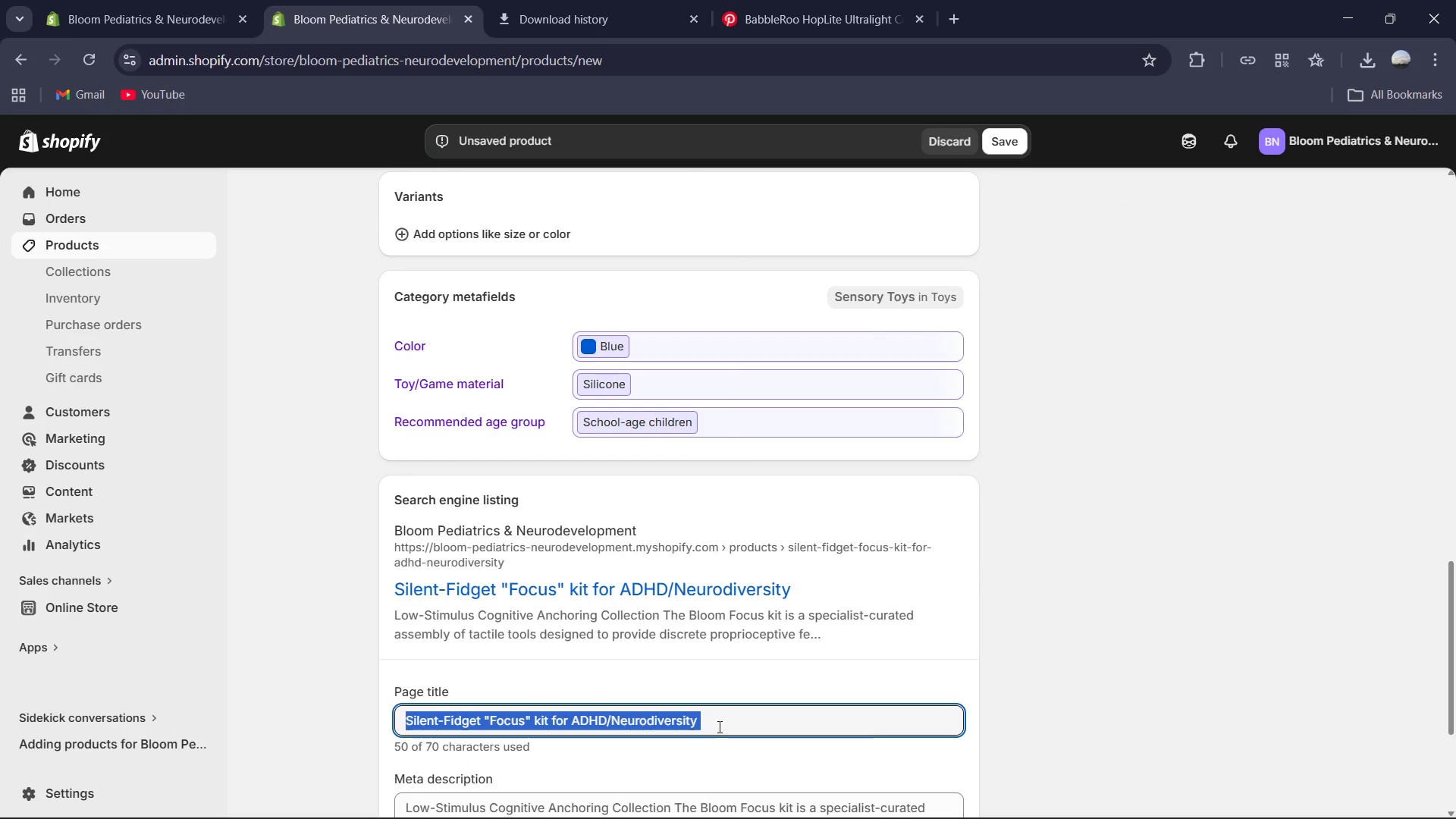 
type(Pediatric Focus Fidget Kit |ADHD & Neurodiversity Support )
 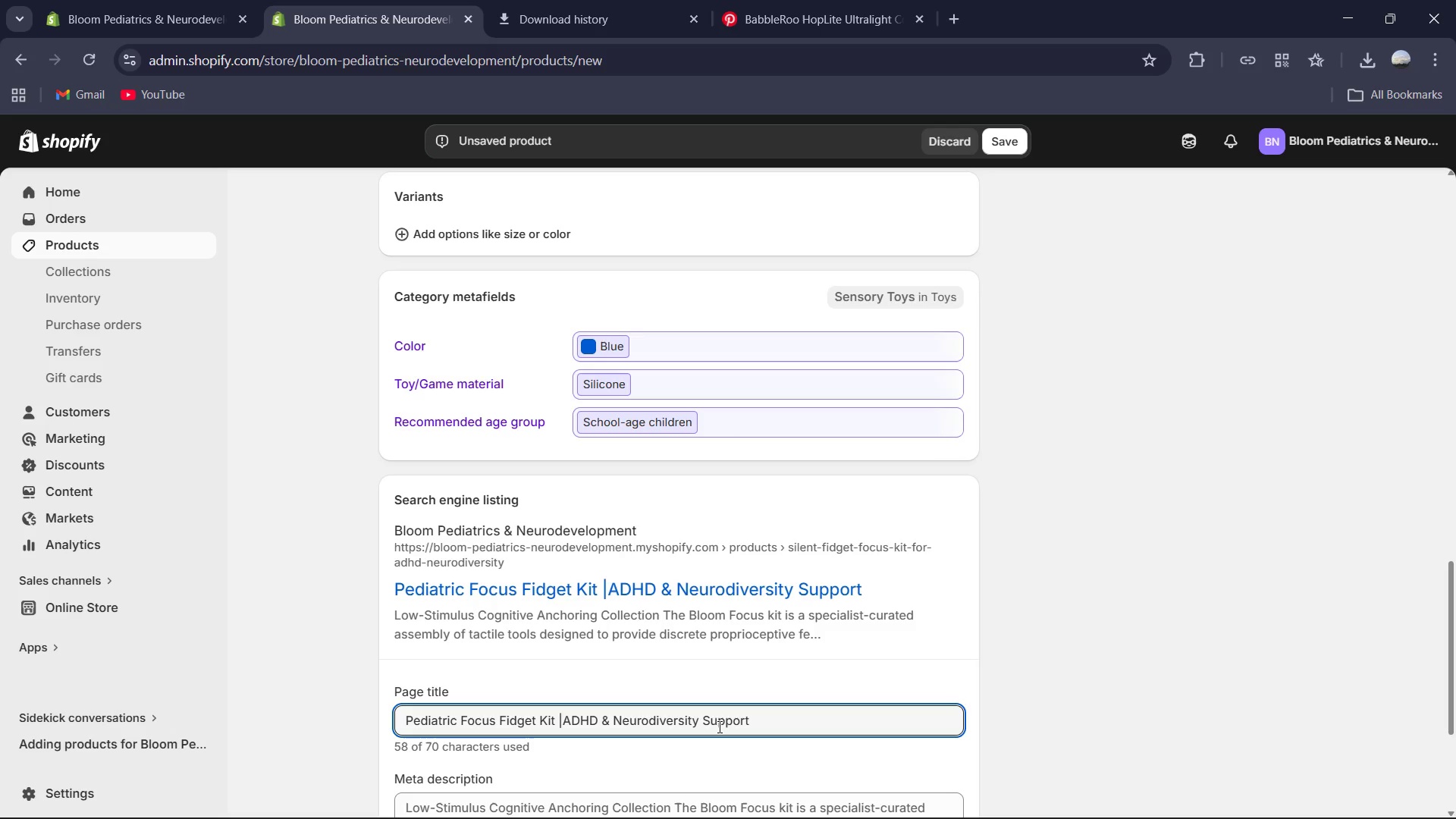 
left_click([566, 719])
 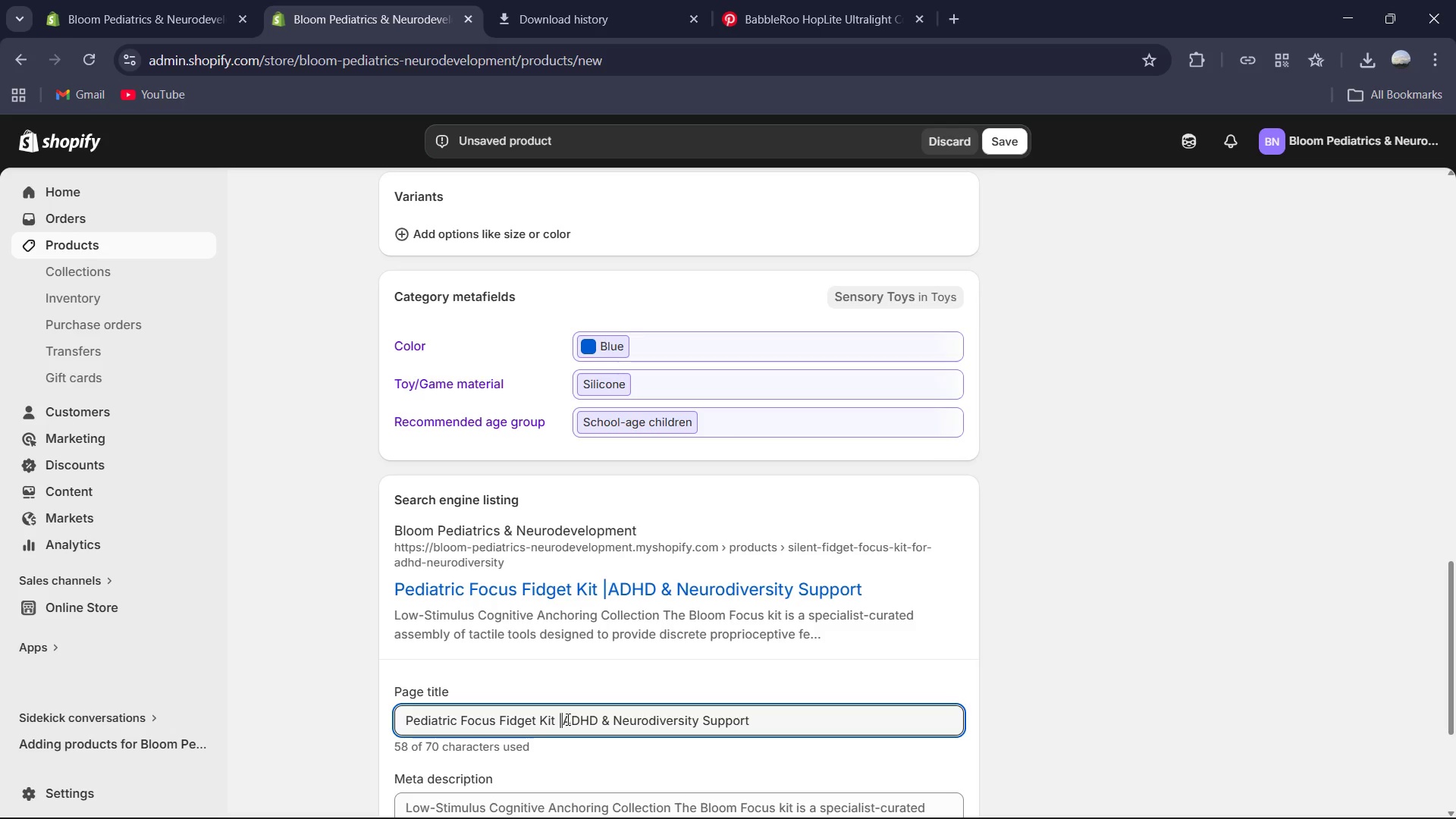 
key(Space)
 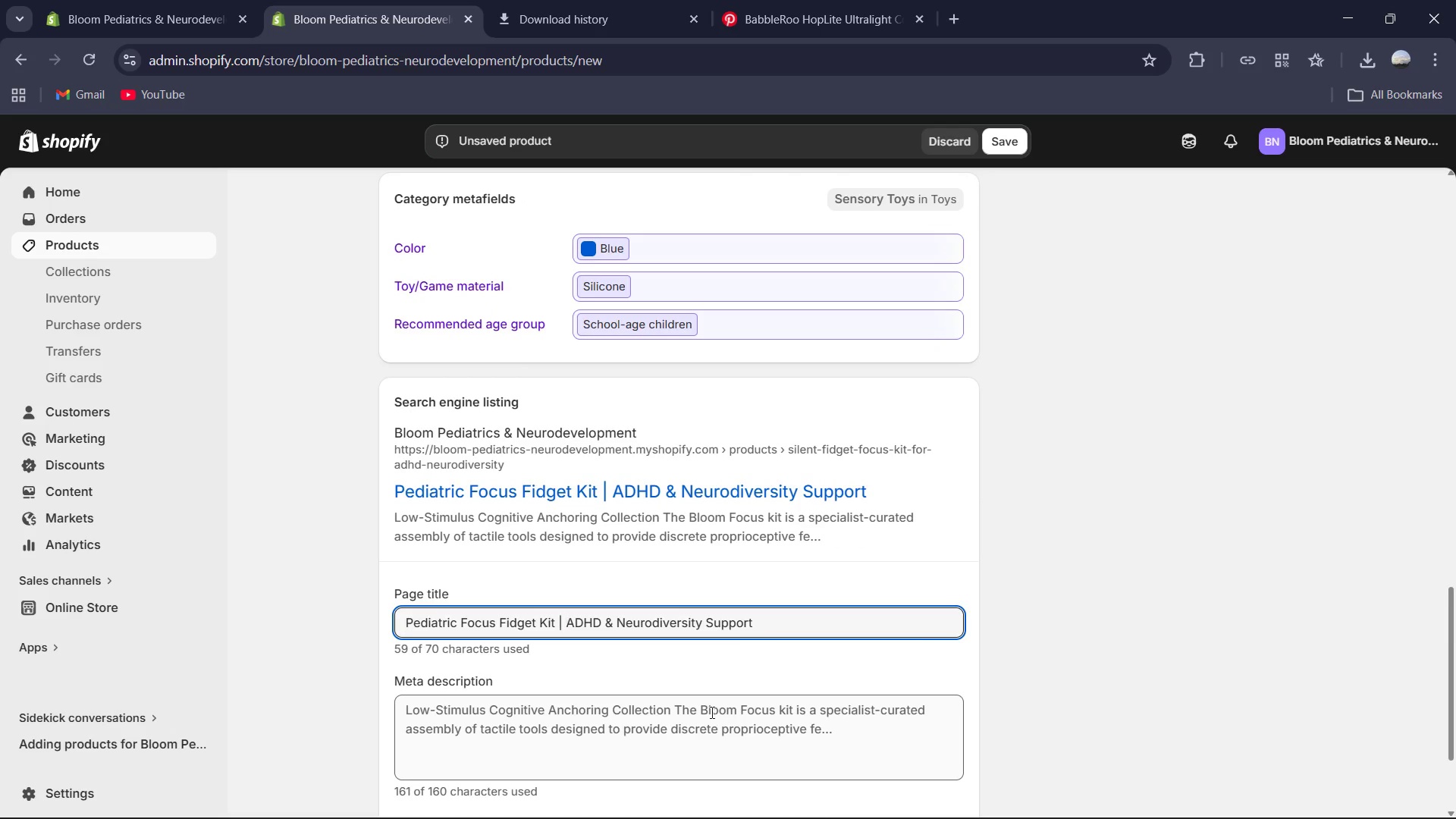 
left_click([711, 712])
 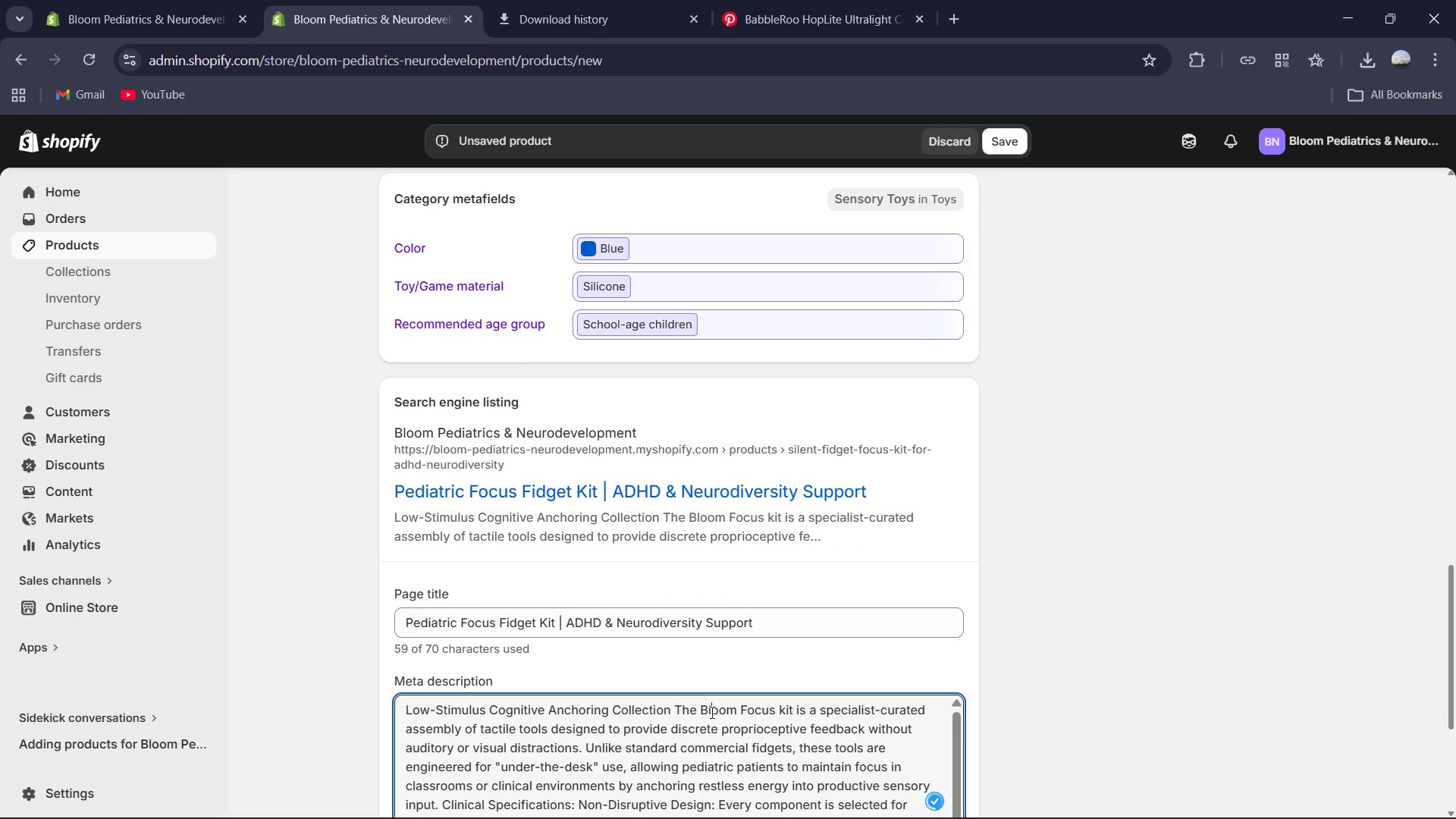 
key(Control+A)
 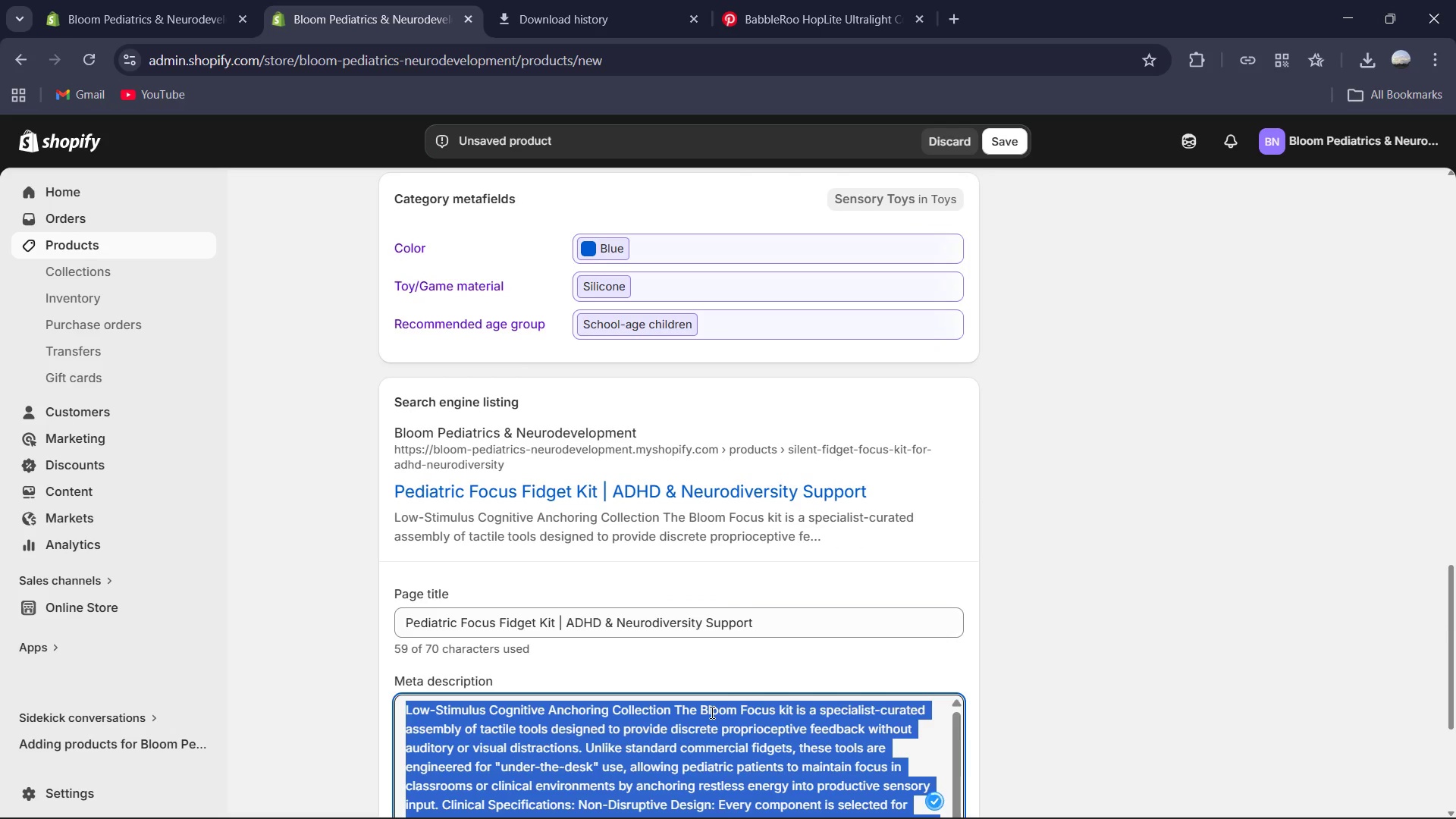 
type(Cliical )
key(Backspace)
type(-grade silent fidget i)
key(Backspace)
type(kits for perdiatrc ADHD. BPA-free silicone tools designed for classroom focuses)
key(Backspace)
type( and sesnory regulation. Professional therapy tools.)
 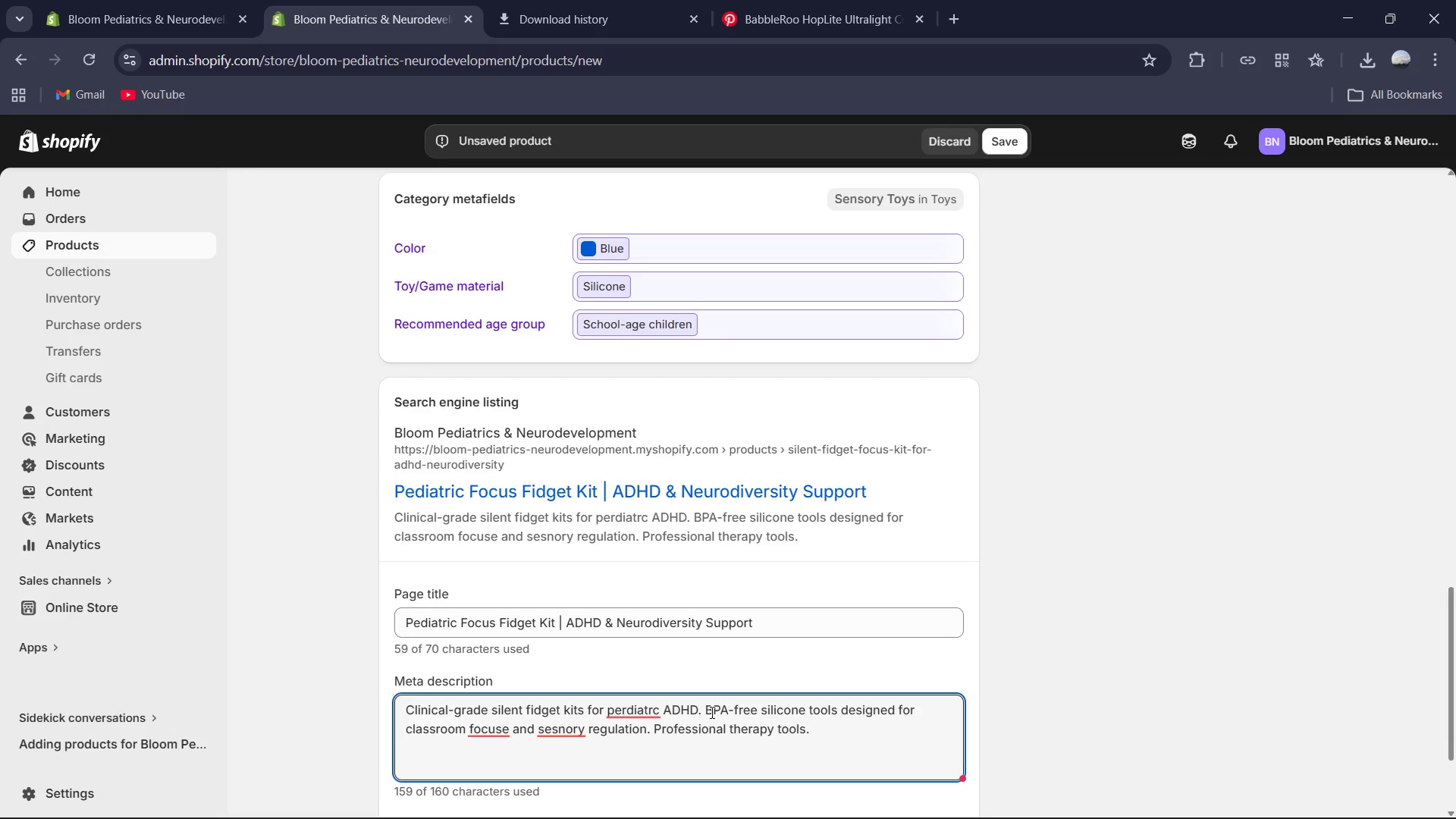 
left_click([633, 705])
 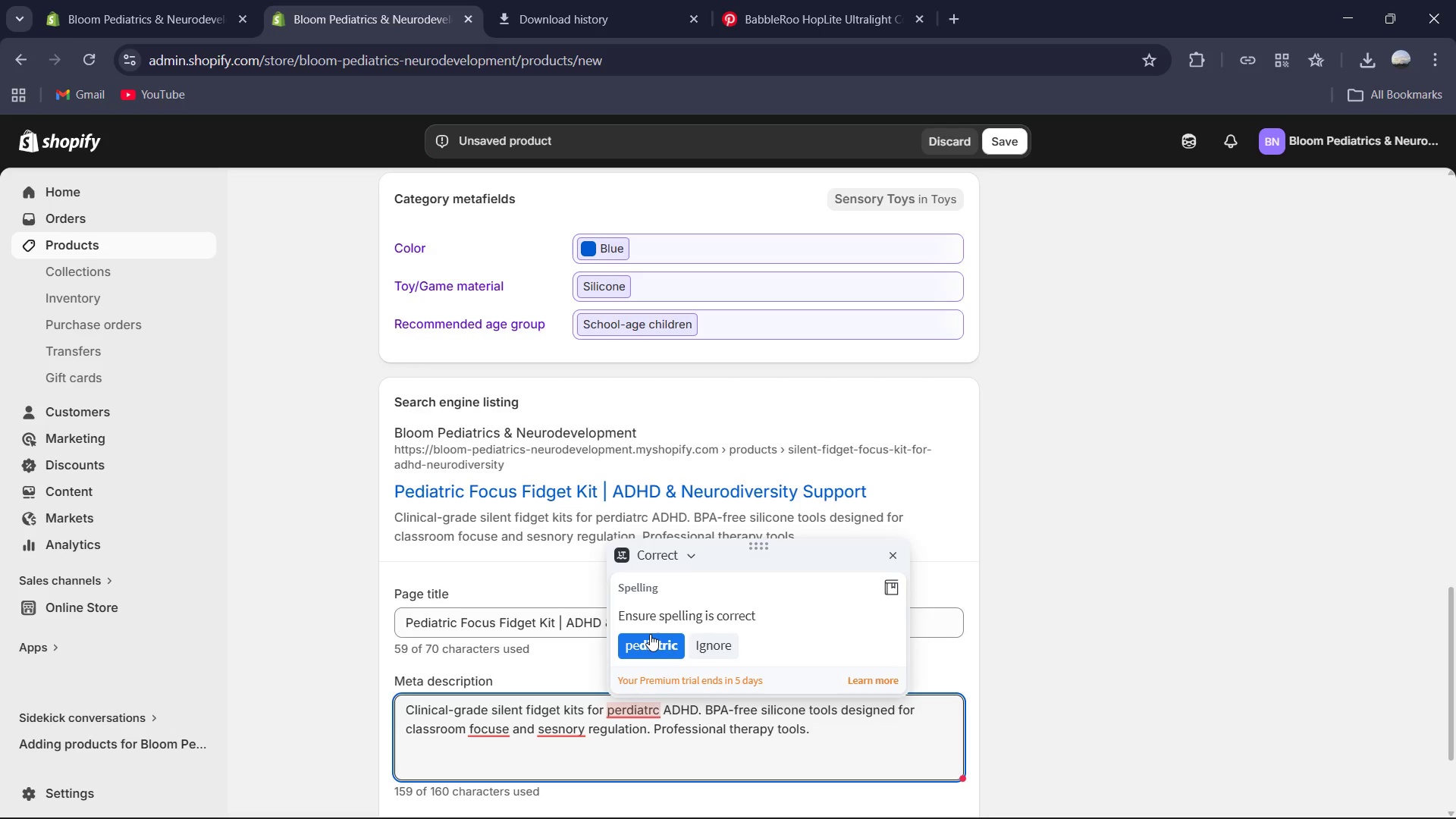 
left_click([650, 634])
 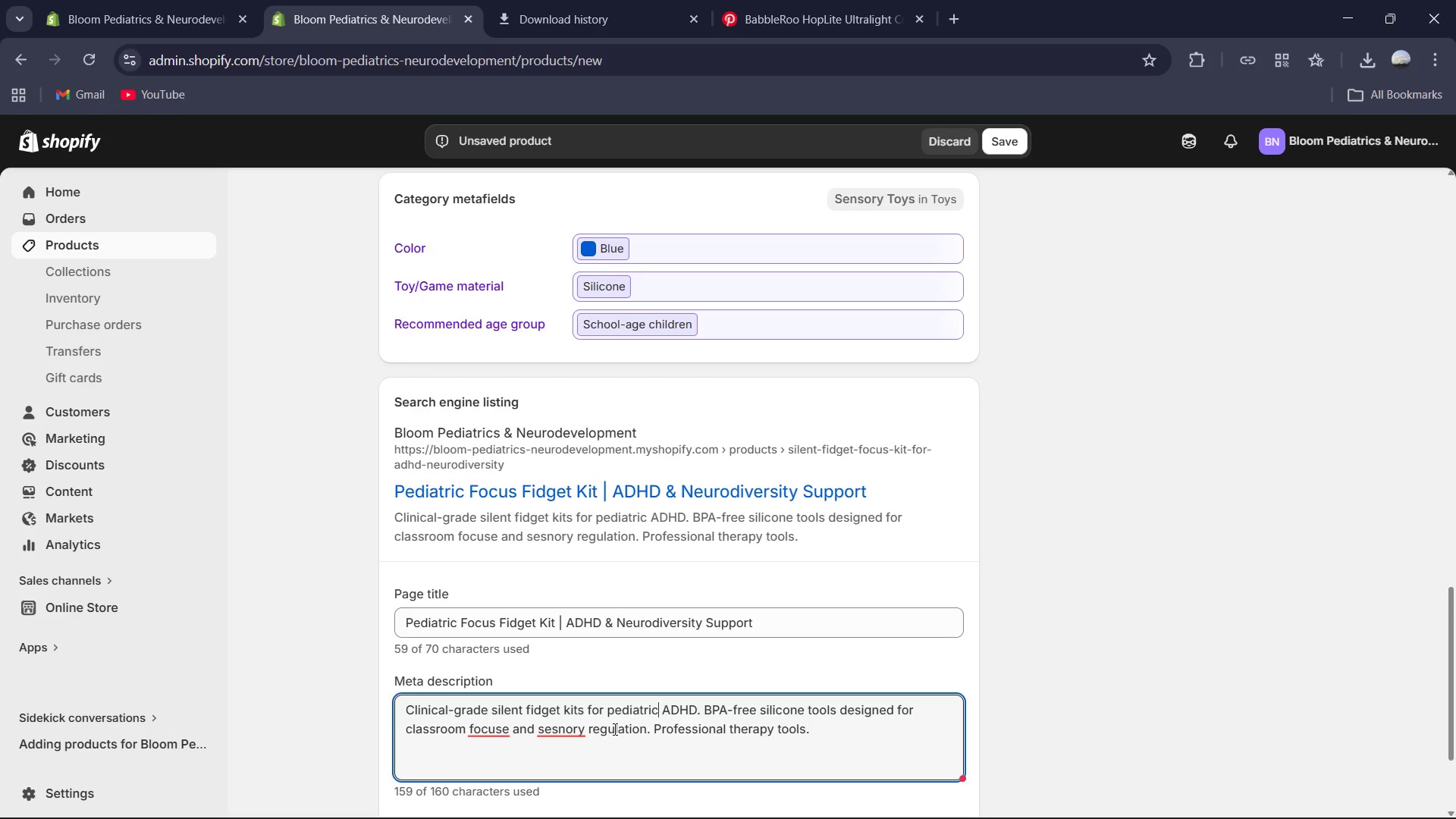 
left_click([575, 724])
 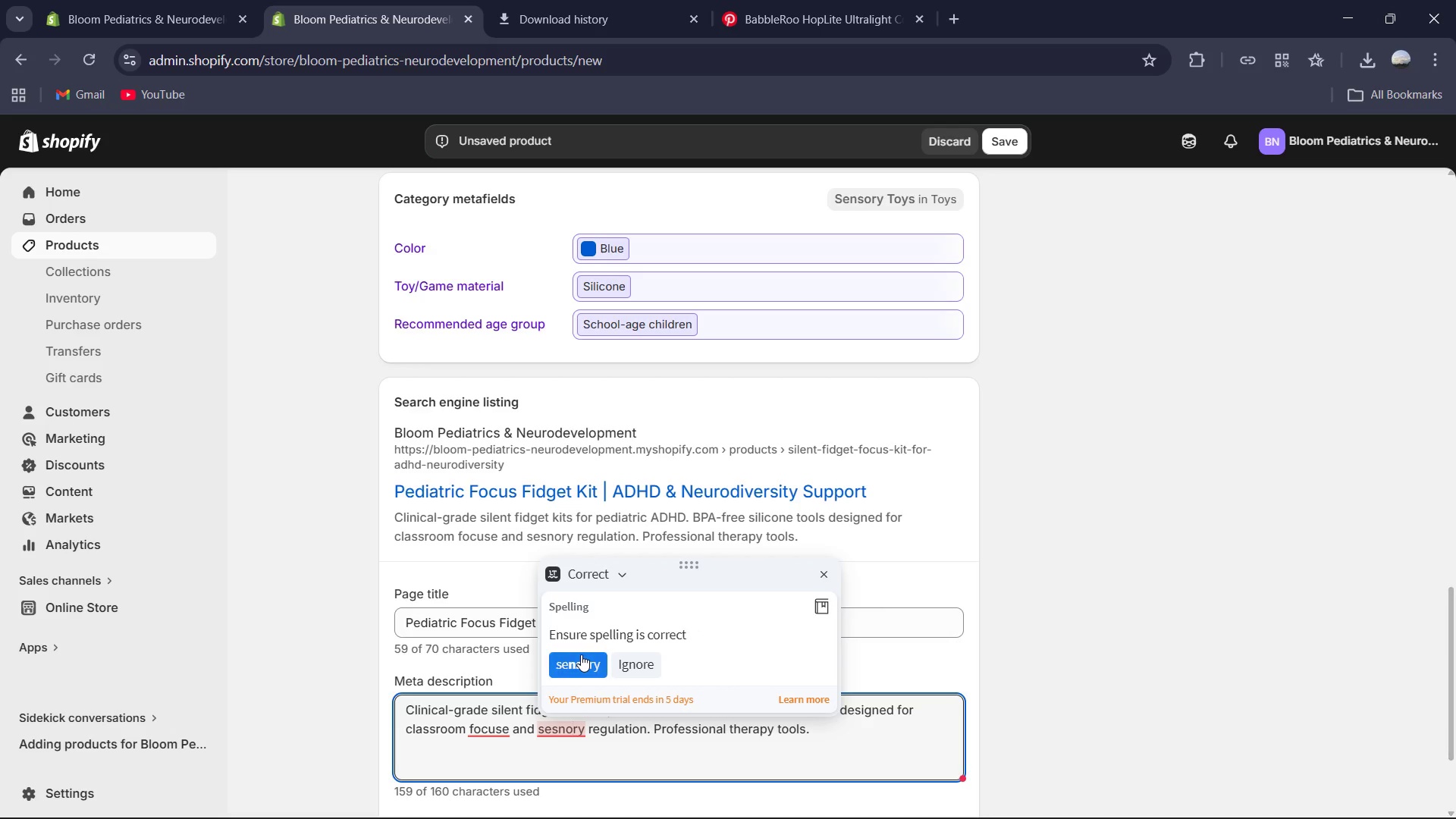 
left_click([581, 654])
 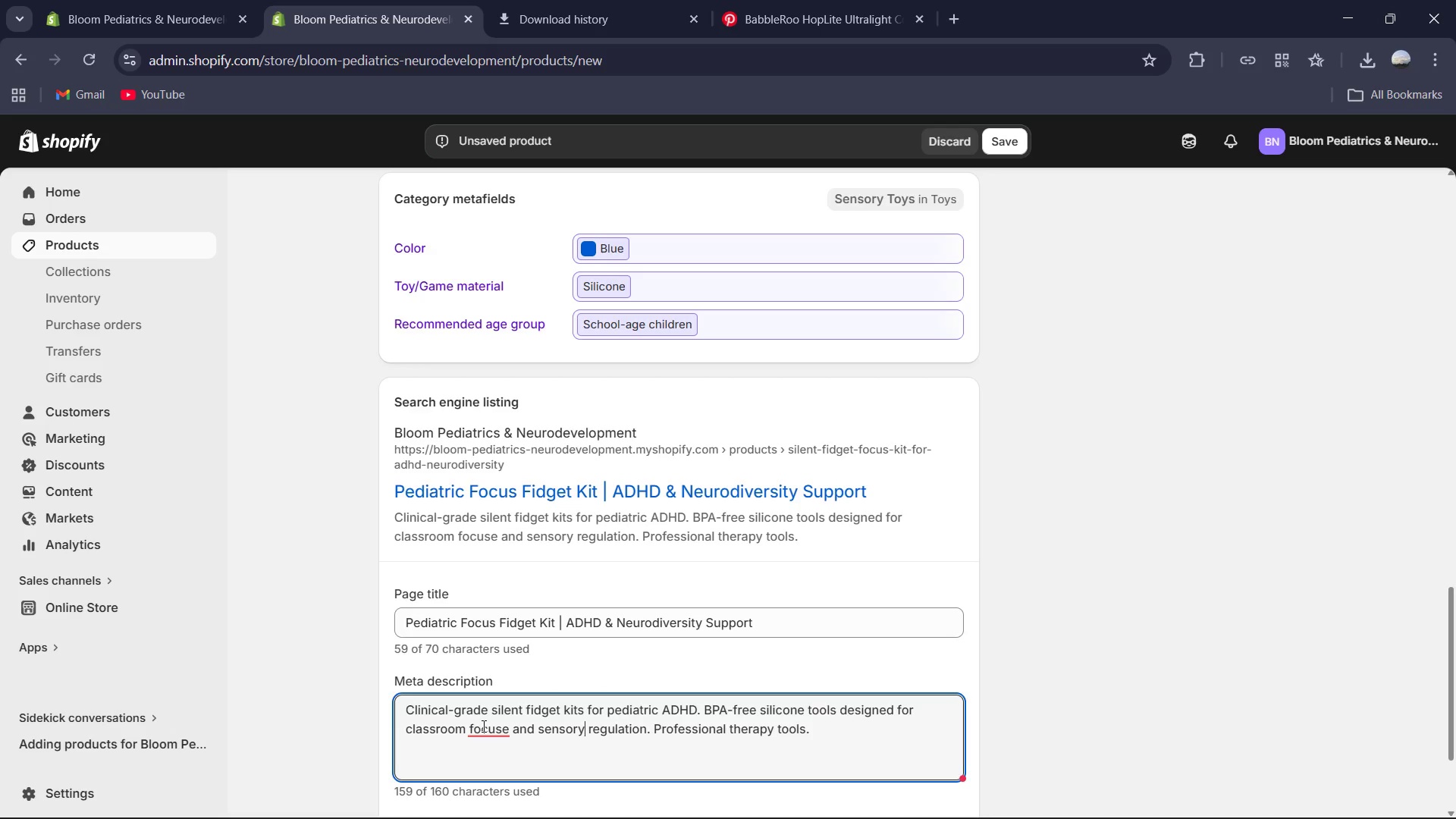 
left_click([482, 726])
 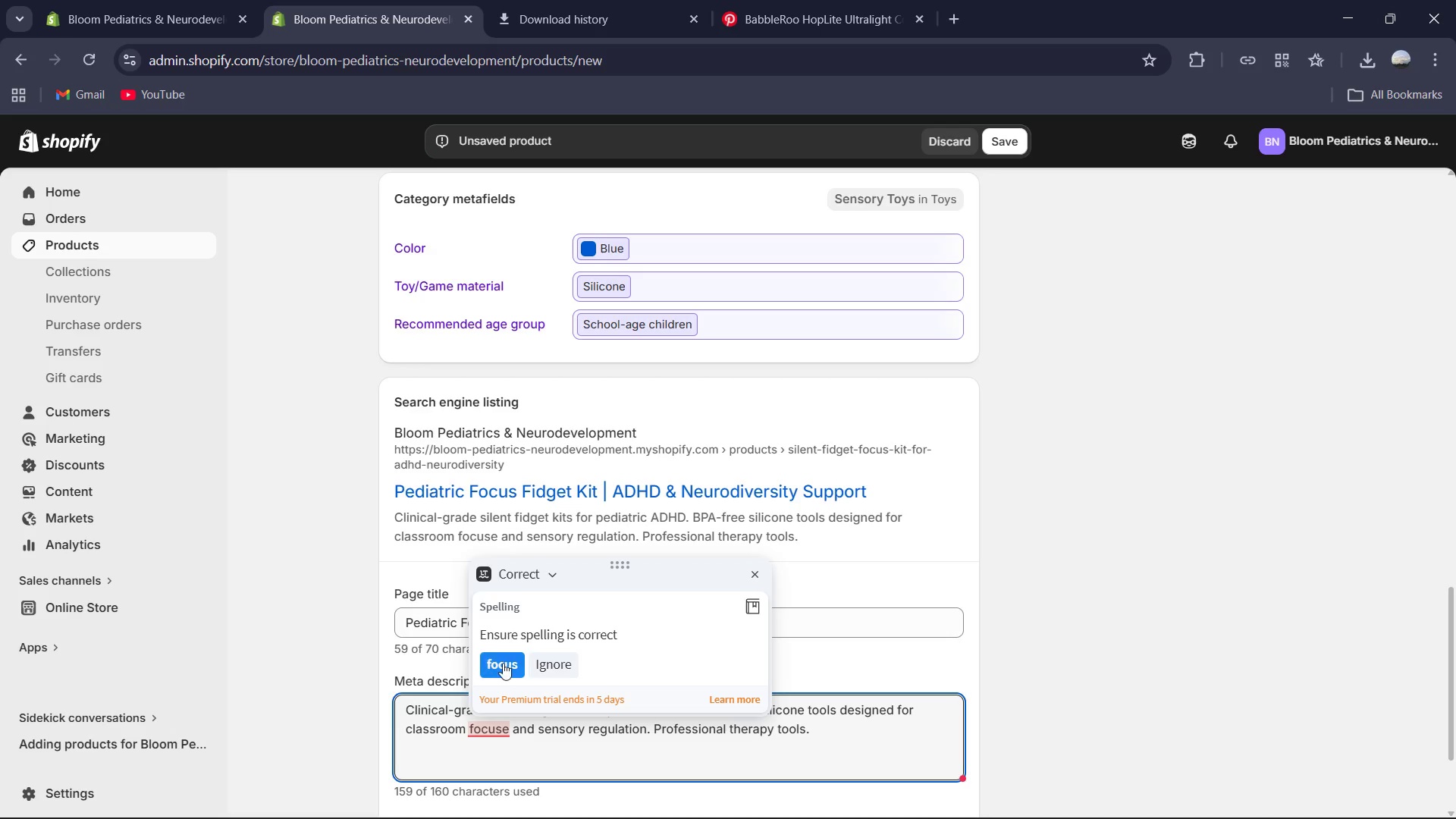 
left_click([503, 664])
 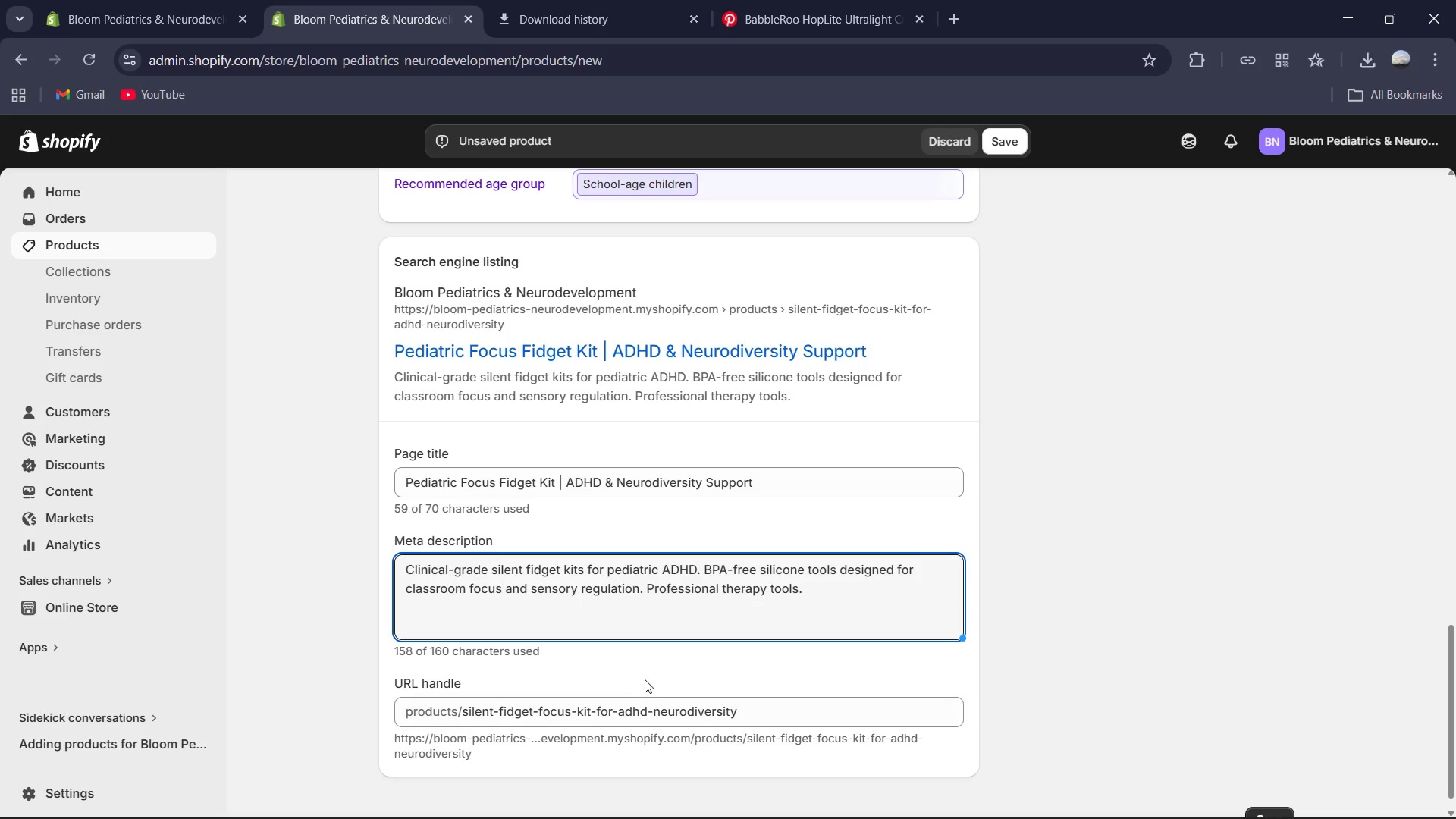 
left_click([661, 709])
 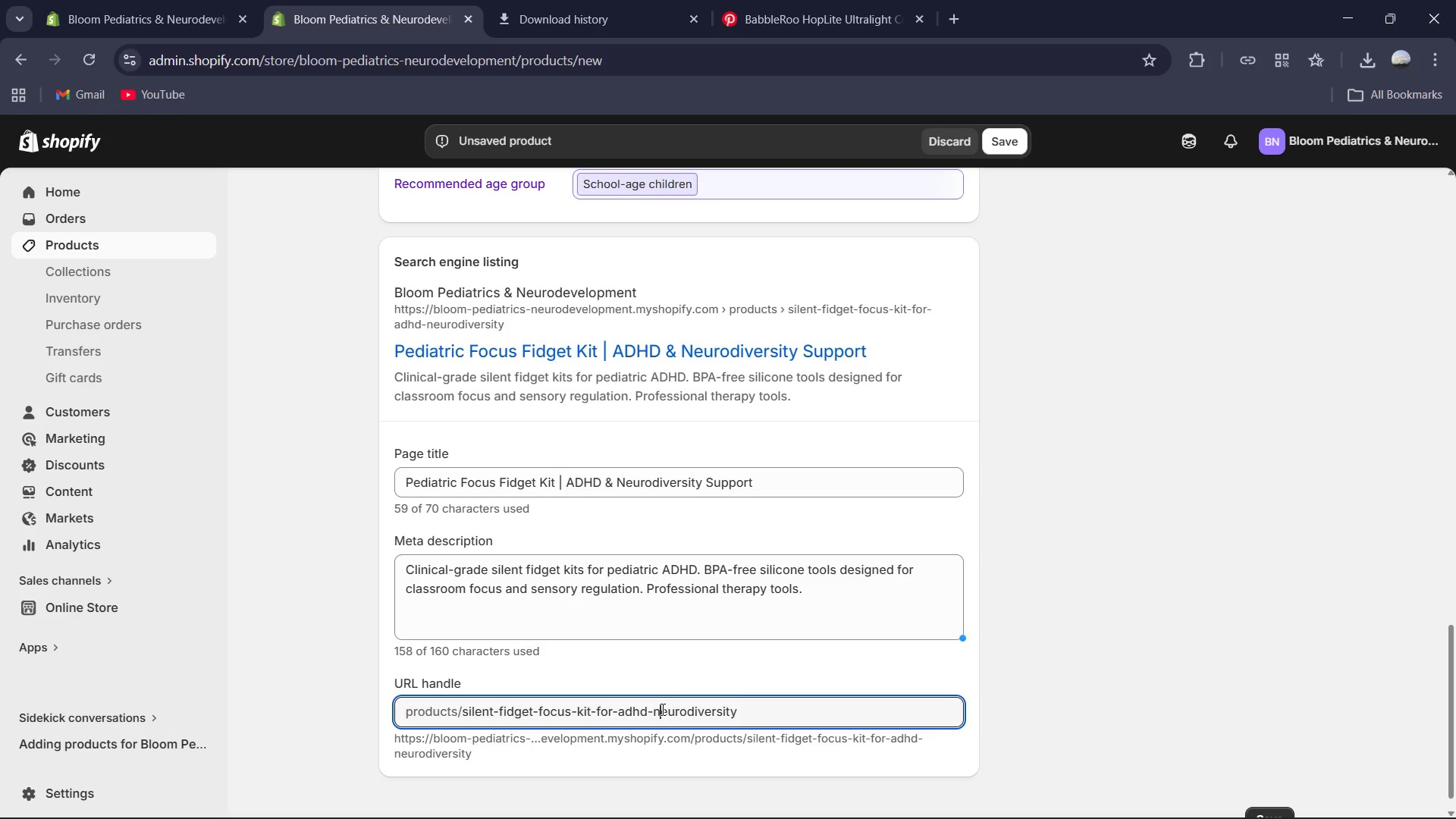 
key(Control+A)
 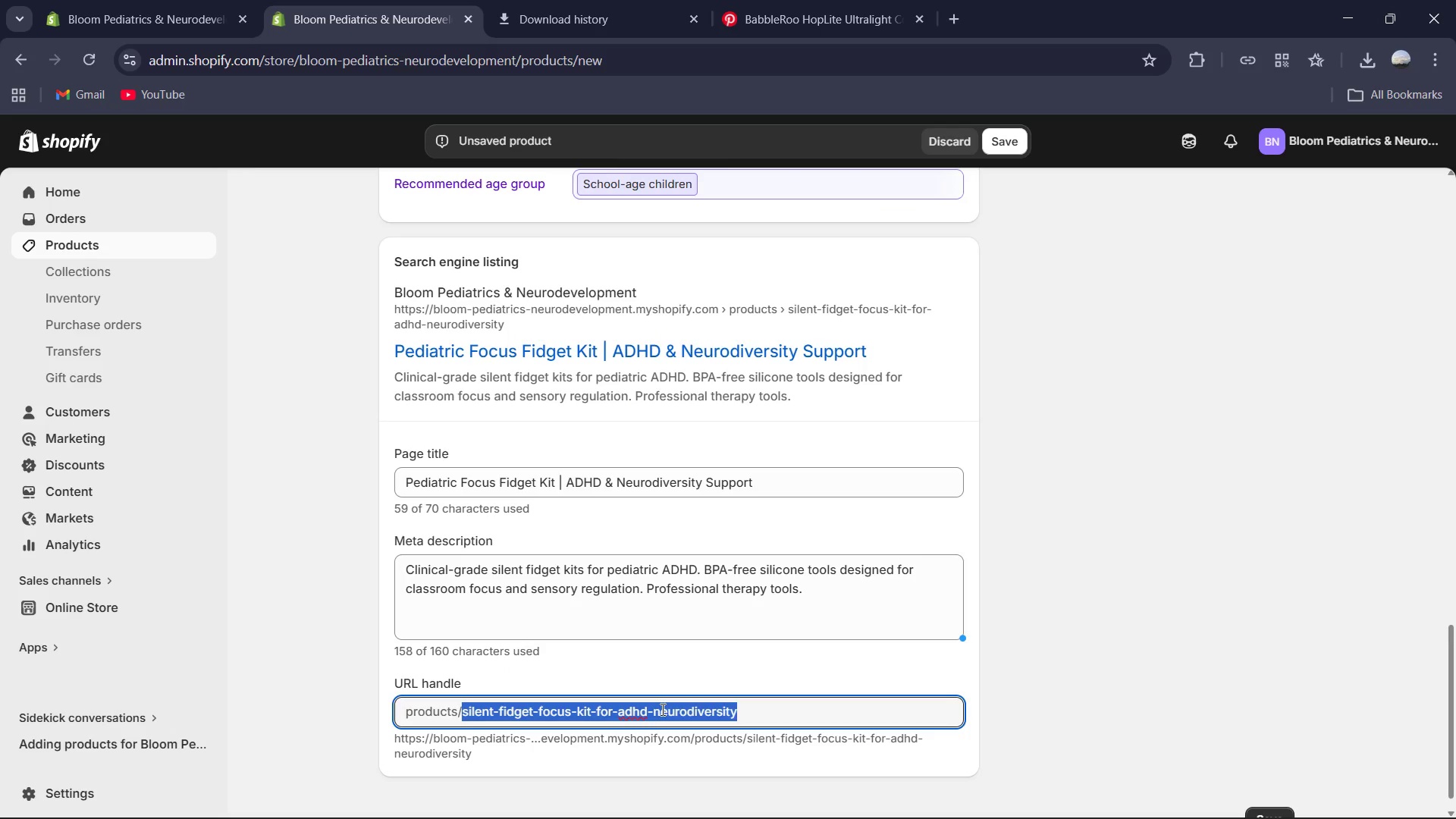 
type(pediatric-silent-fidget-focus-kit)
 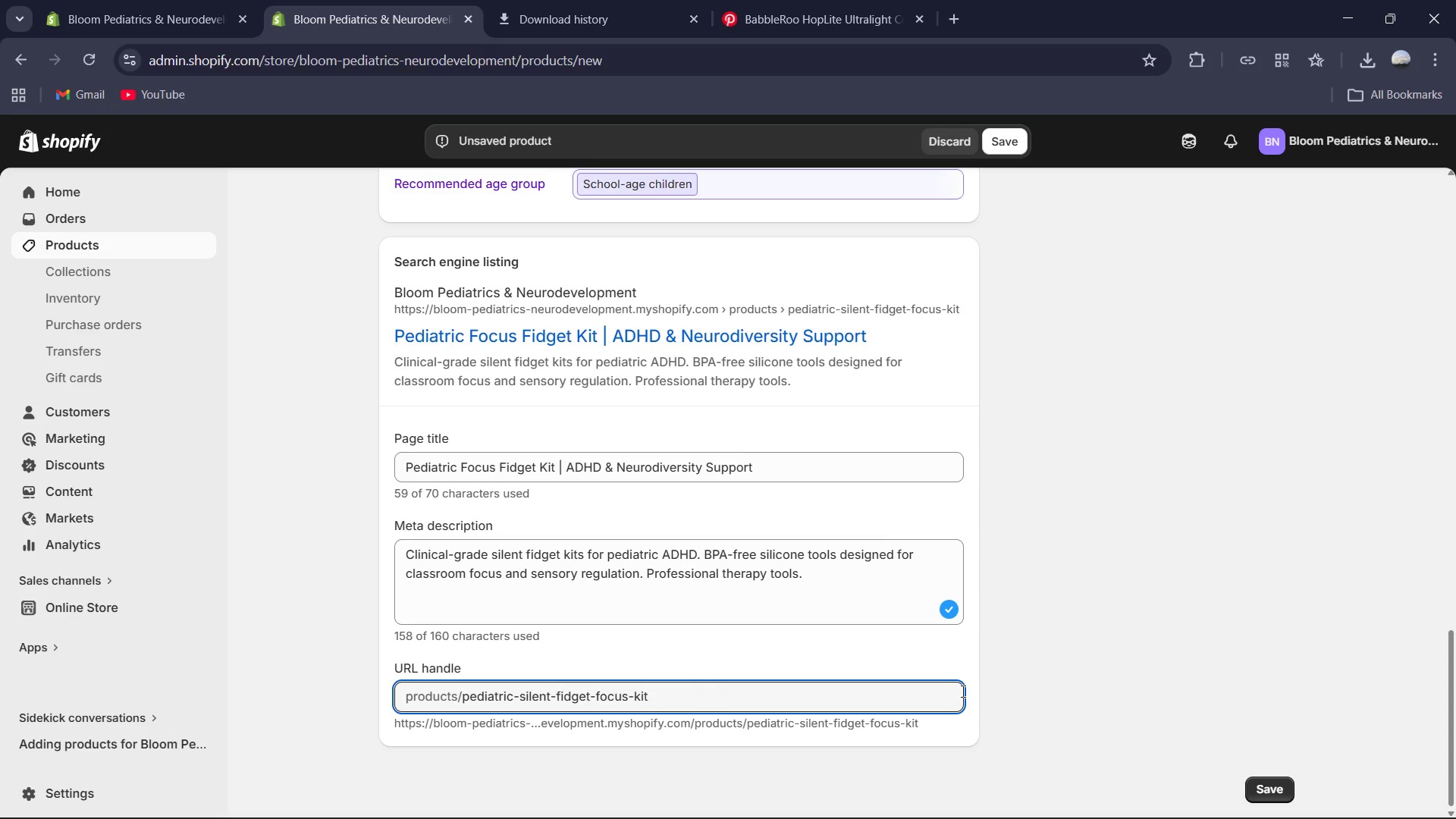 
mouse_move([827, 581])
 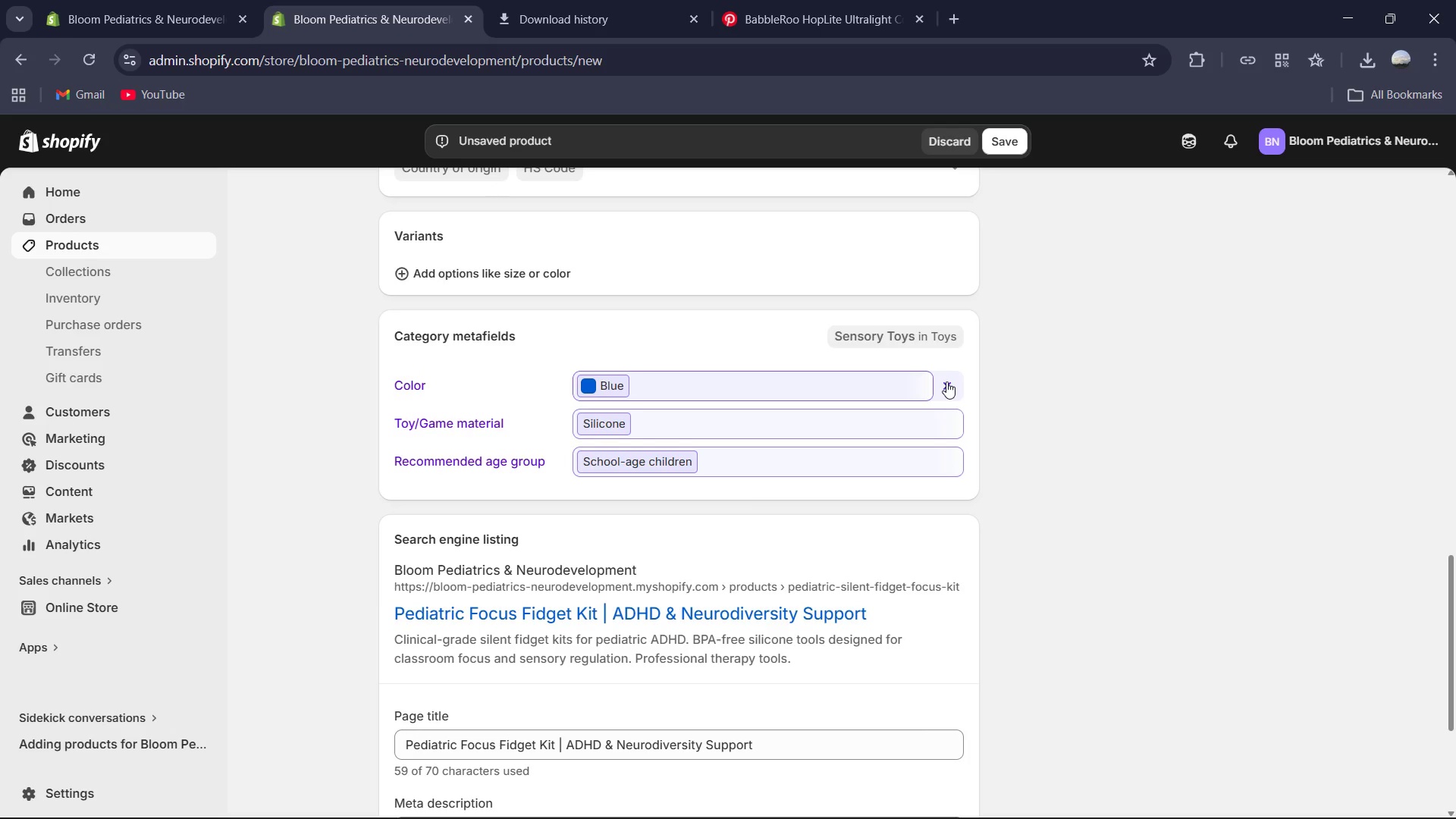 
left_click([946, 381])
 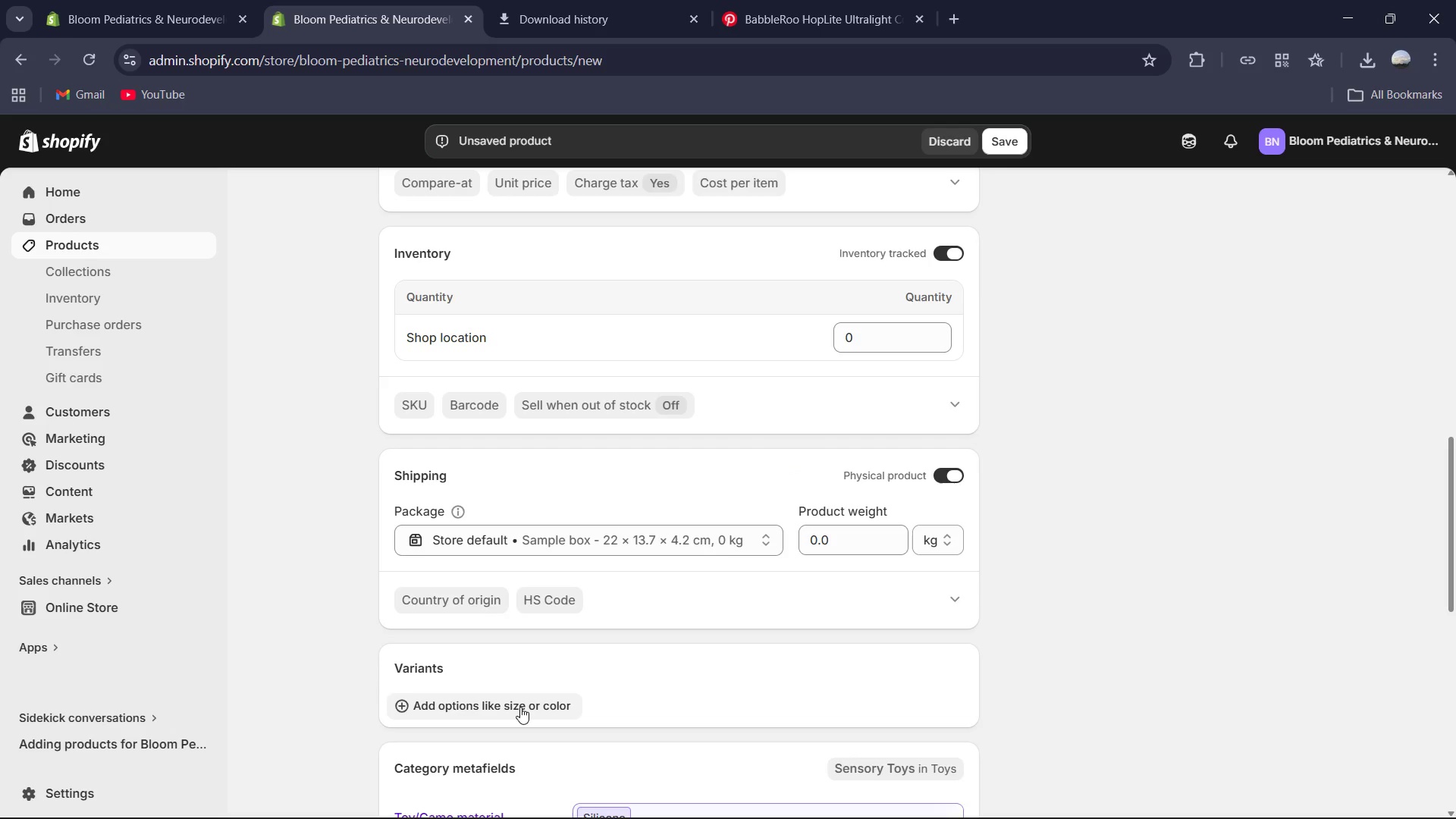 
wait(16.83)
 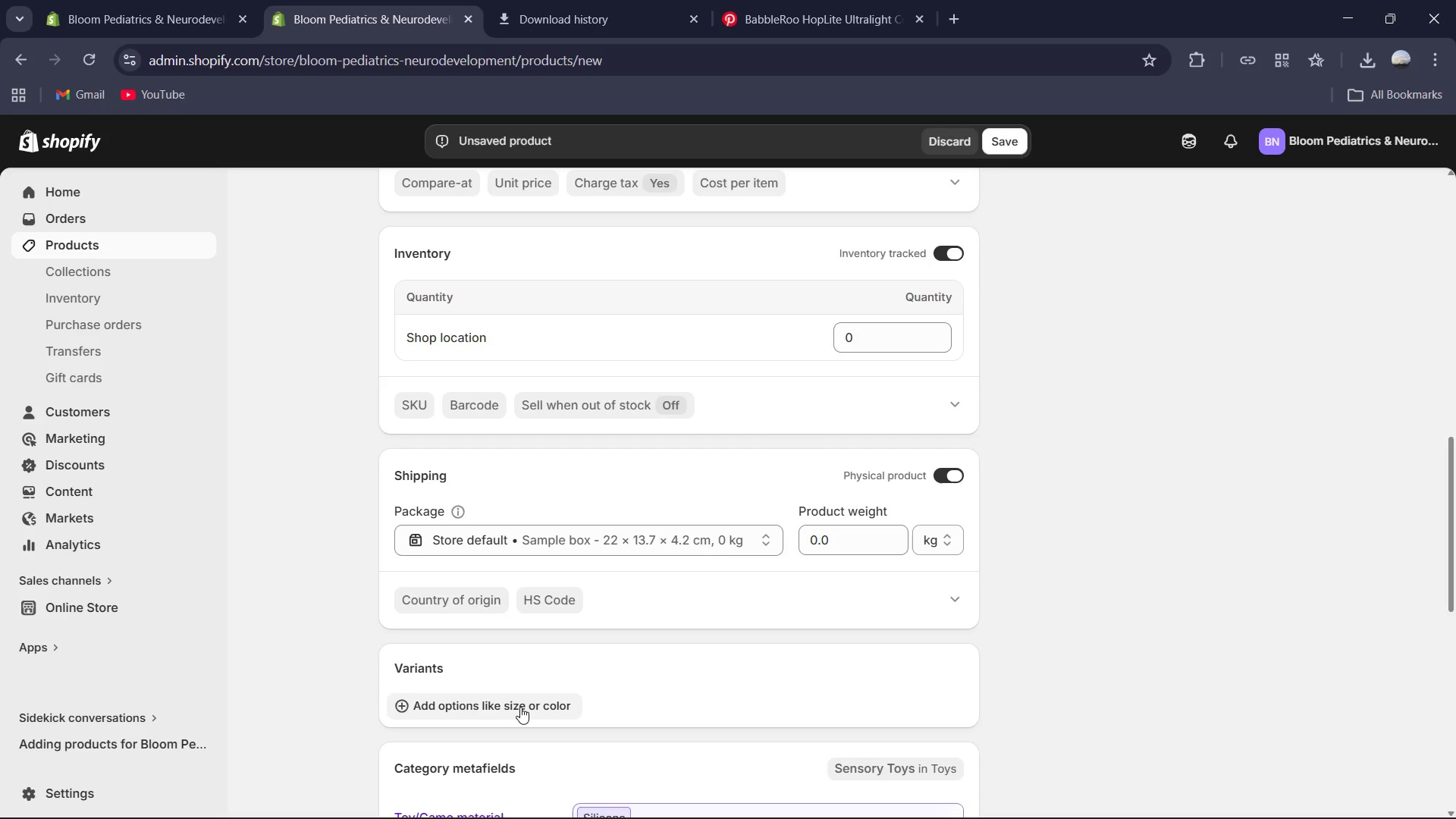 
left_click([520, 707])
 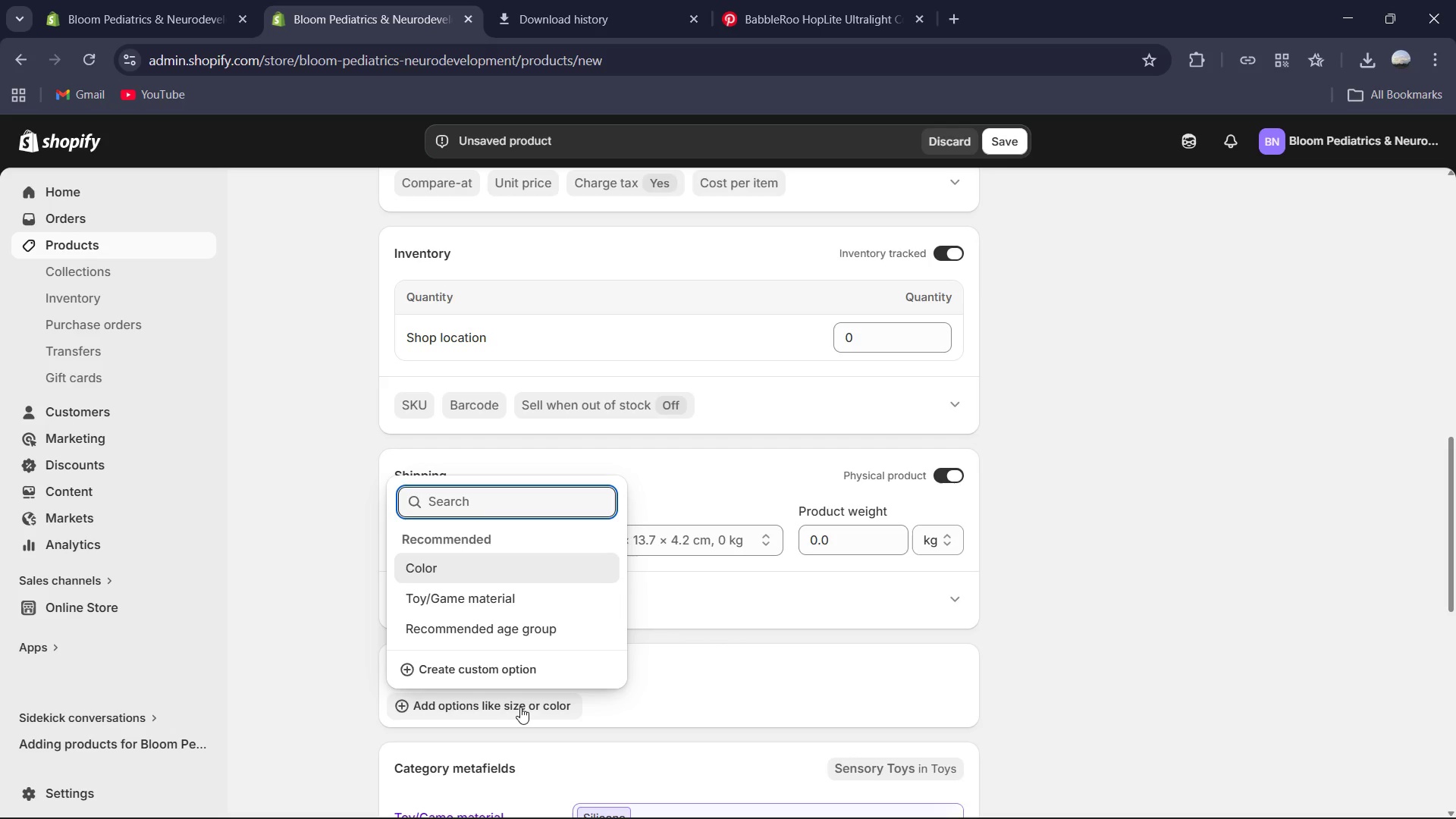 
wait(23.77)
 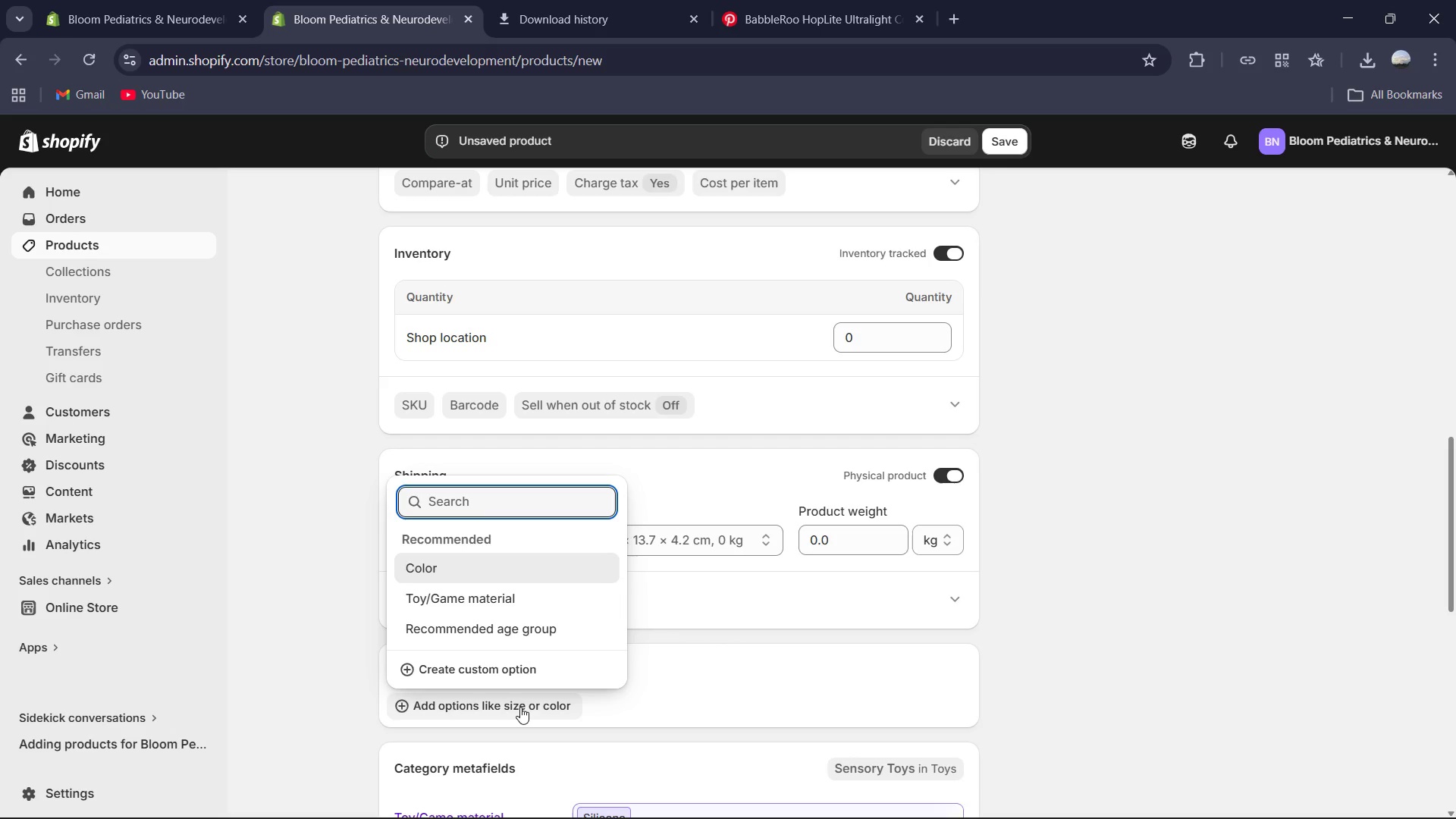 
type(Resistance Level )
 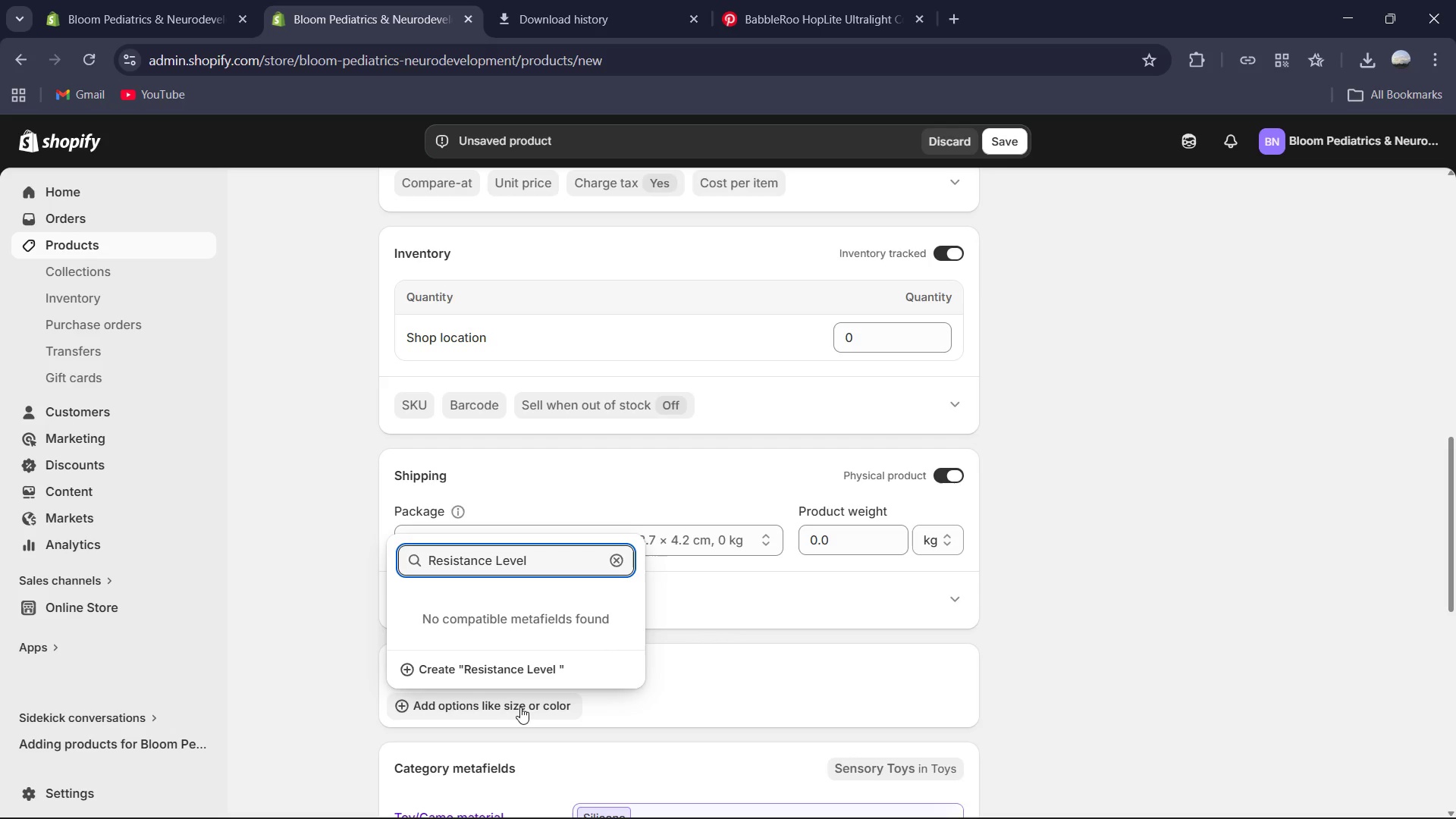 
left_click([501, 661])
 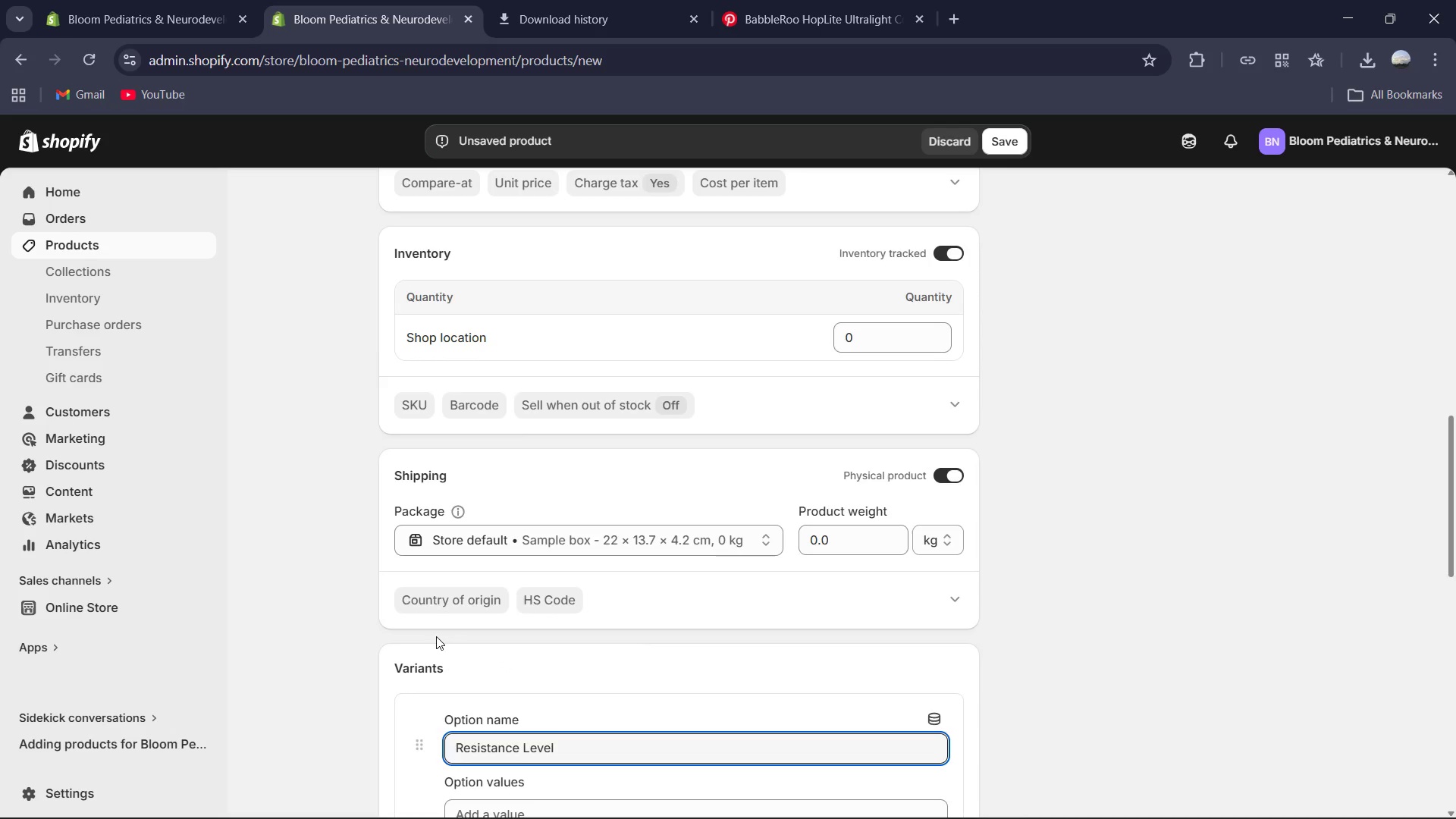 
left_click([522, 710])
 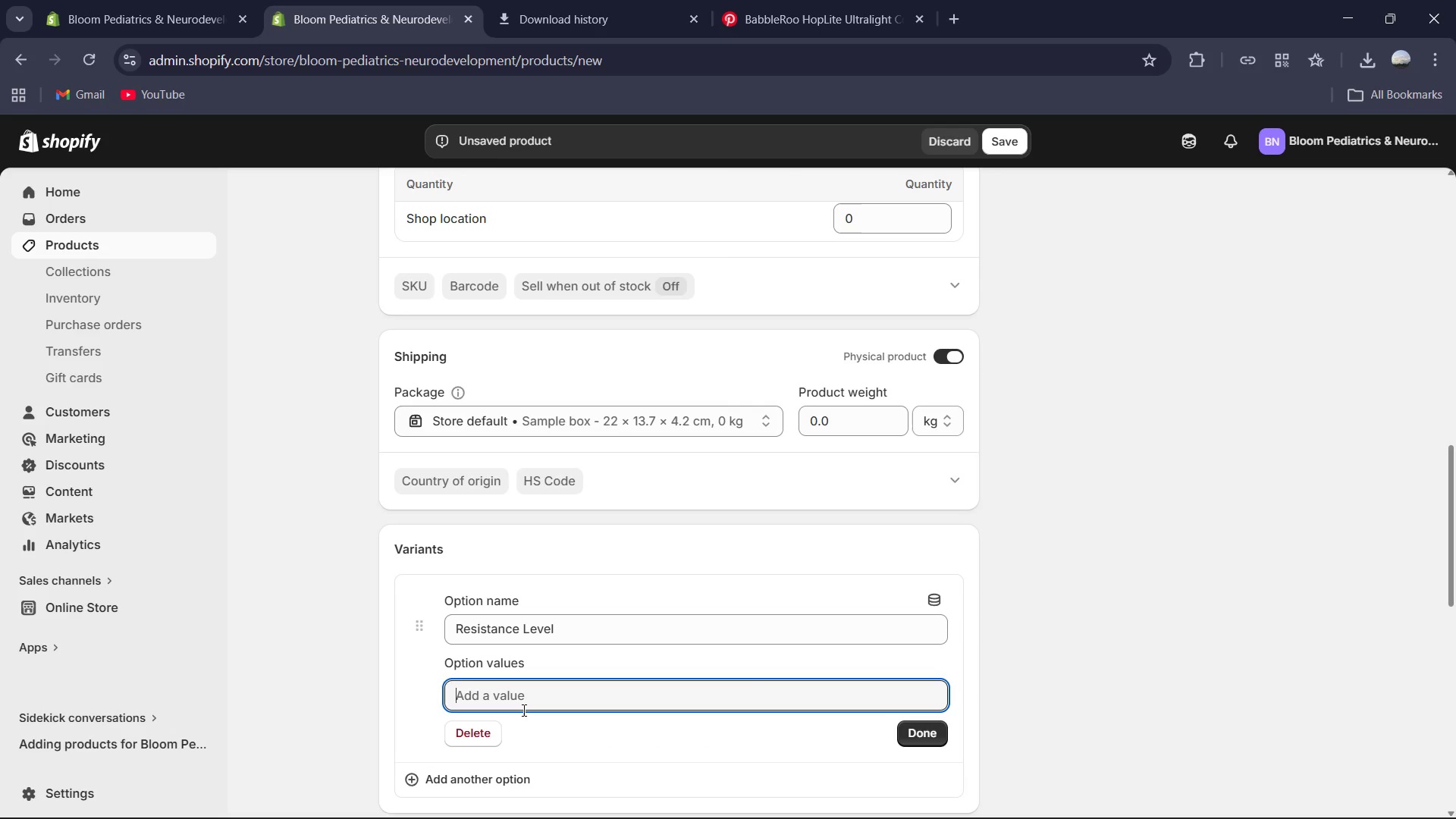 
type(Standard Kit )
 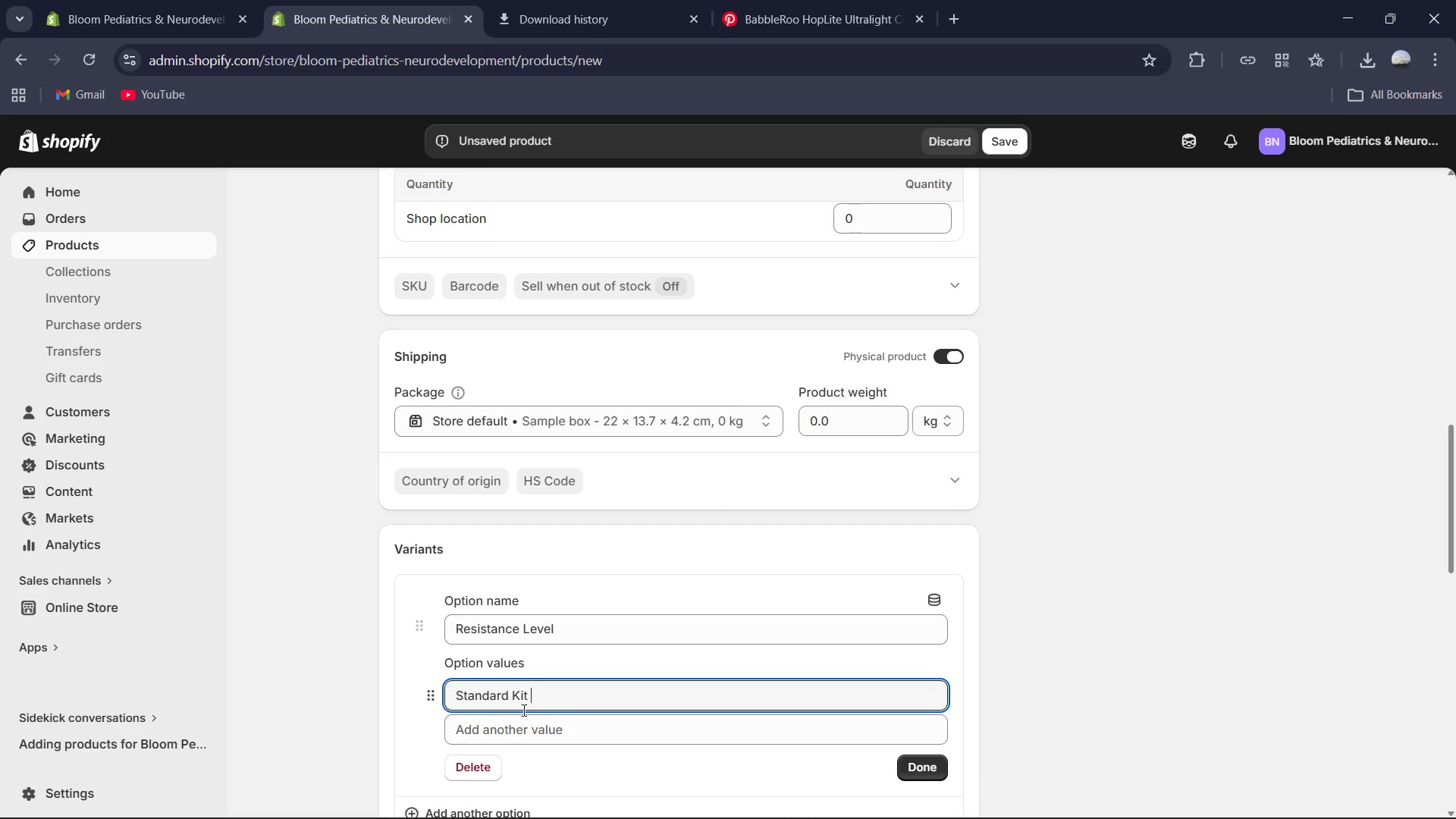 
left_click([510, 694])
 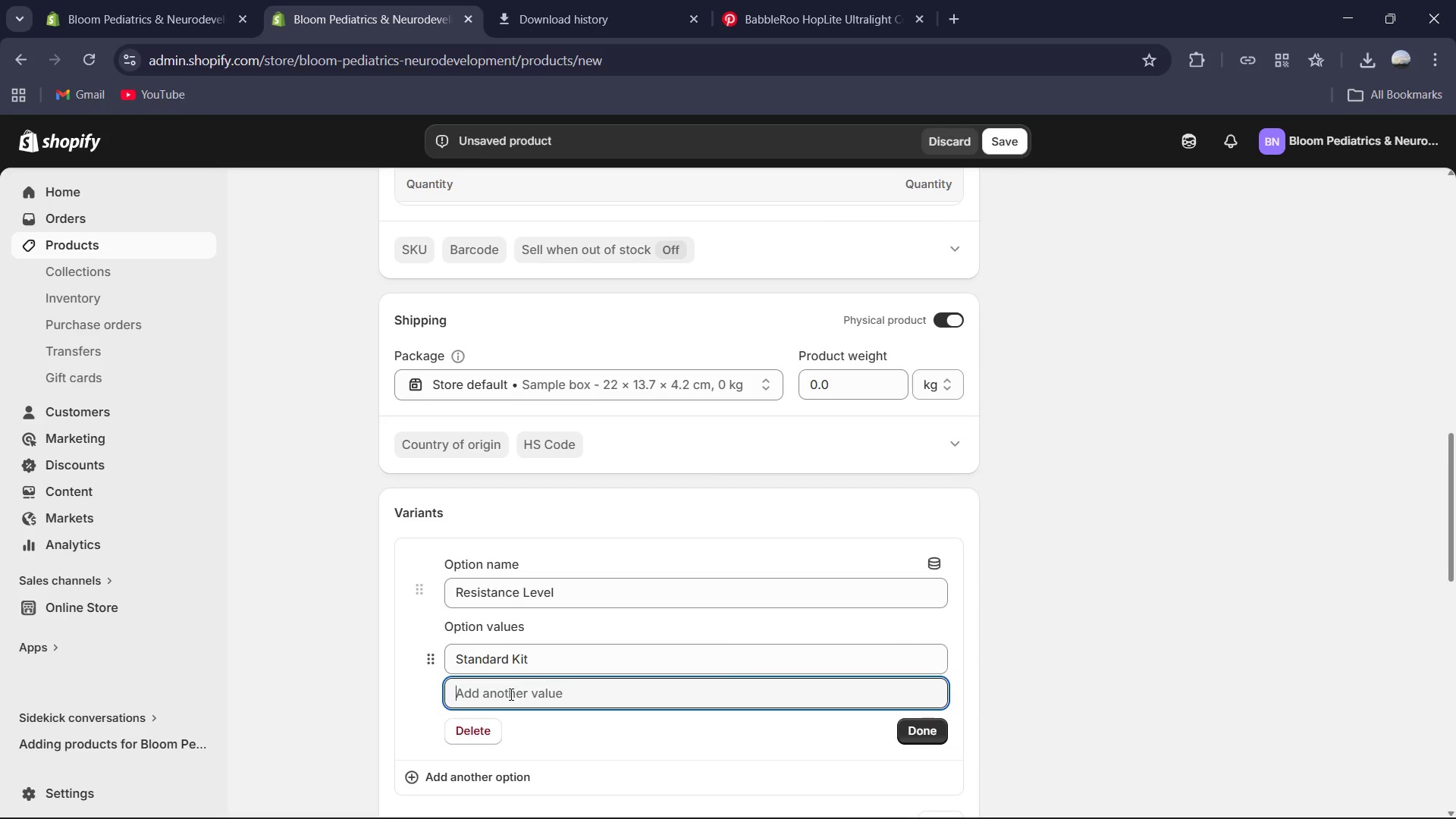 
type(High0)
key(Backspace)
type(-Resistance )
 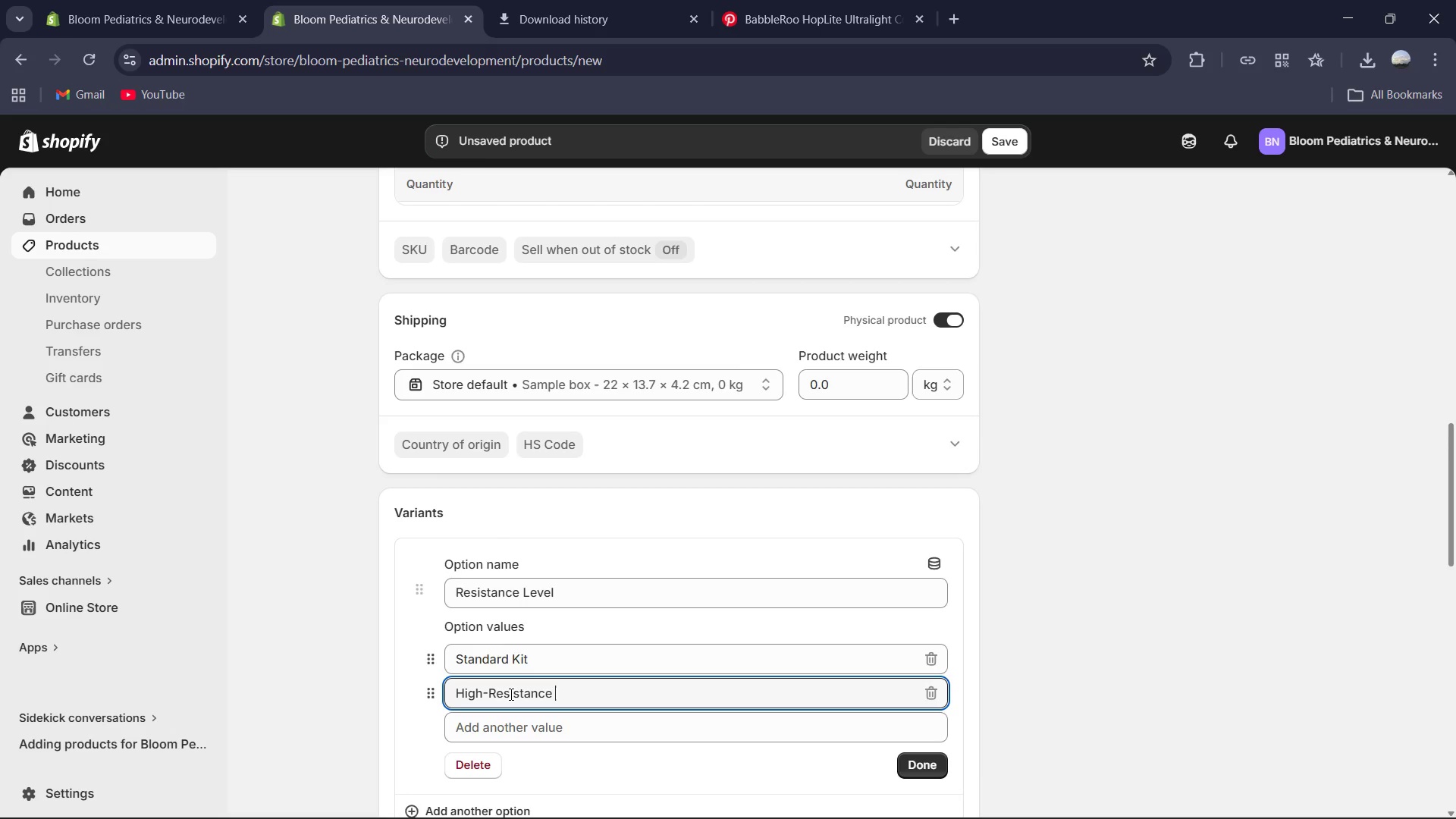 
left_click([919, 655])
 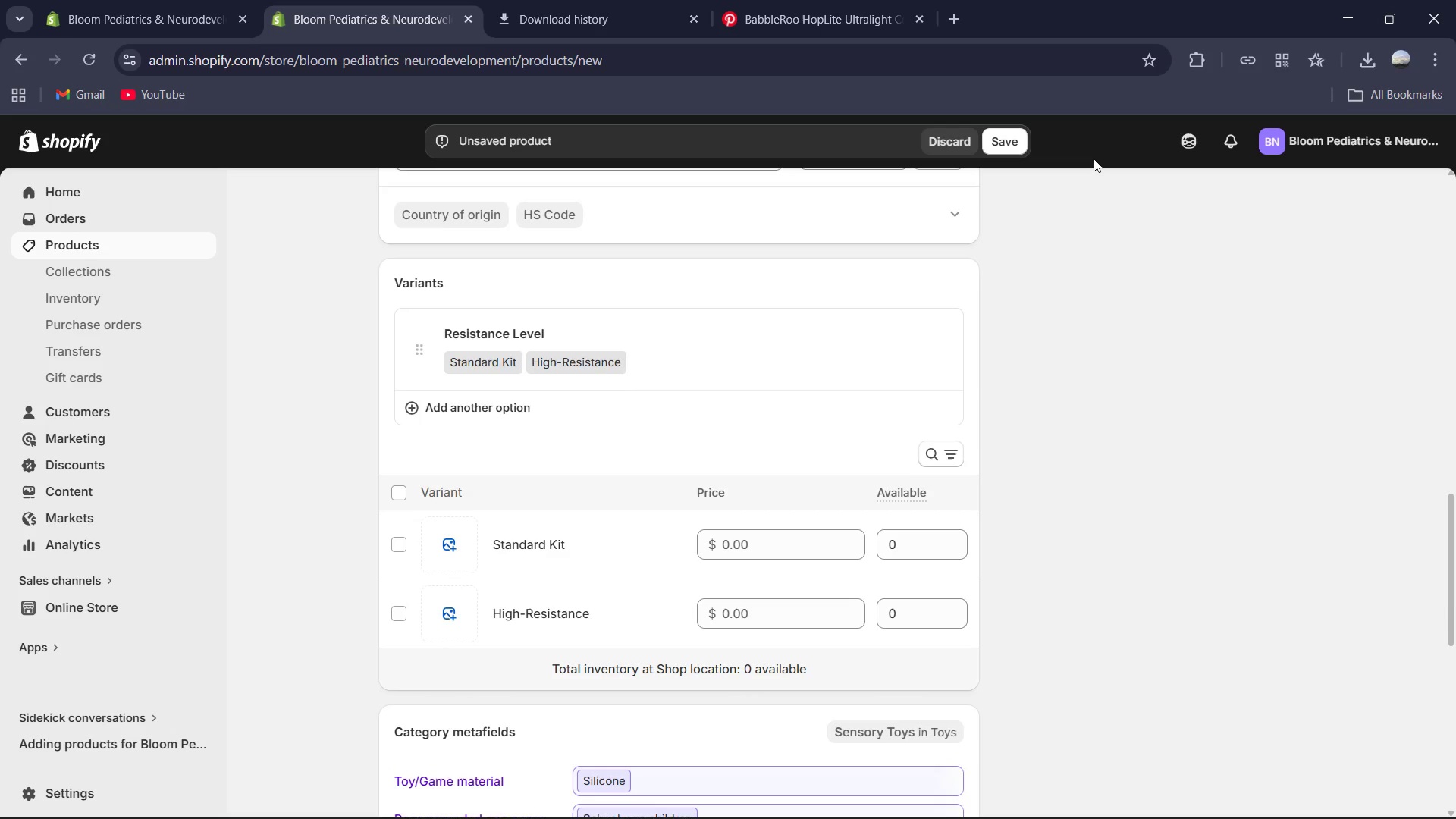 
left_click([1018, 131])
 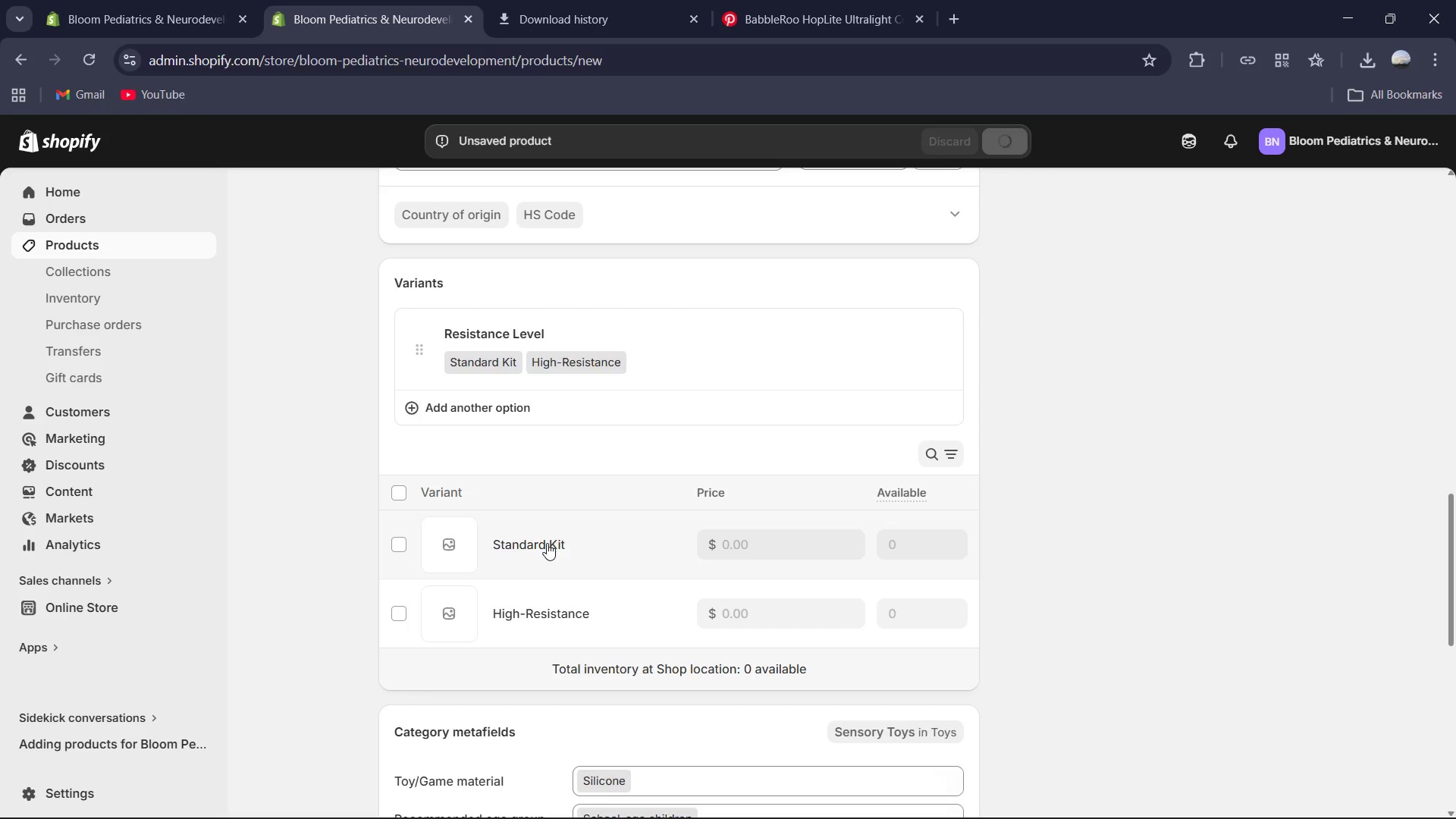 
wait(7.53)
 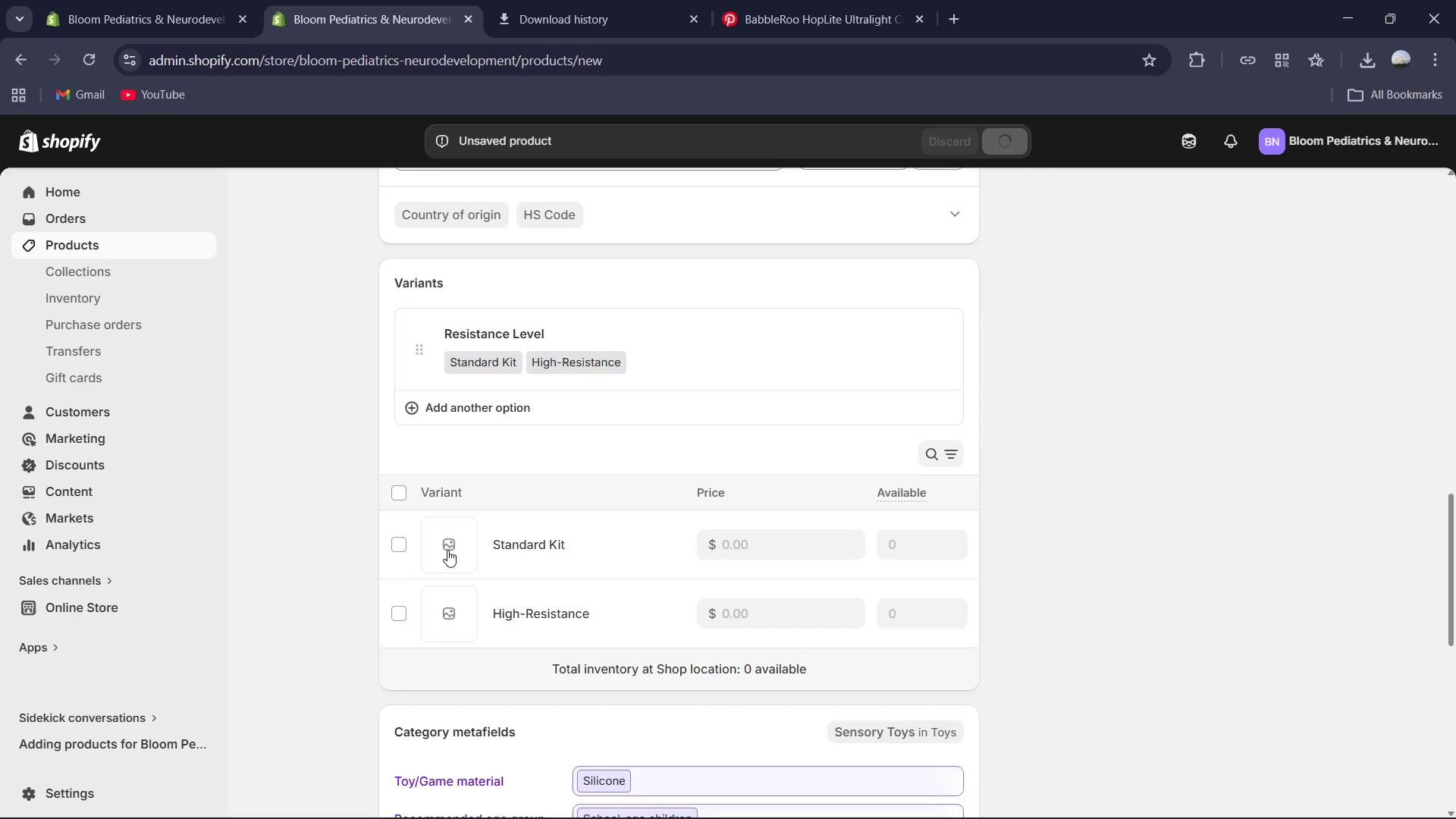 
left_click([536, 563])
 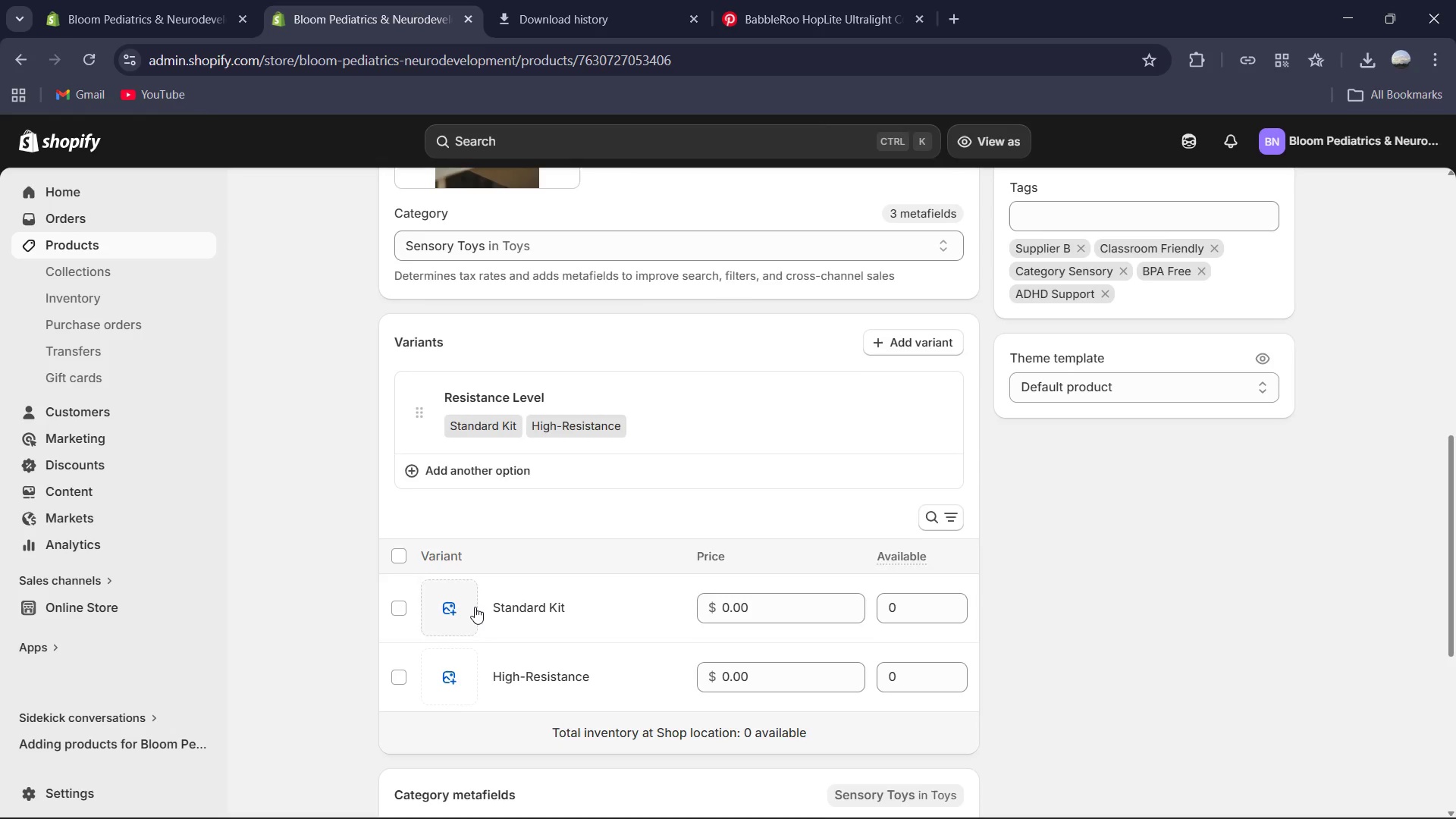 
wait(5.27)
 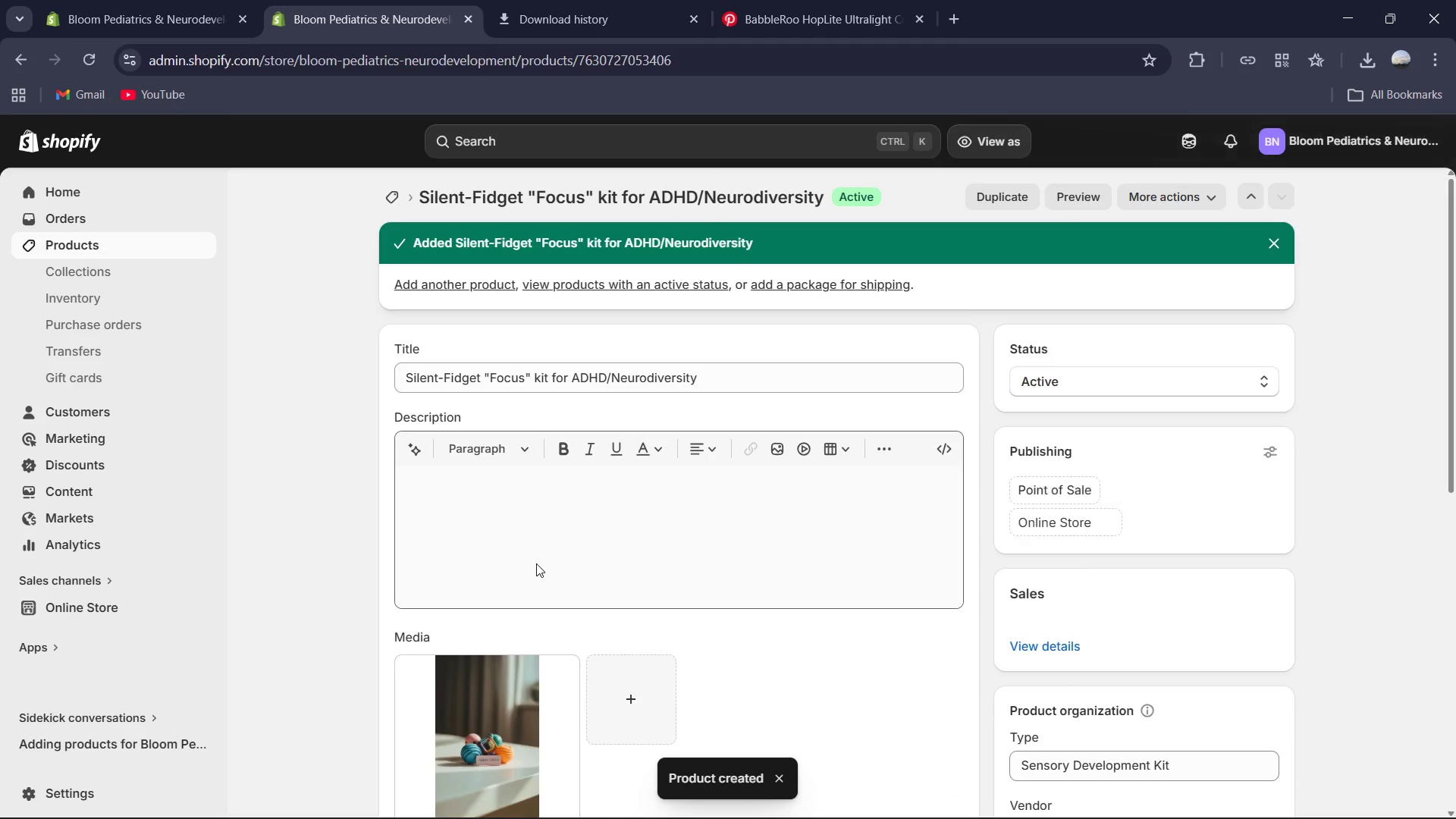 
left_click([524, 548])
 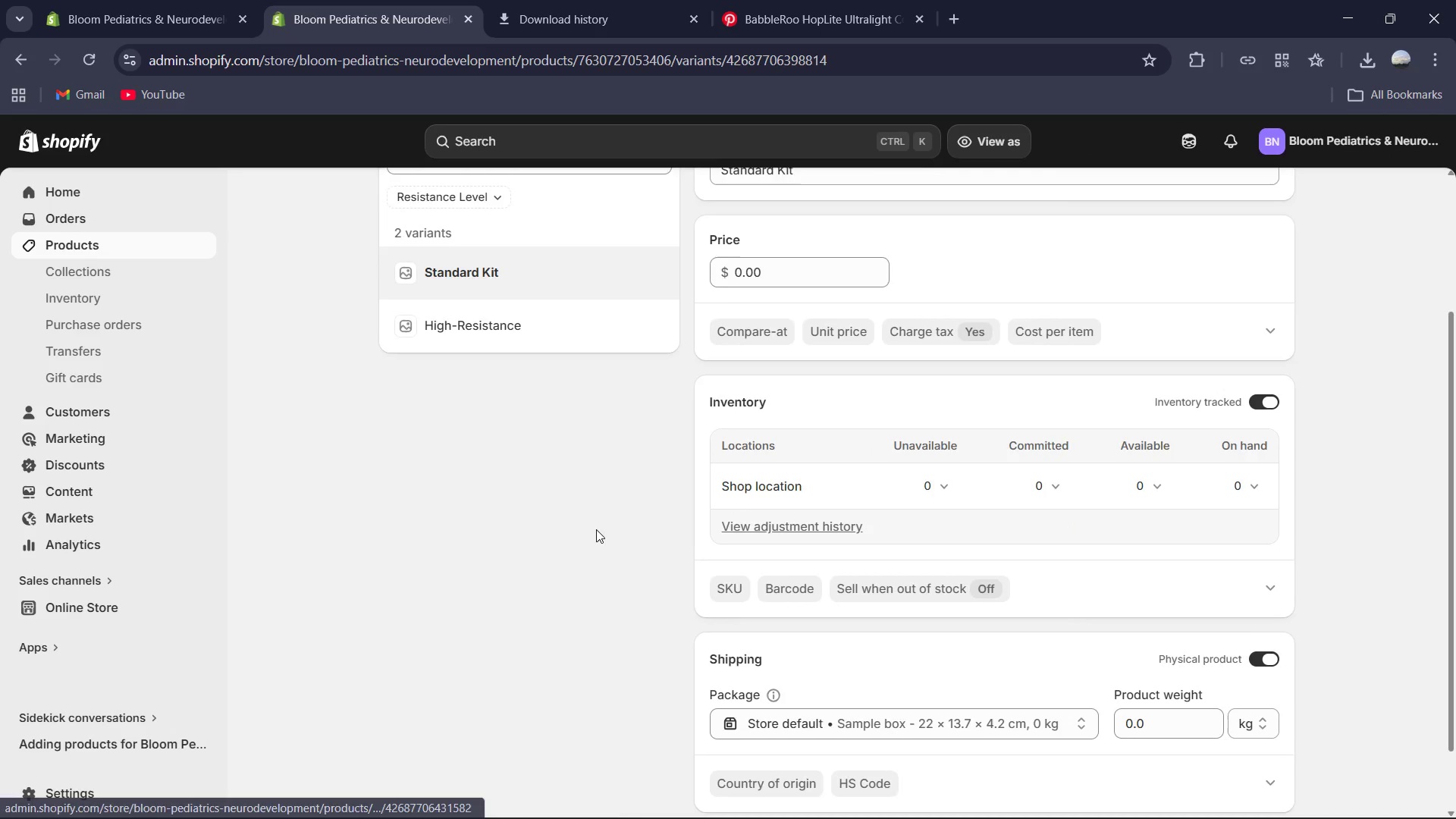 
left_click([733, 579])
 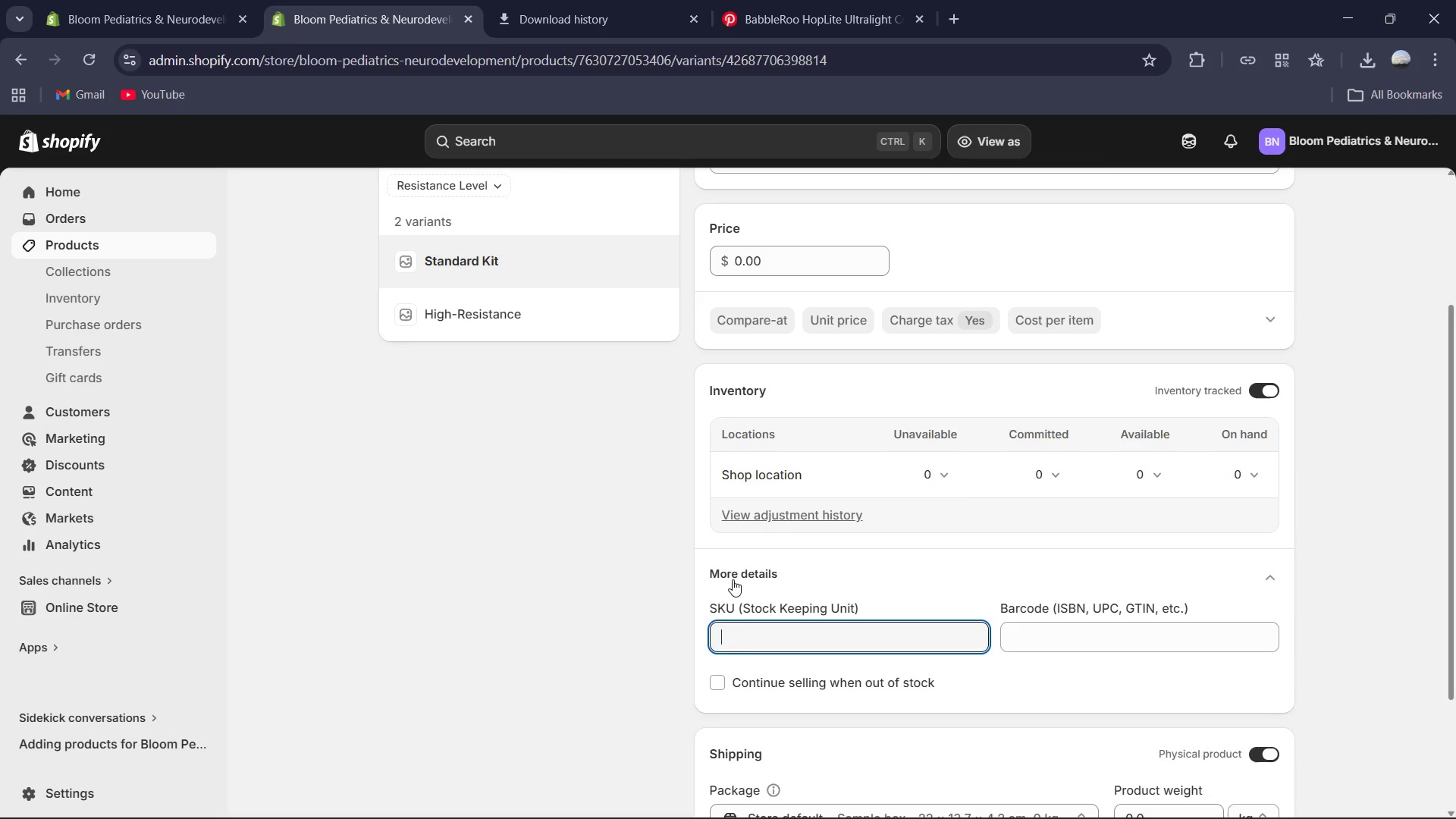 
type(BPN)
key(Backspace)
type(-FK-S2-S)
key(Backspace)
type(003)
 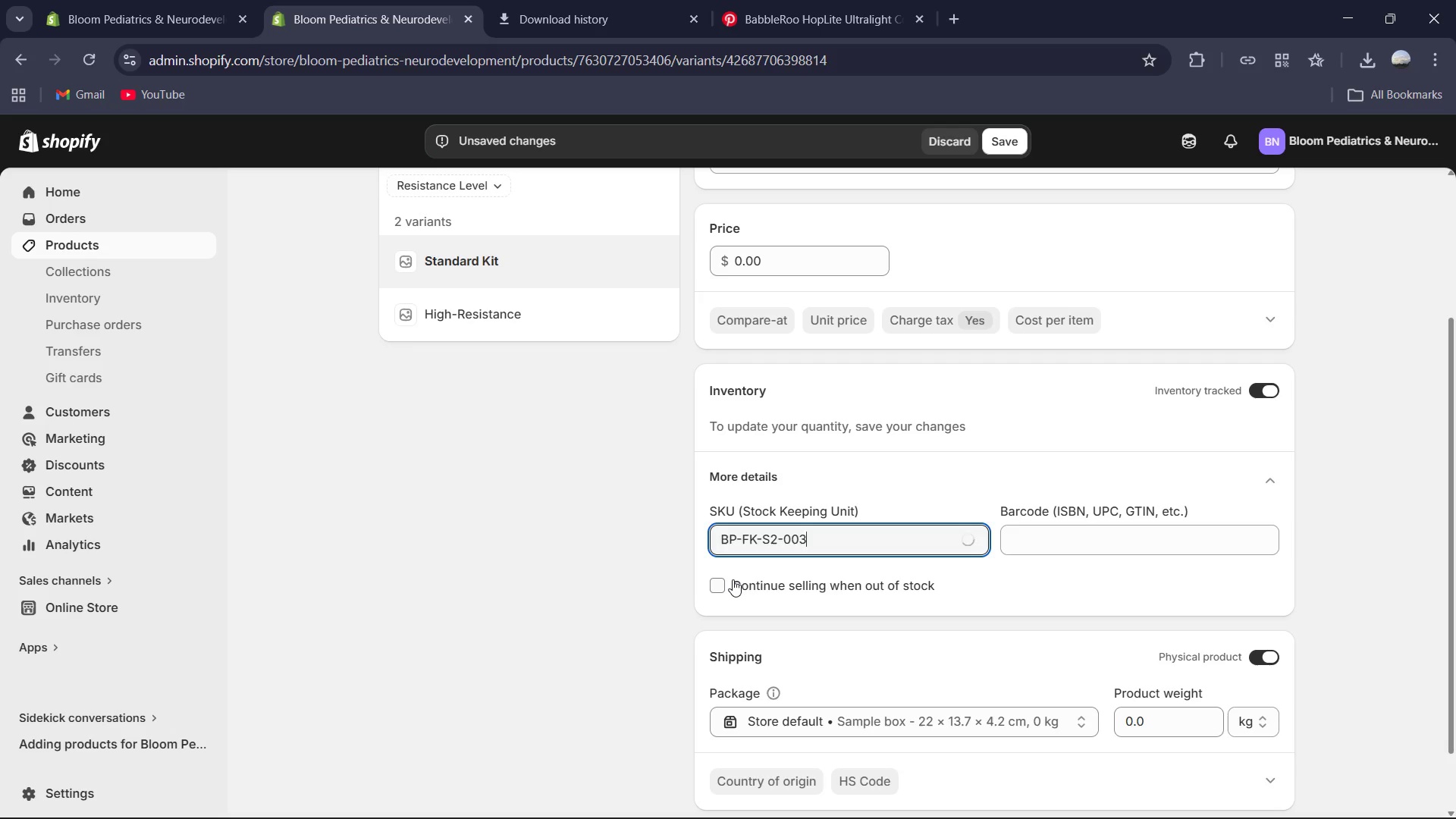 
key(Backspace)
key(Backspace)
key(Backspace)
type(-ST)
 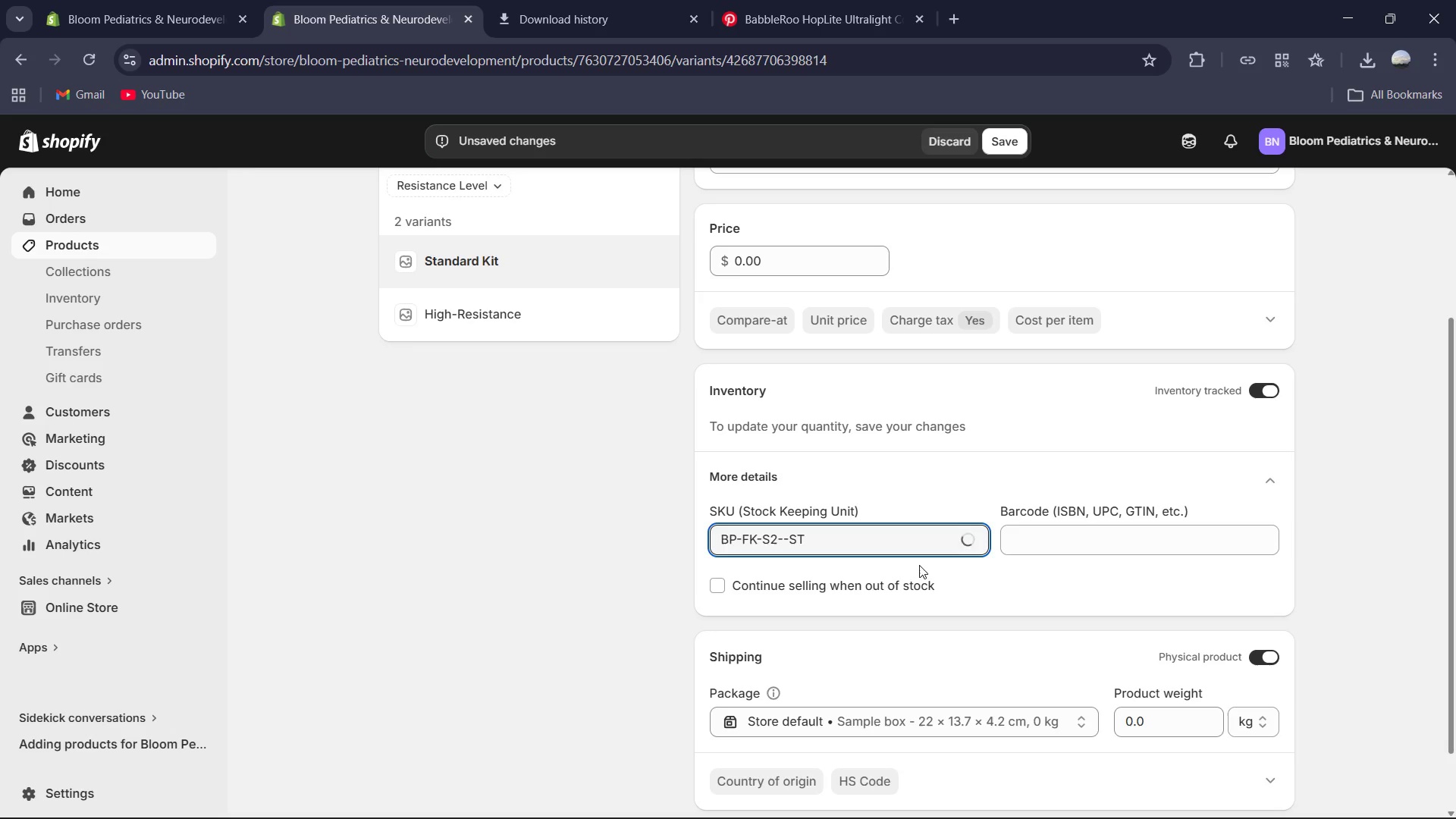 
left_click([1168, 642])
 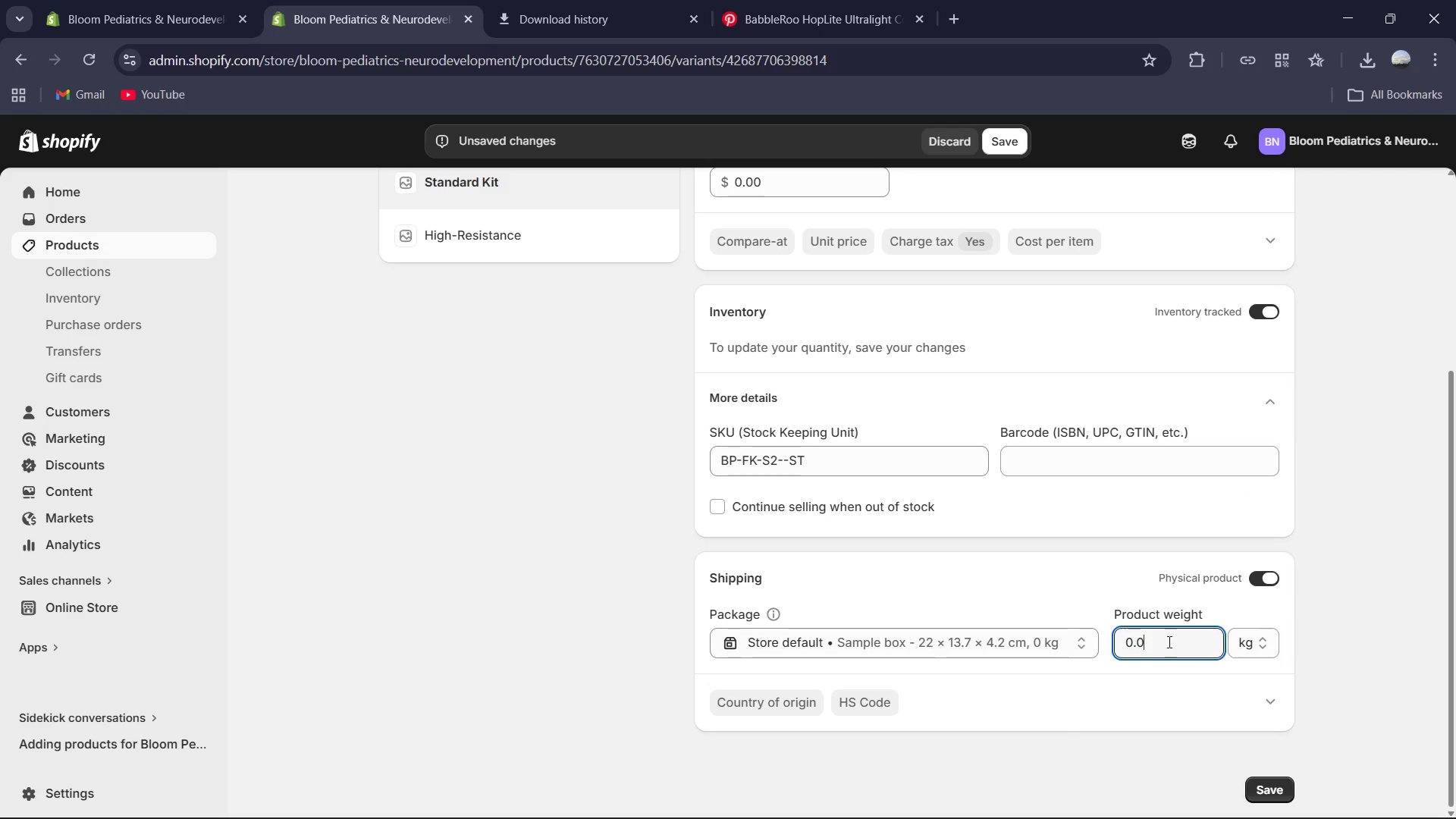 
key(Control+A)
 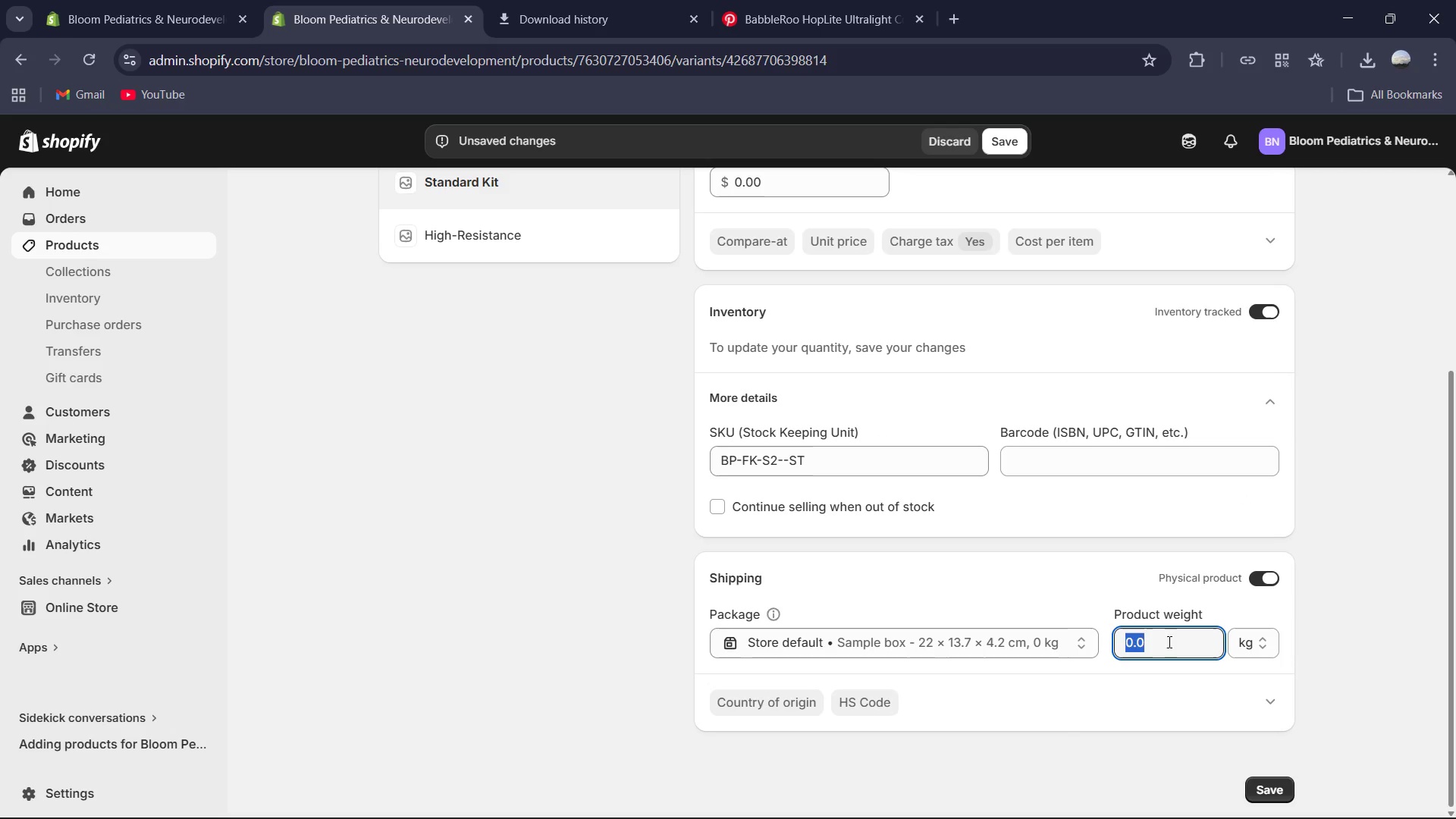 
key(Numpad0)
 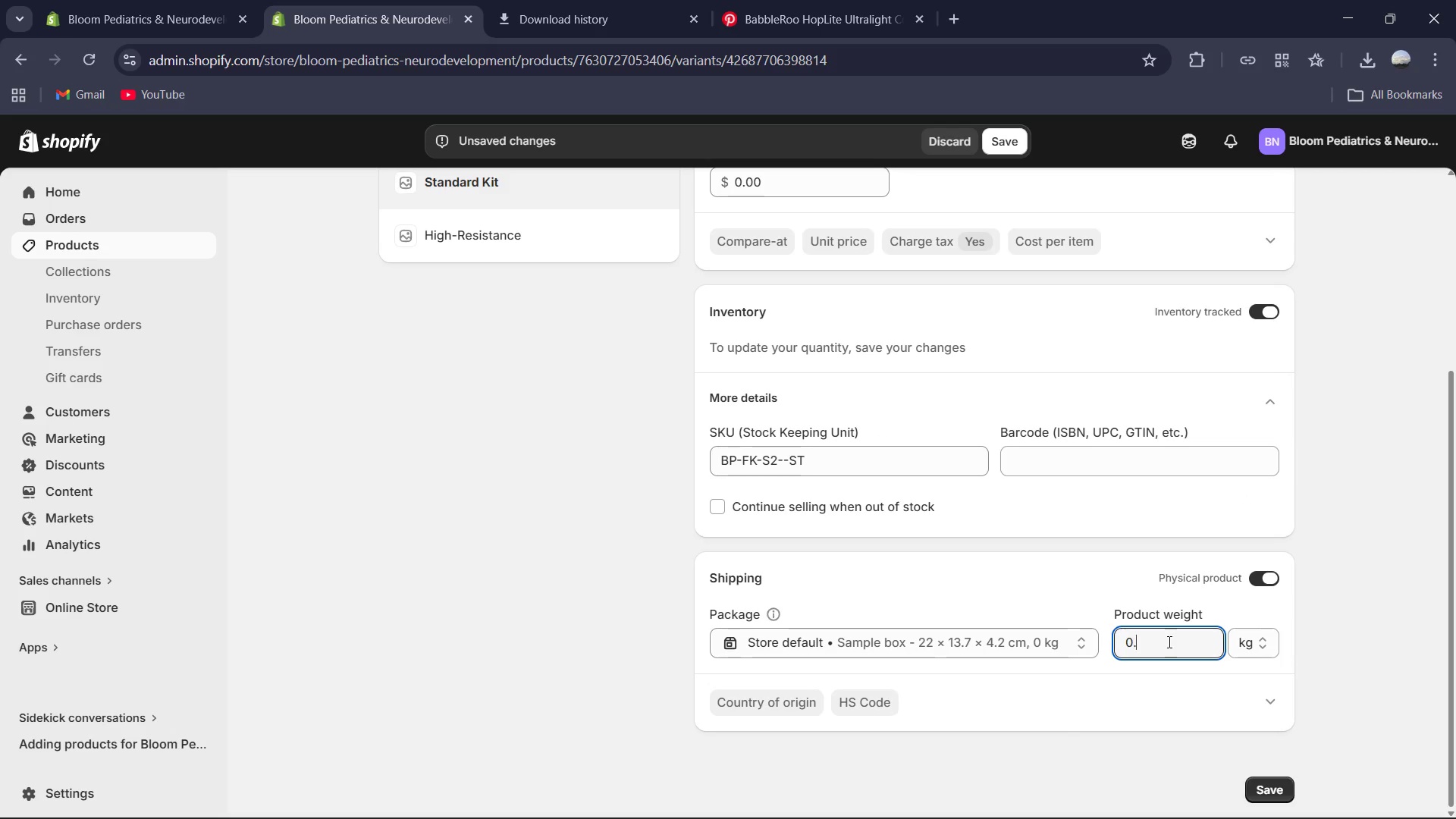 
key(NumpadDecimal)
 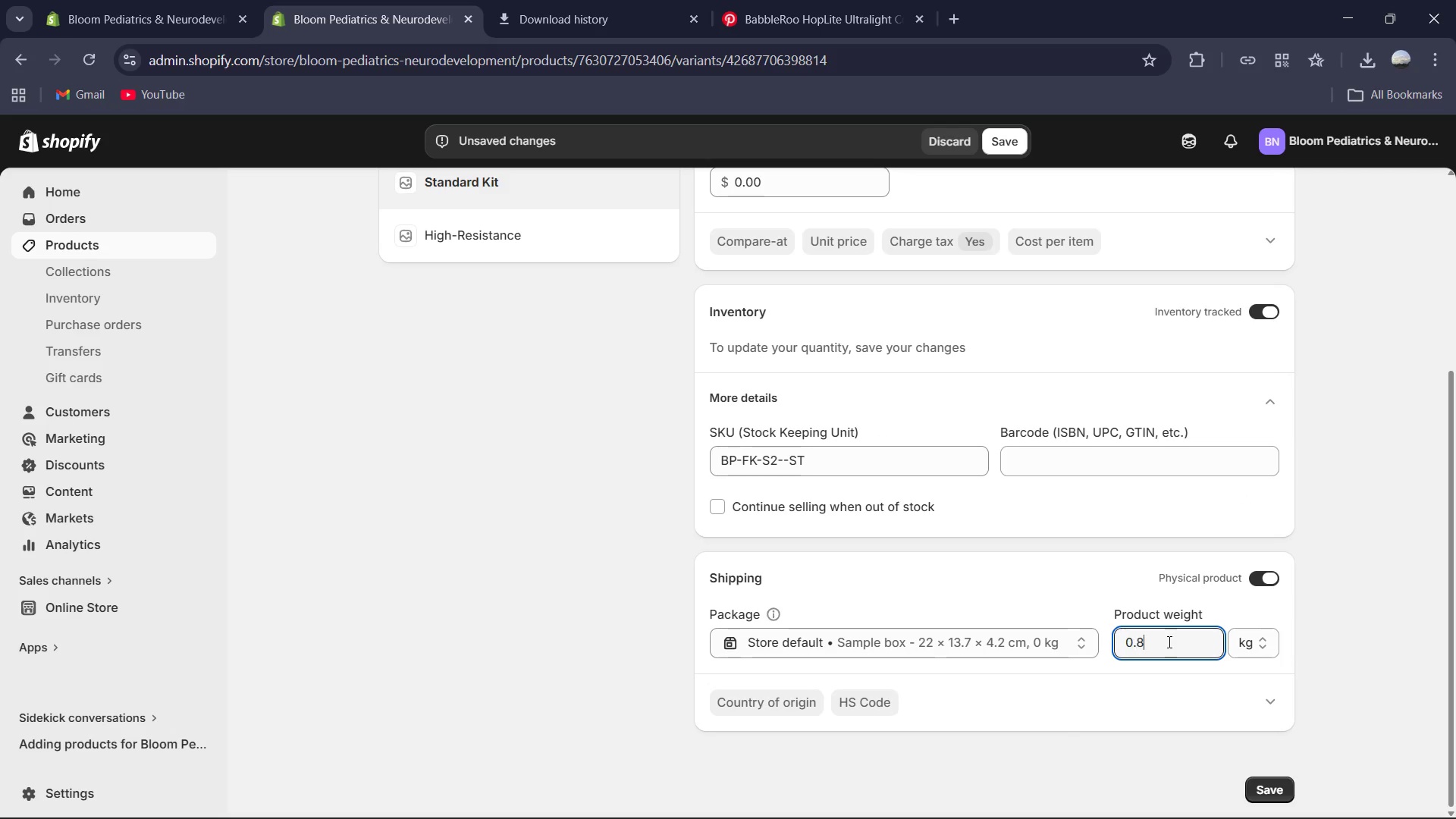 
key(Numpad8)
 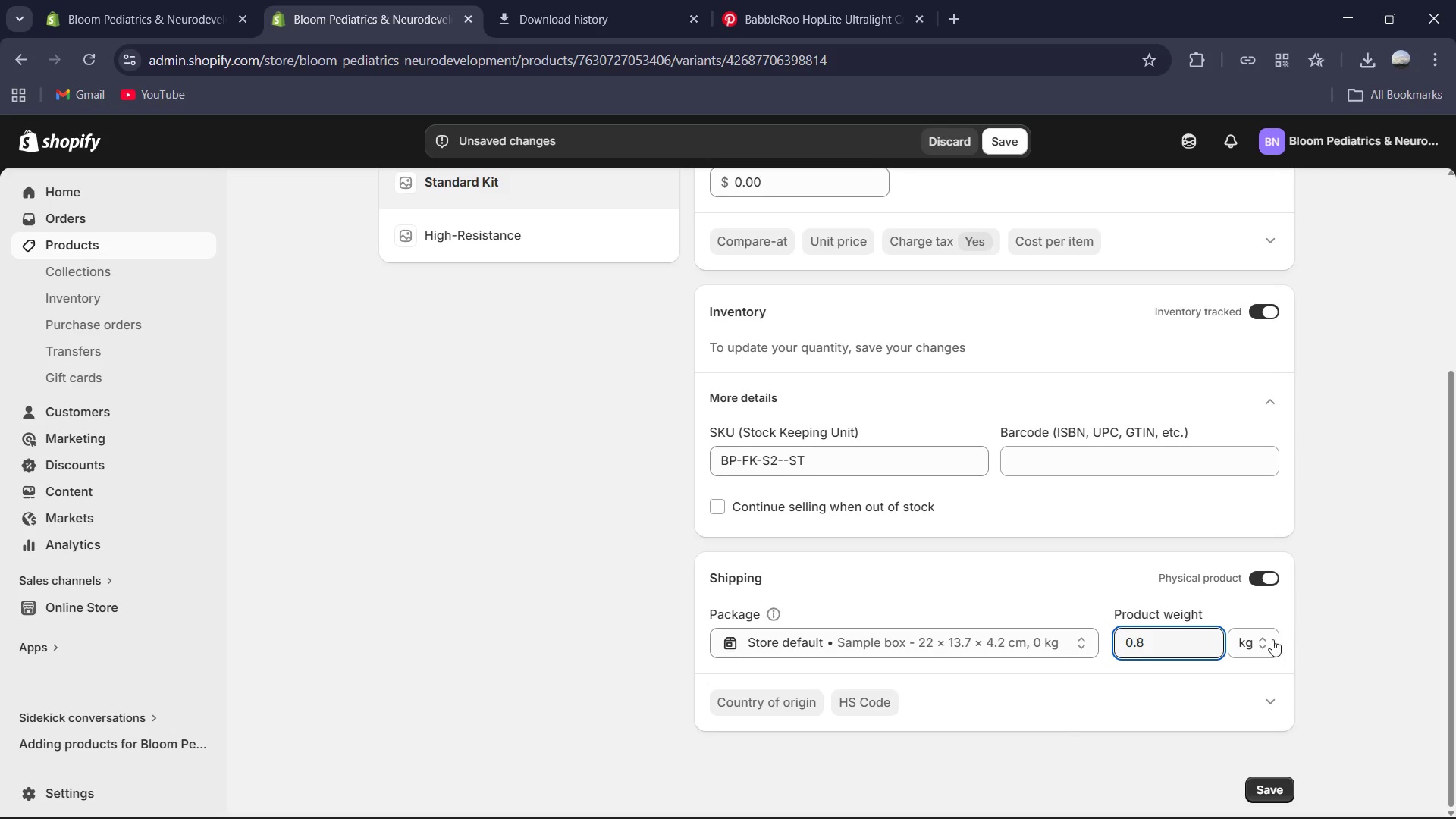 
left_click([1266, 638])
 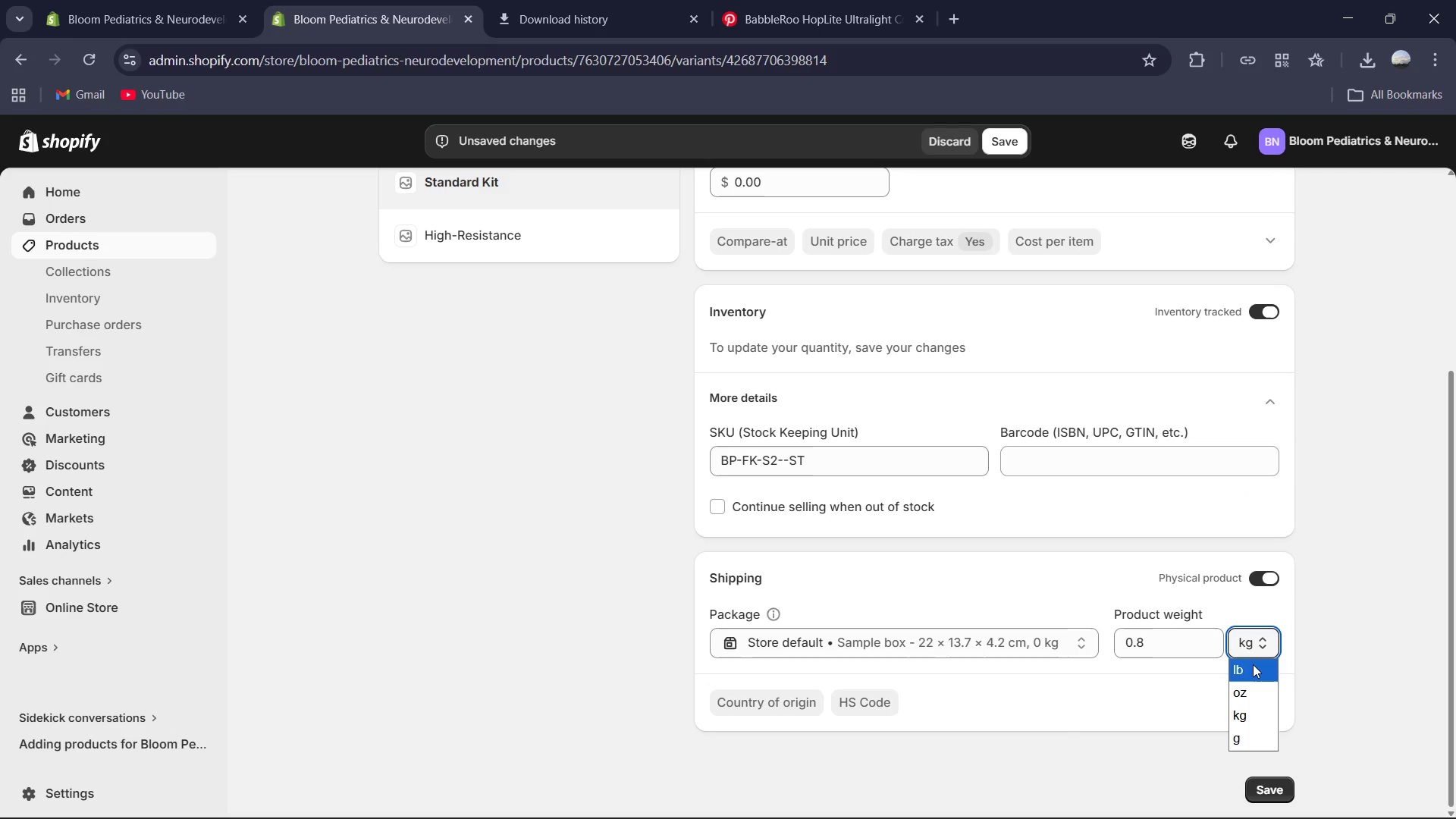 
left_click([1253, 664])
 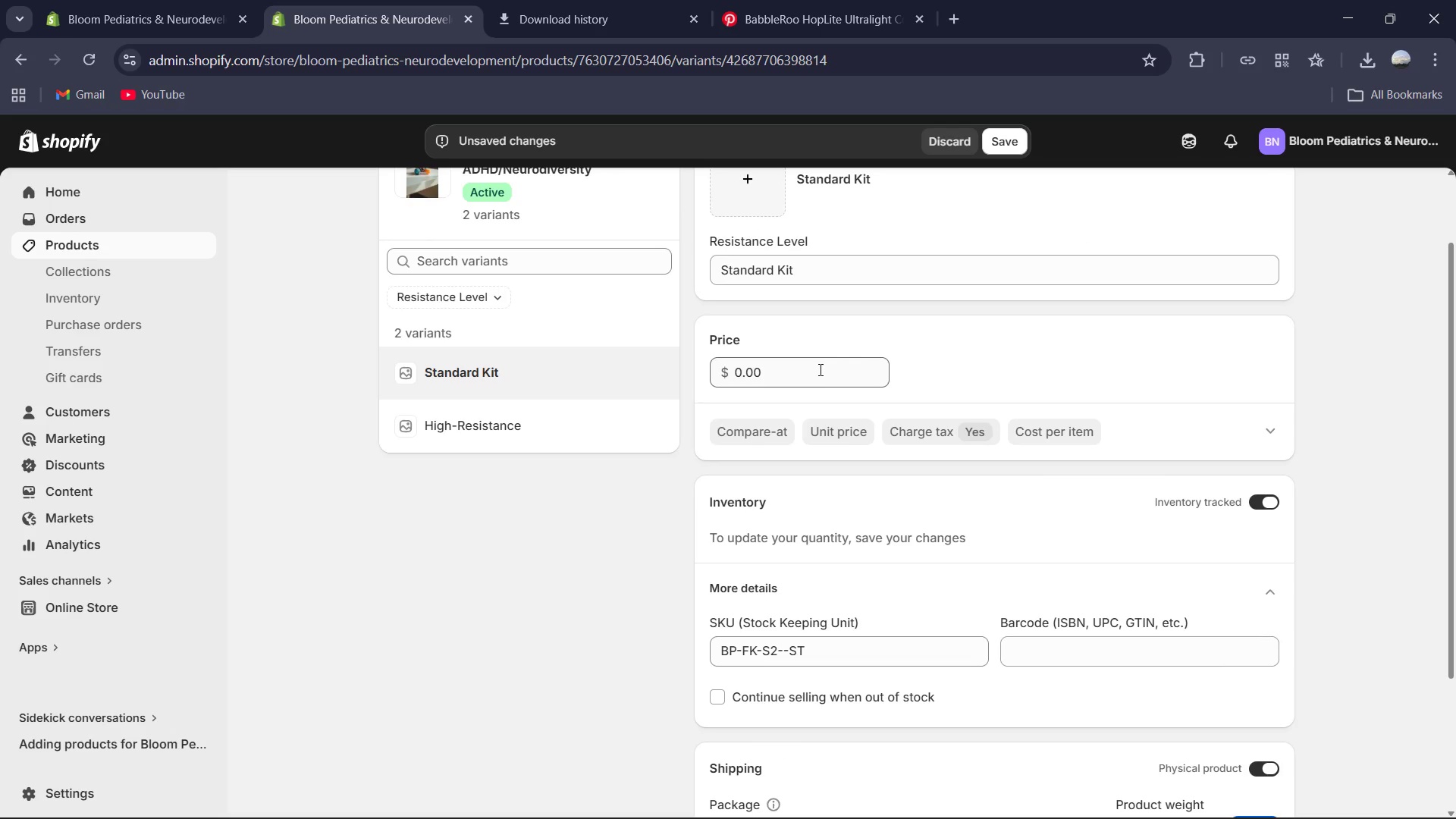 
left_click([820, 370])
 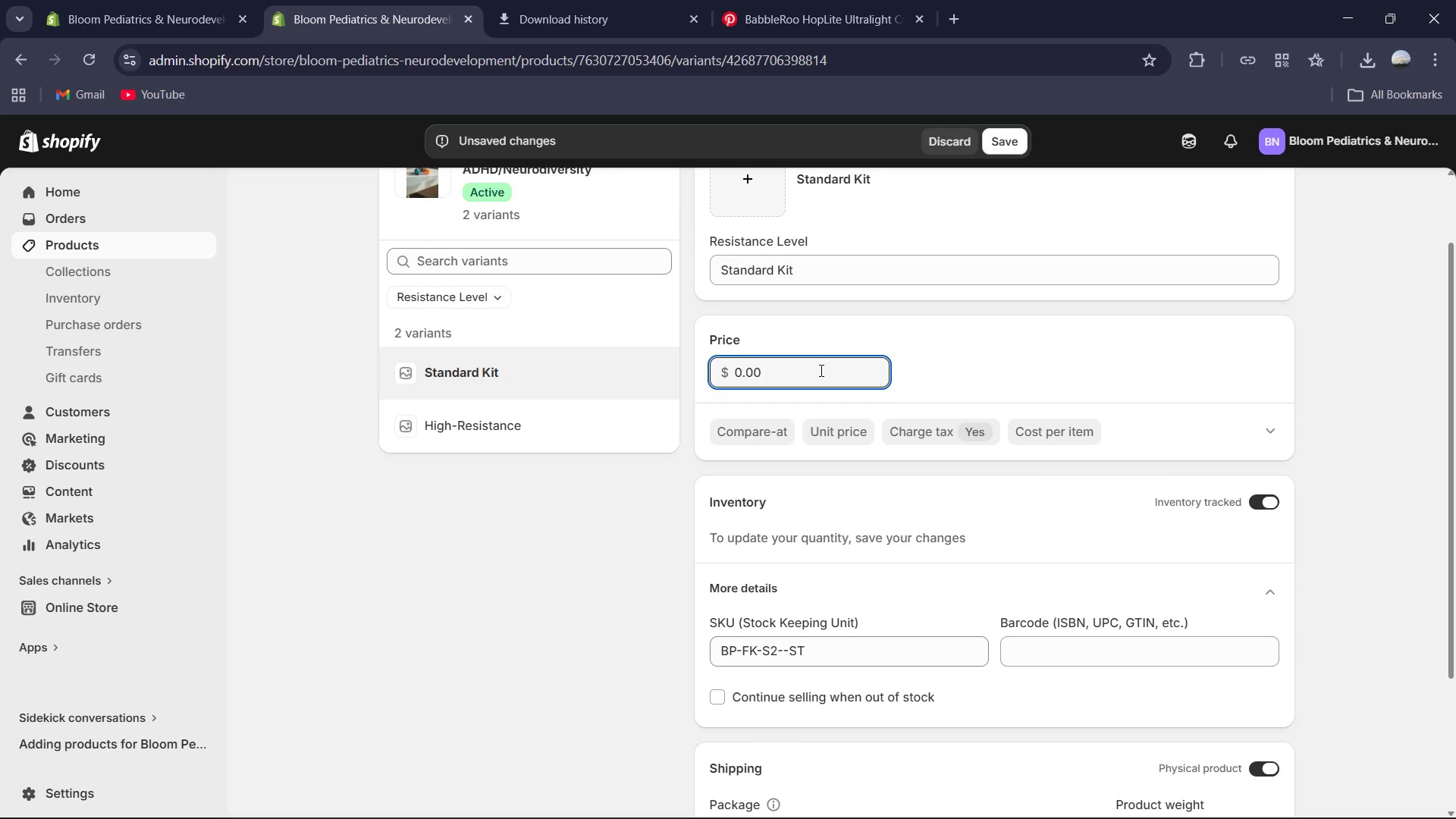 
key(Control+A)
 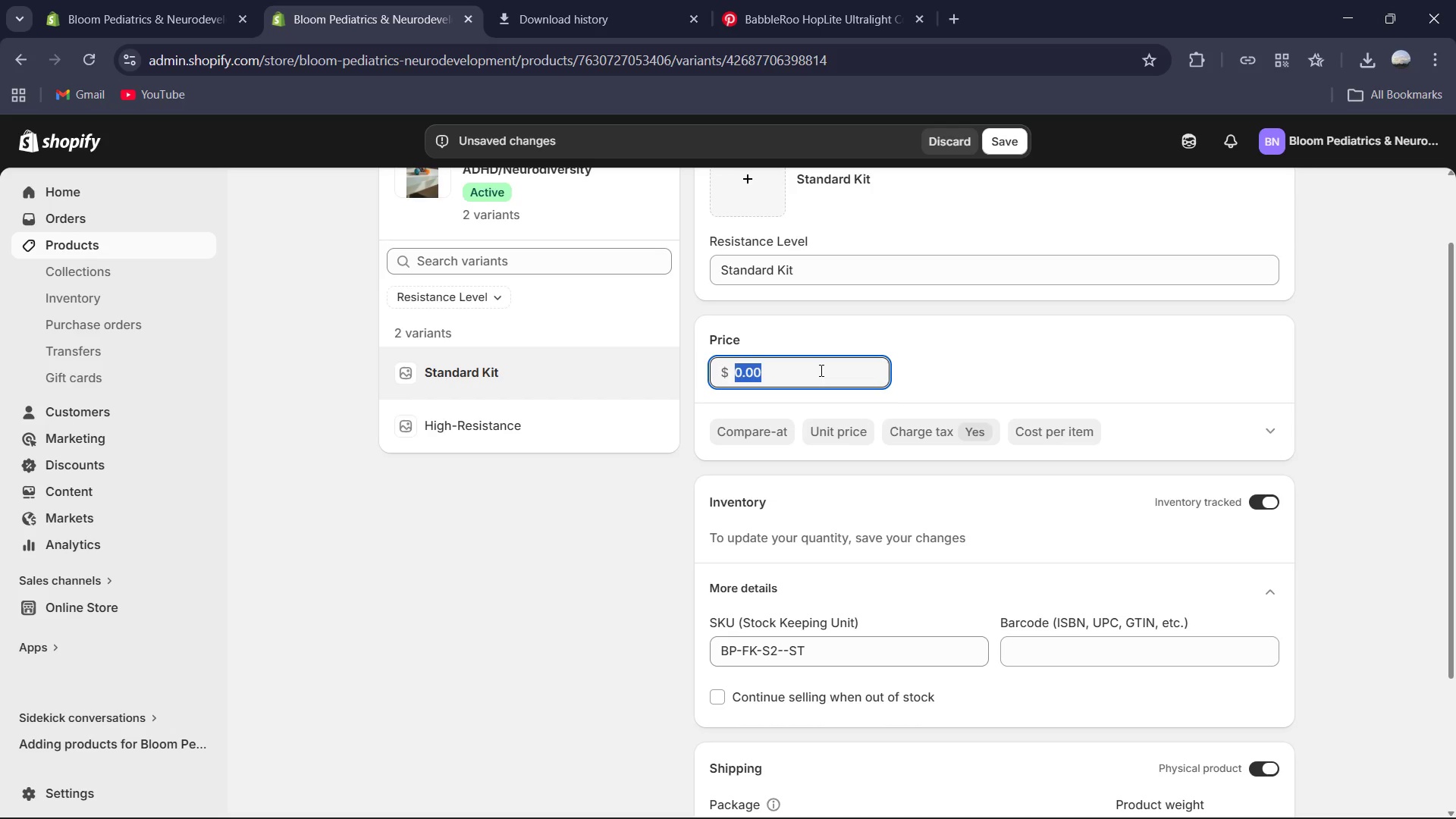 
key(Numpad2)
 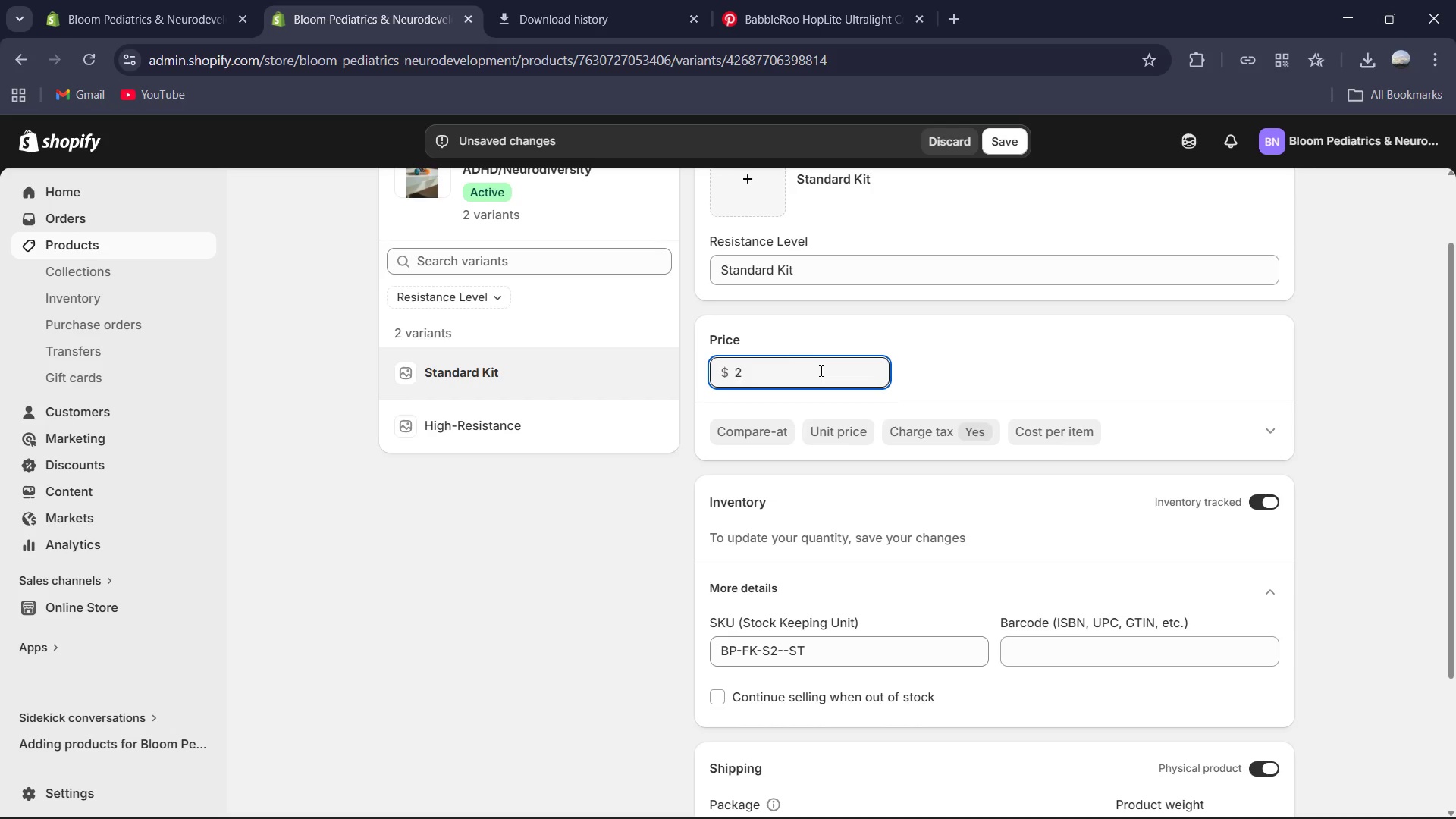 
key(Numpad4)
 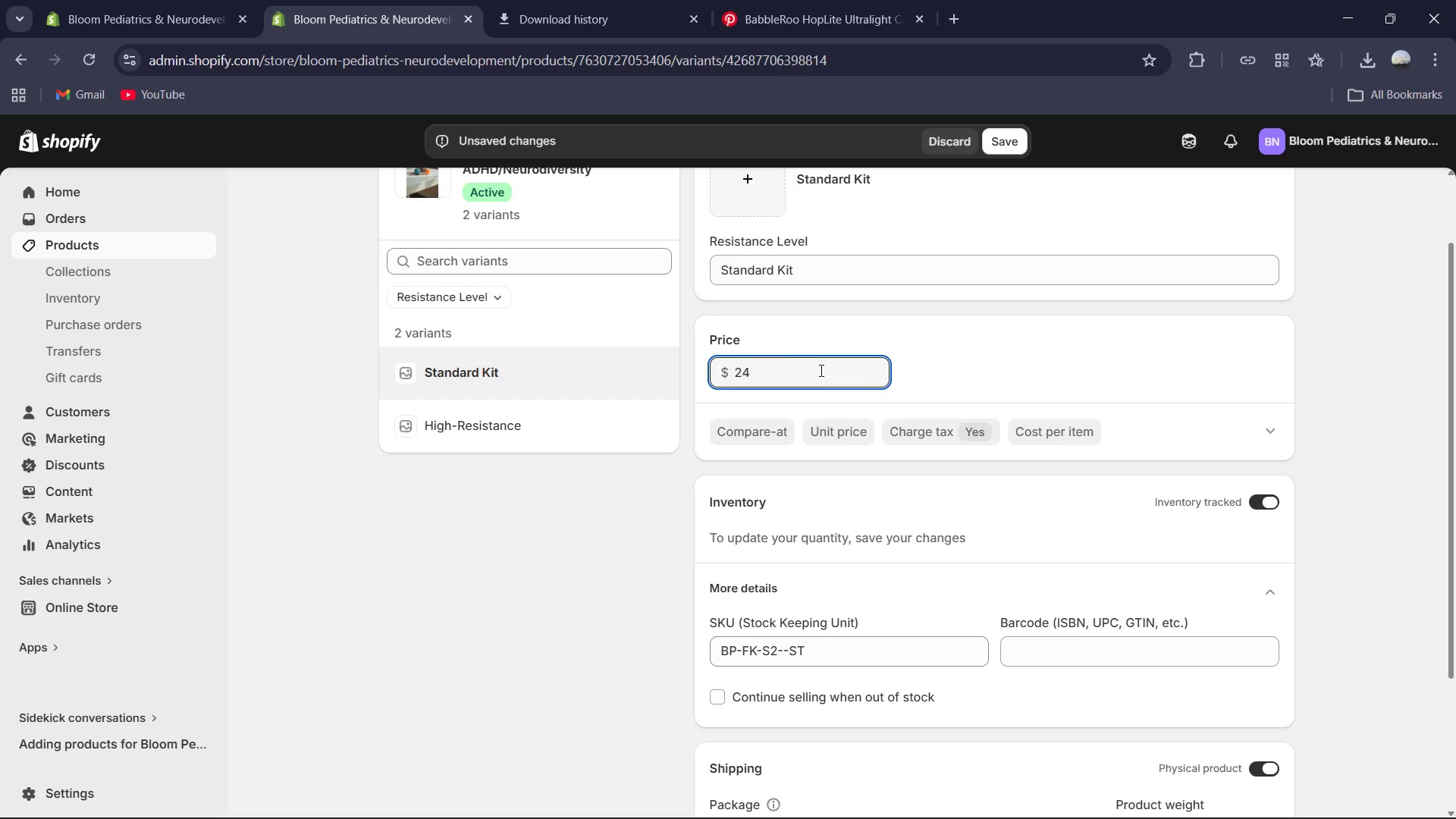 
key(NumpadDecimal)
 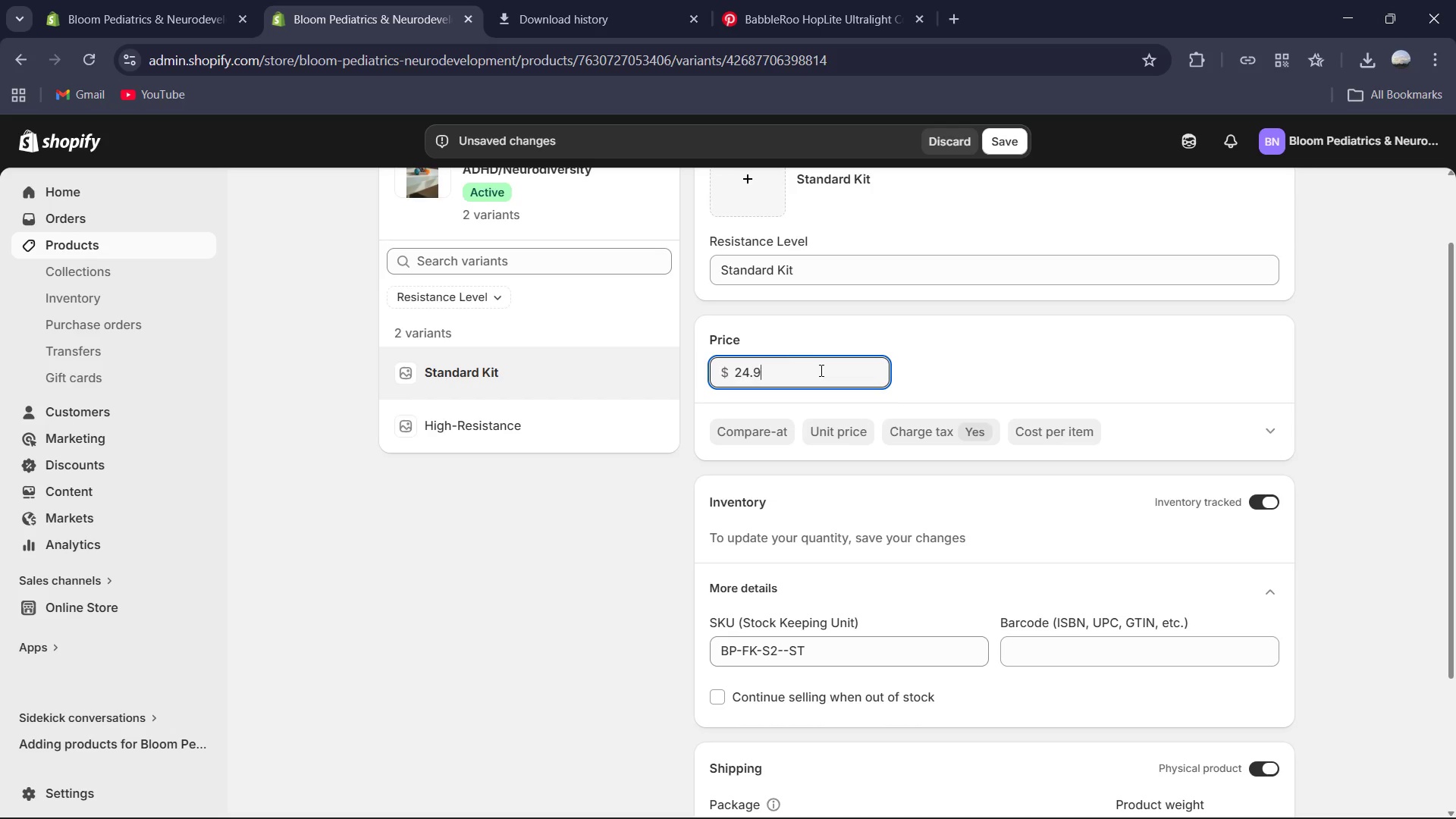 
key(Numpad9)
 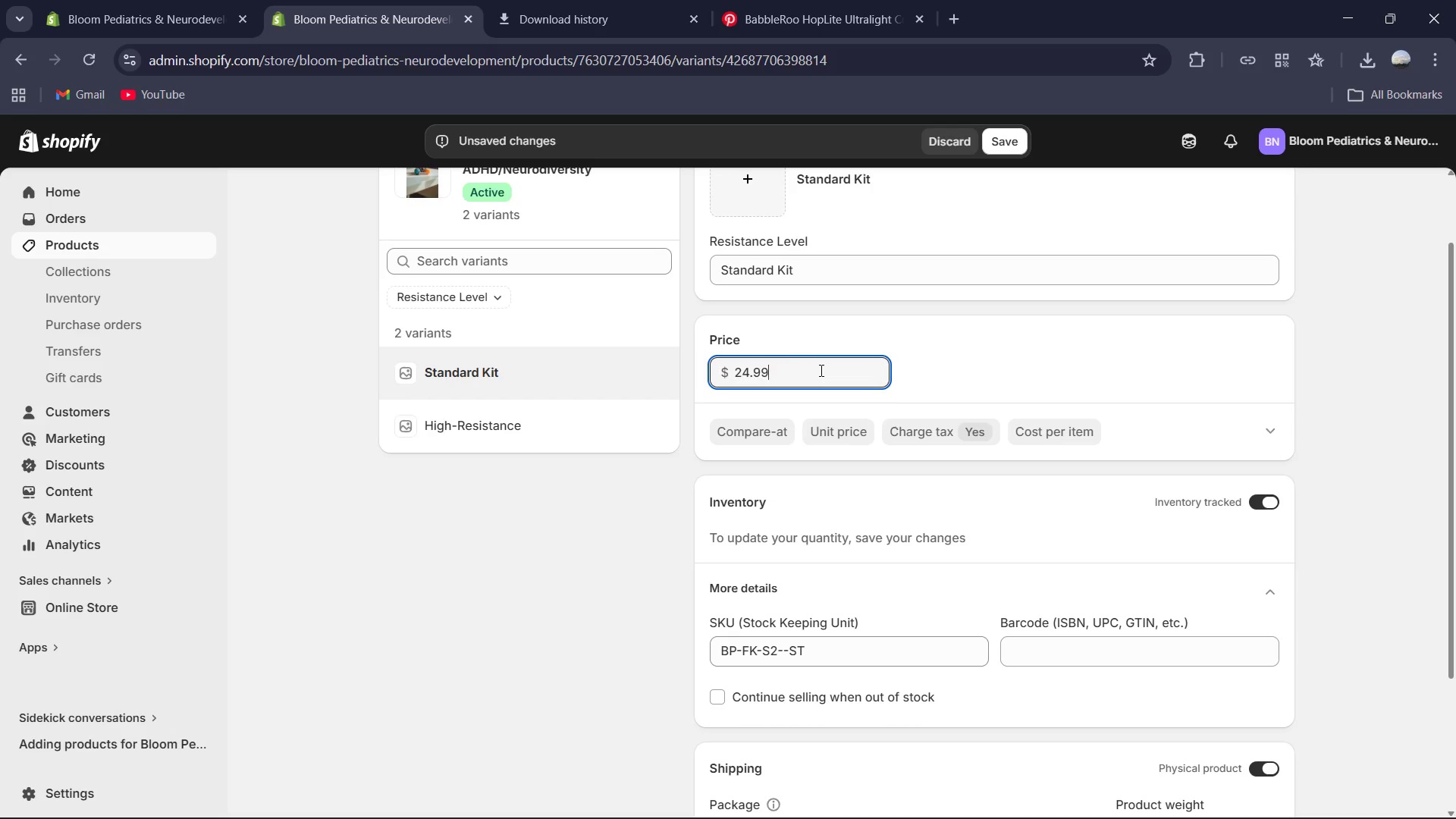 
key(Numpad9)
 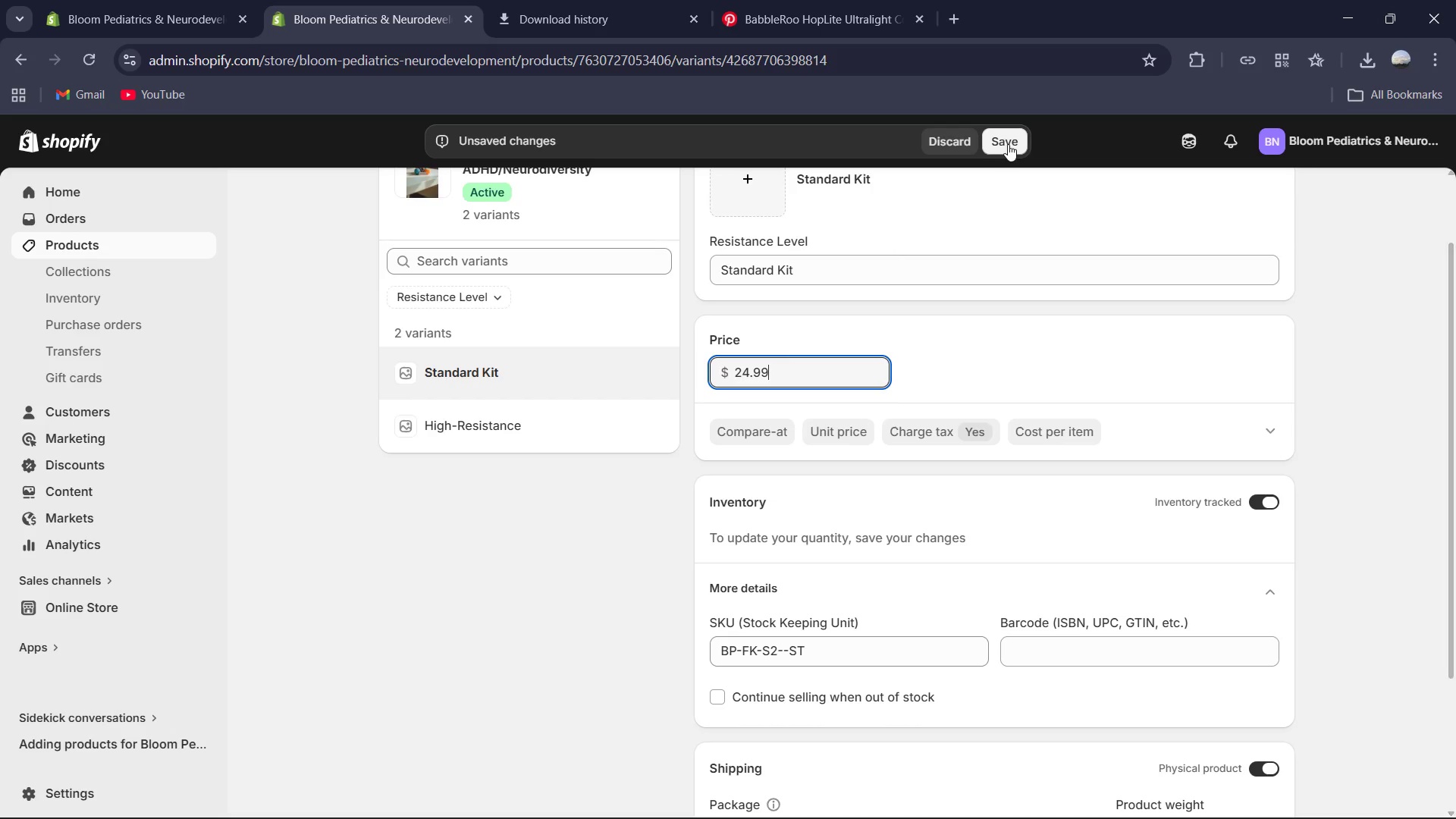 
left_click([1002, 144])
 